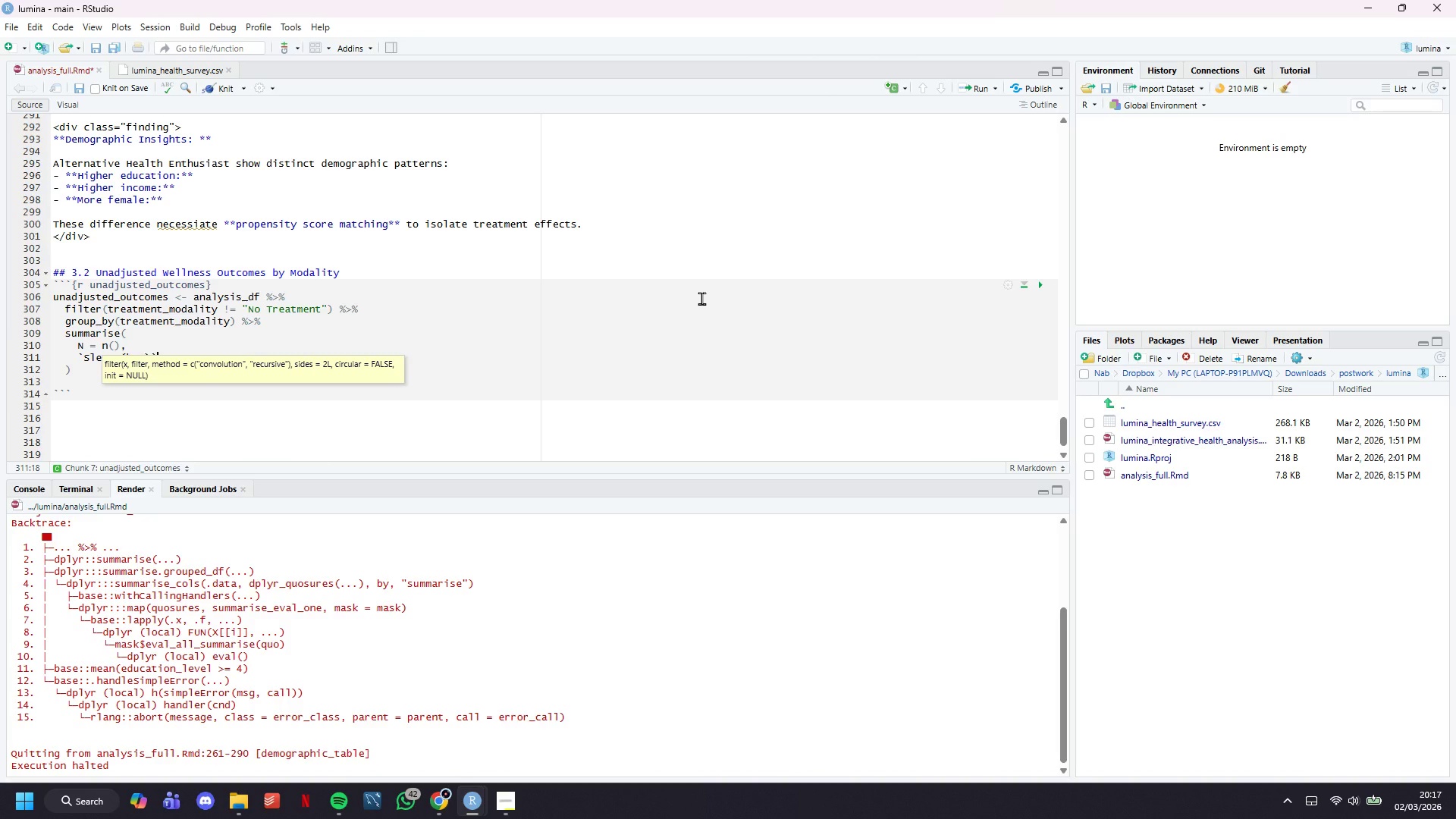 
key(Space)
 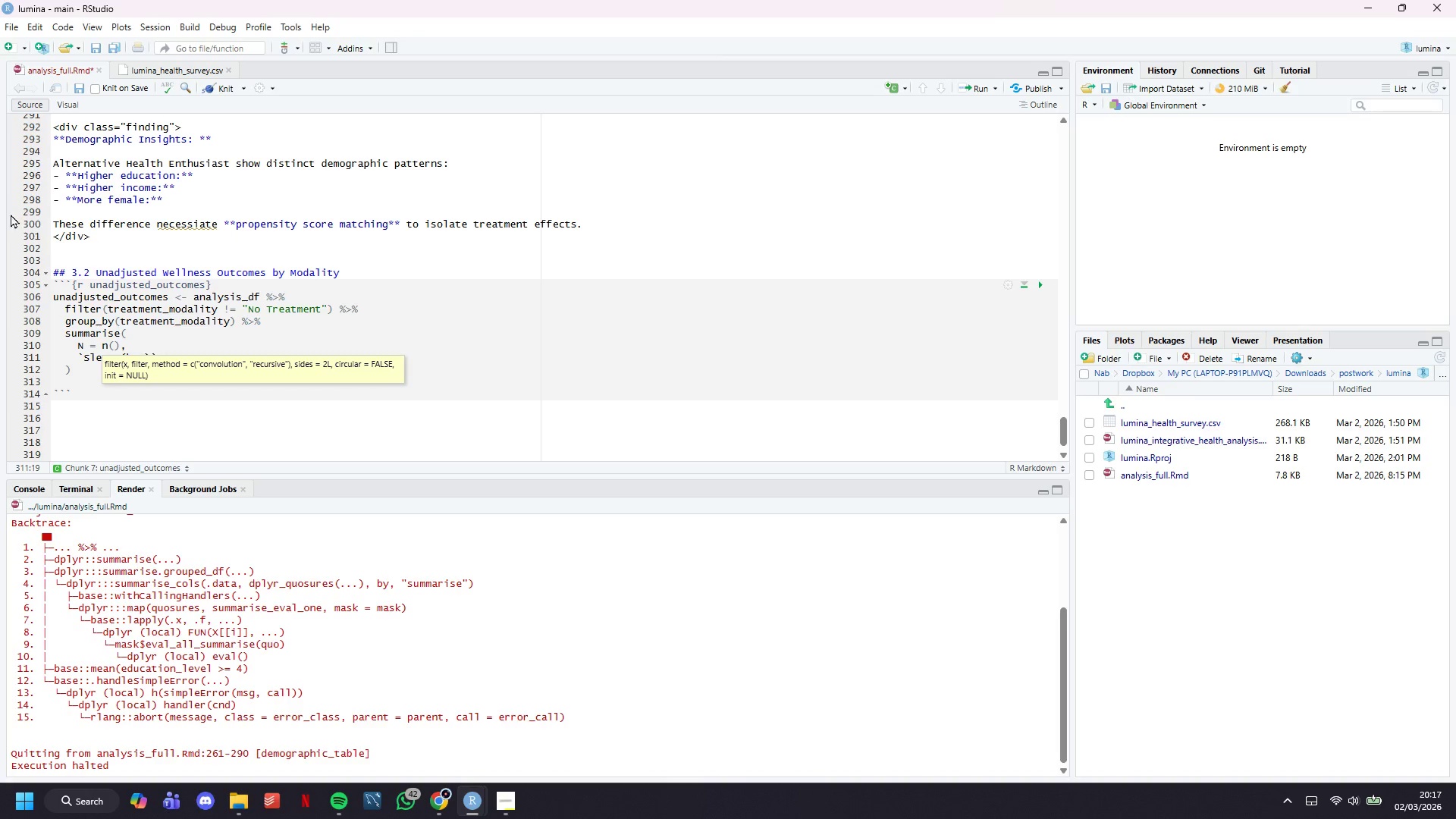 
left_click([310, 283])
 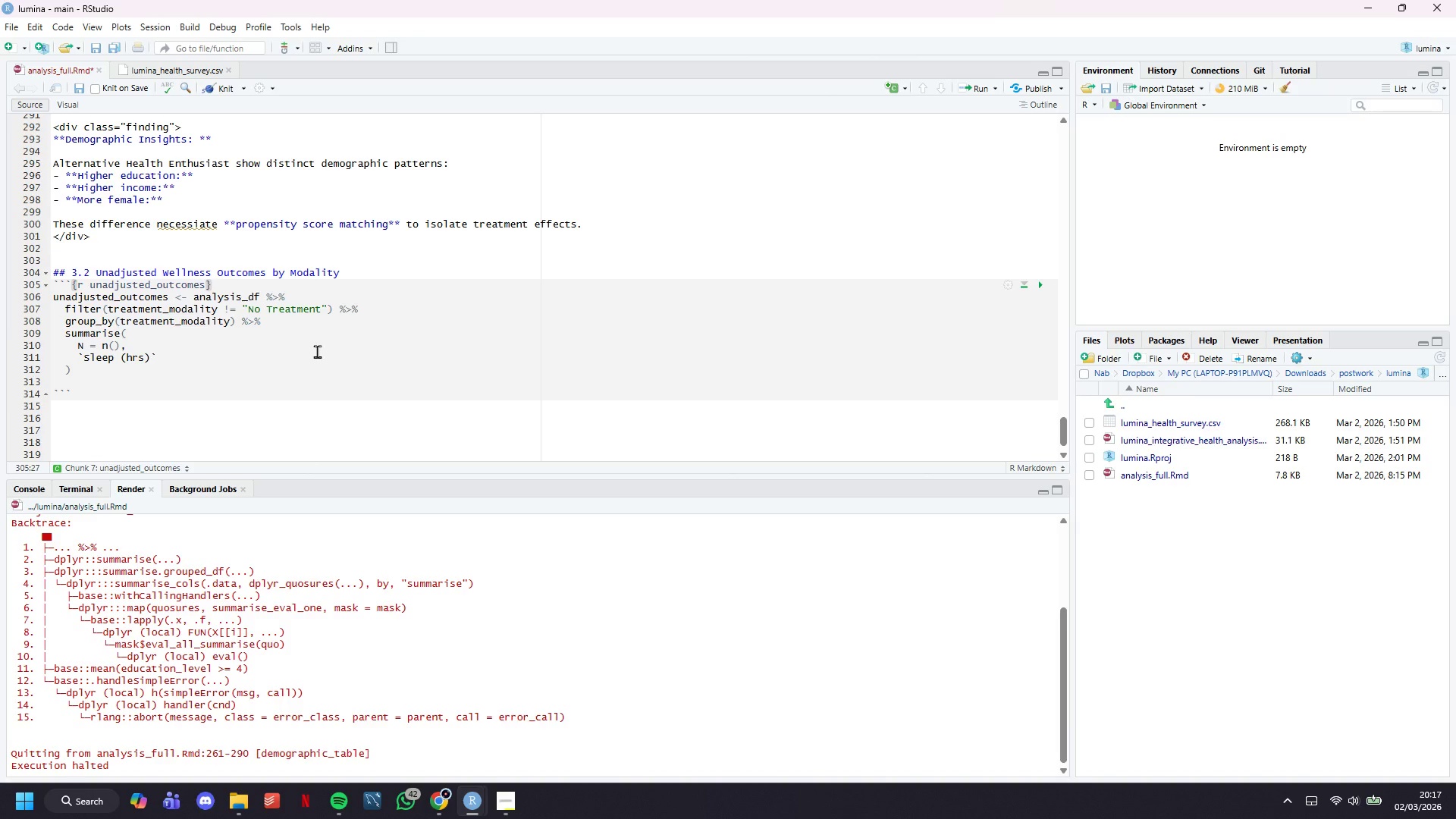 
left_click([317, 357])
 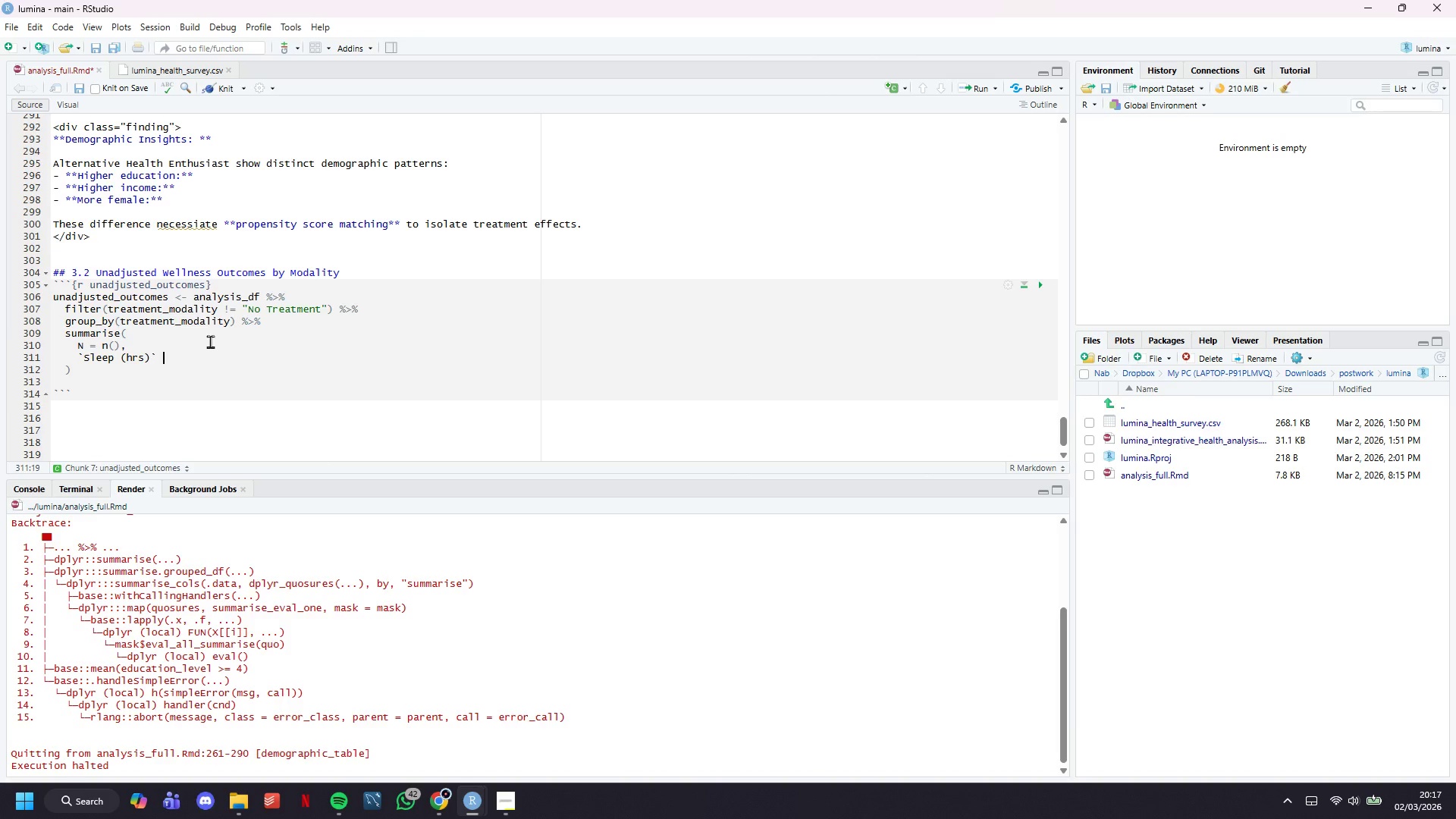 
type(= round(mean(sleep_hours)
 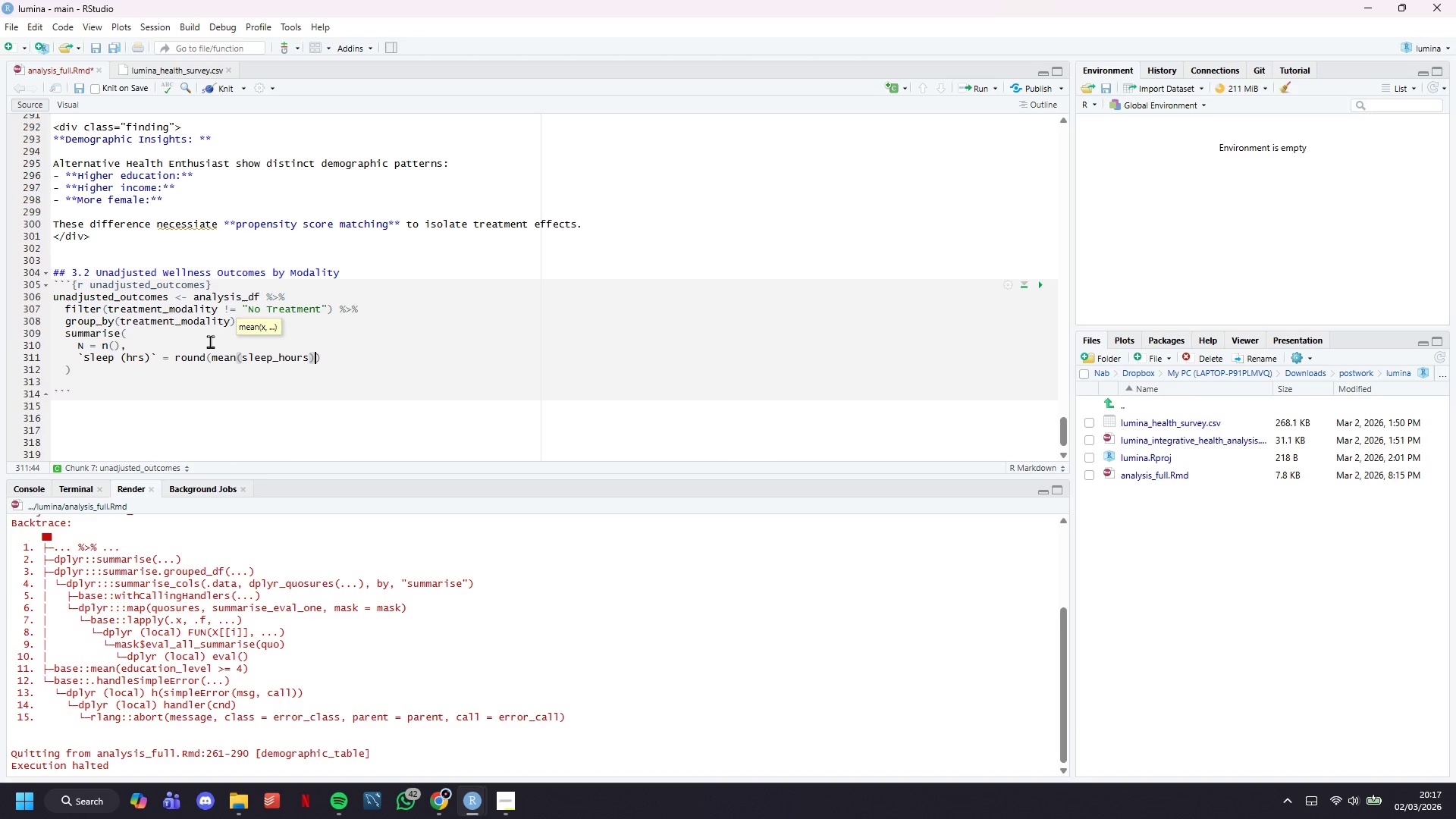 
 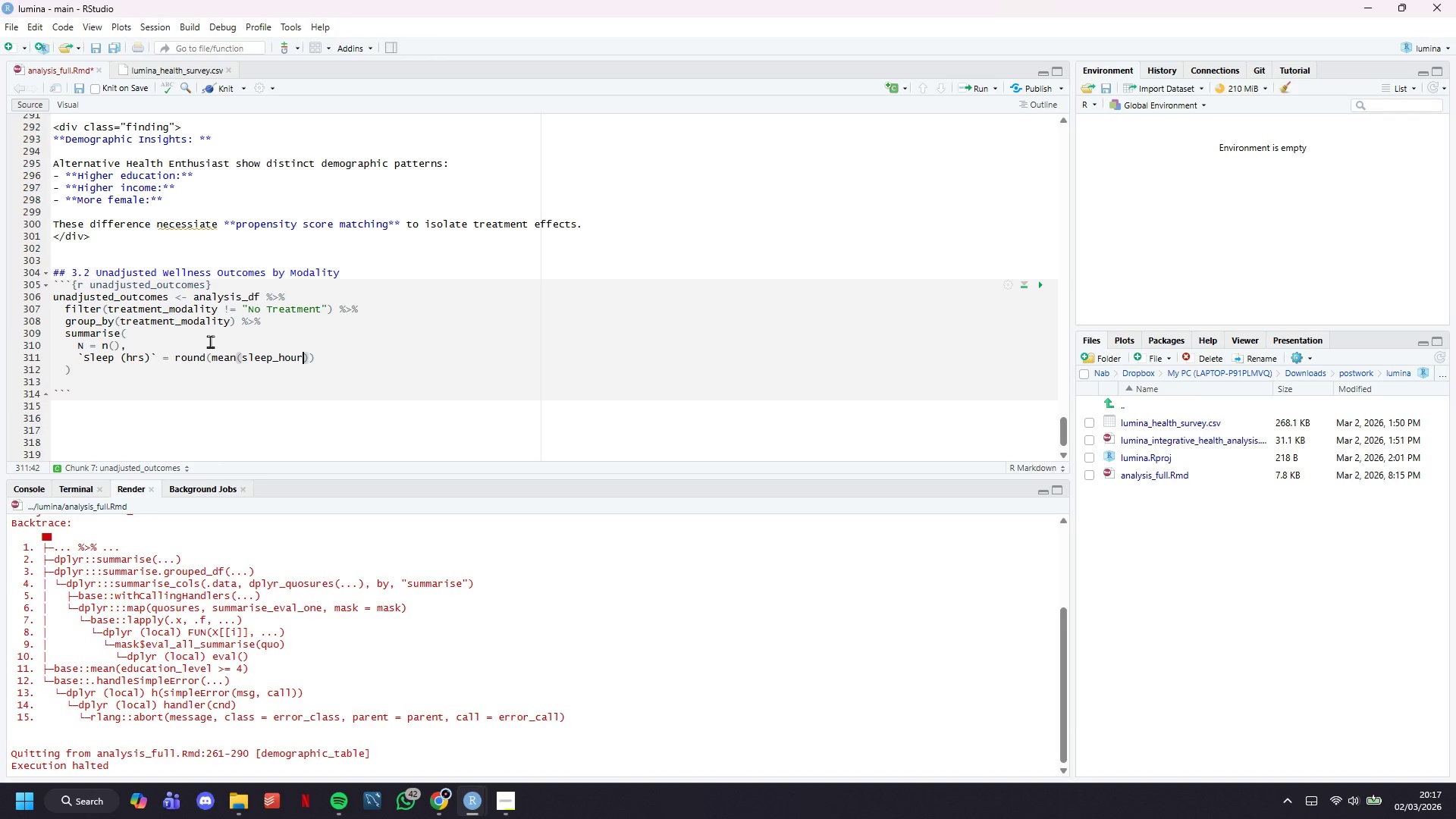 
key(ArrowRight)
 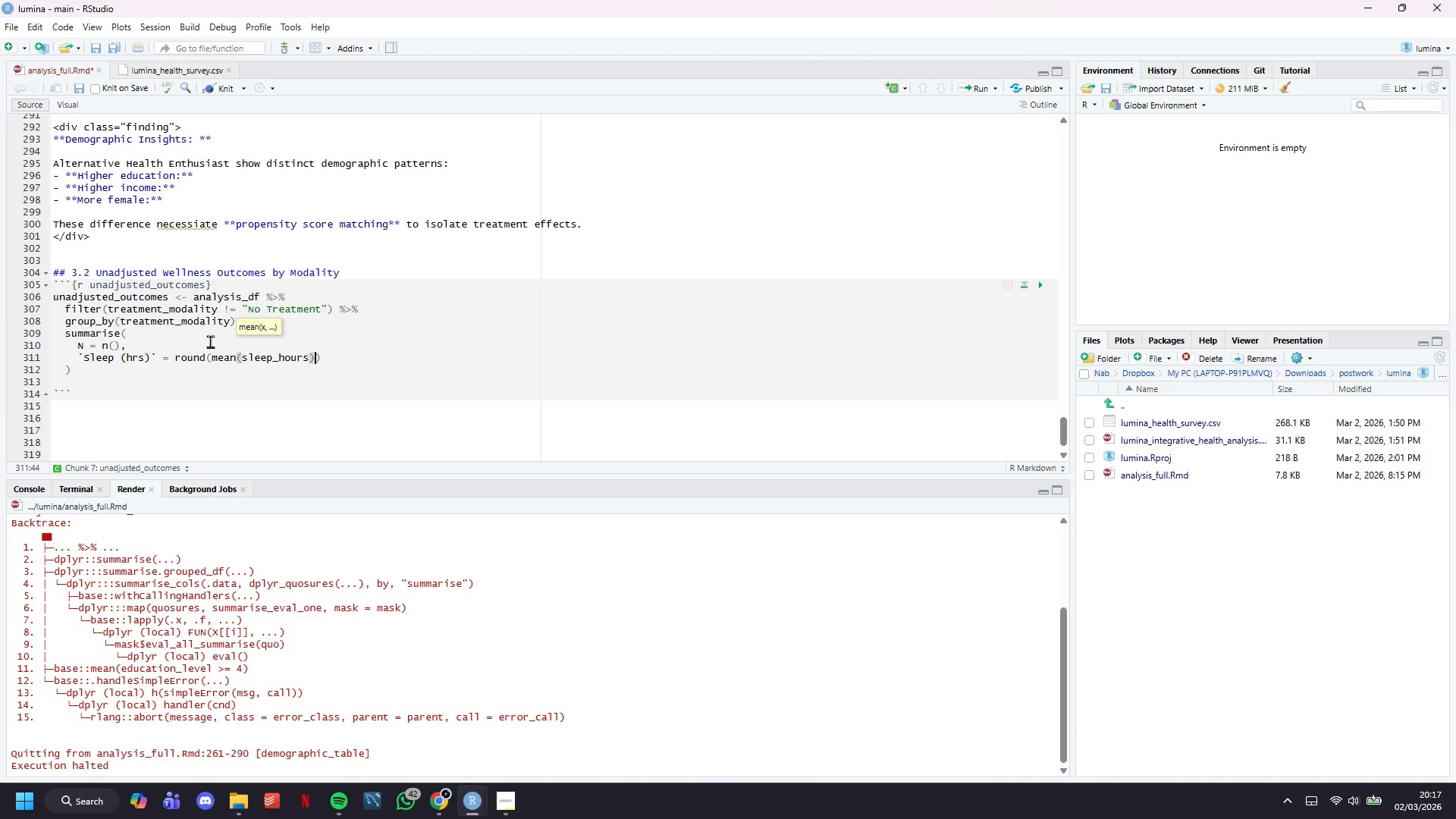 
key(Comma)
 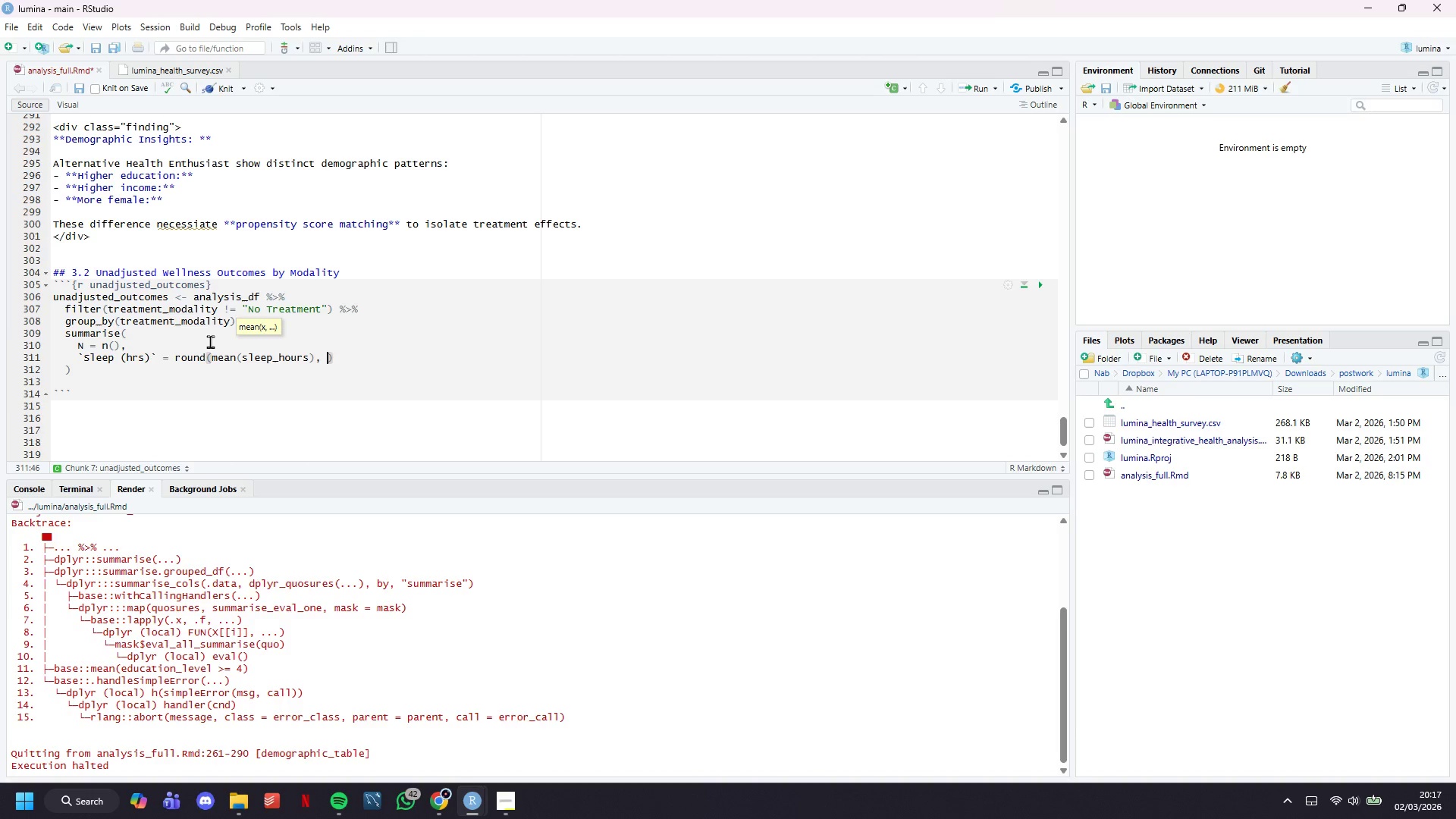 
key(Space)
 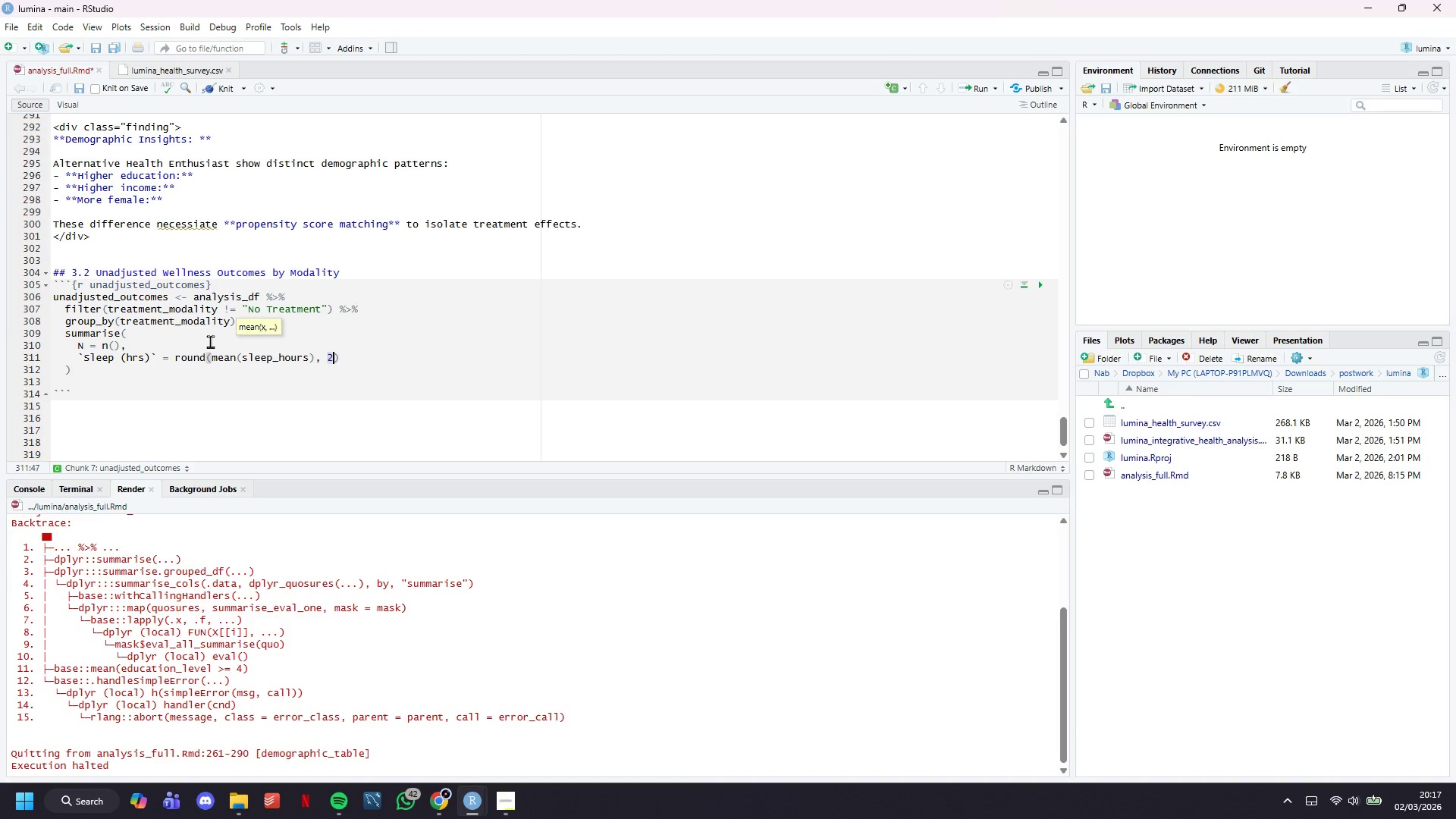 
key(2)
 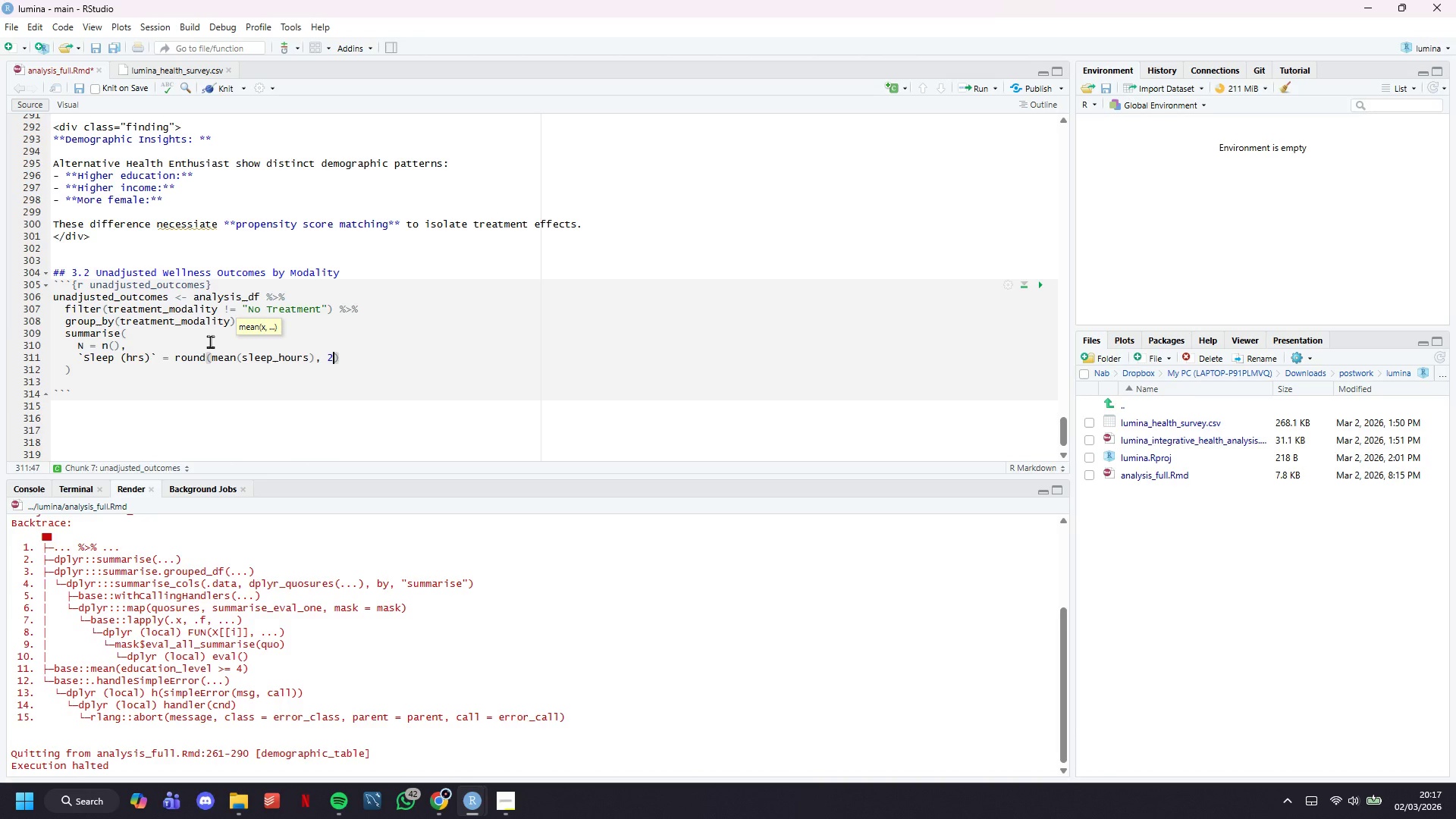 
key(ArrowRight)
 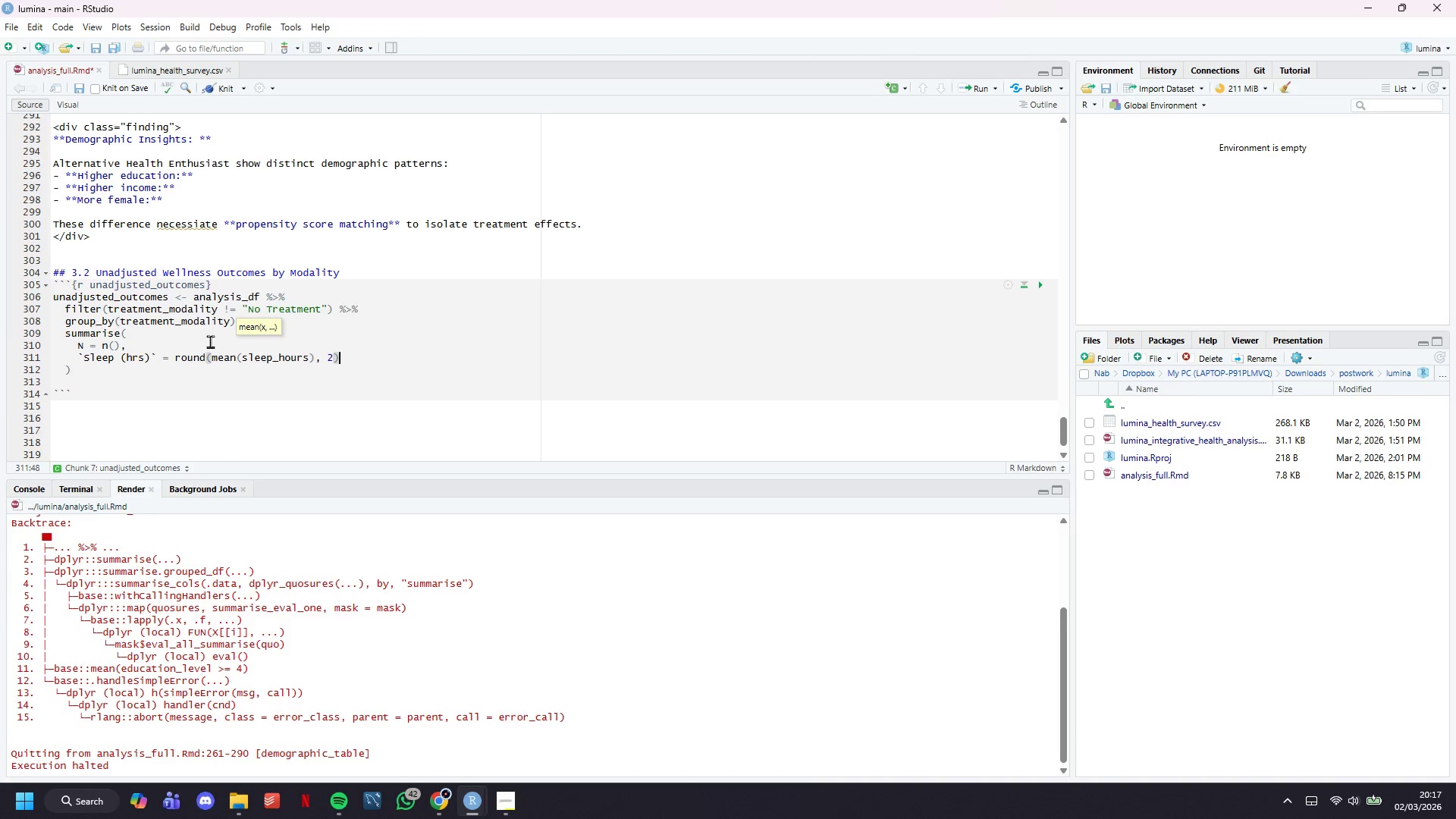 
key(Comma)
 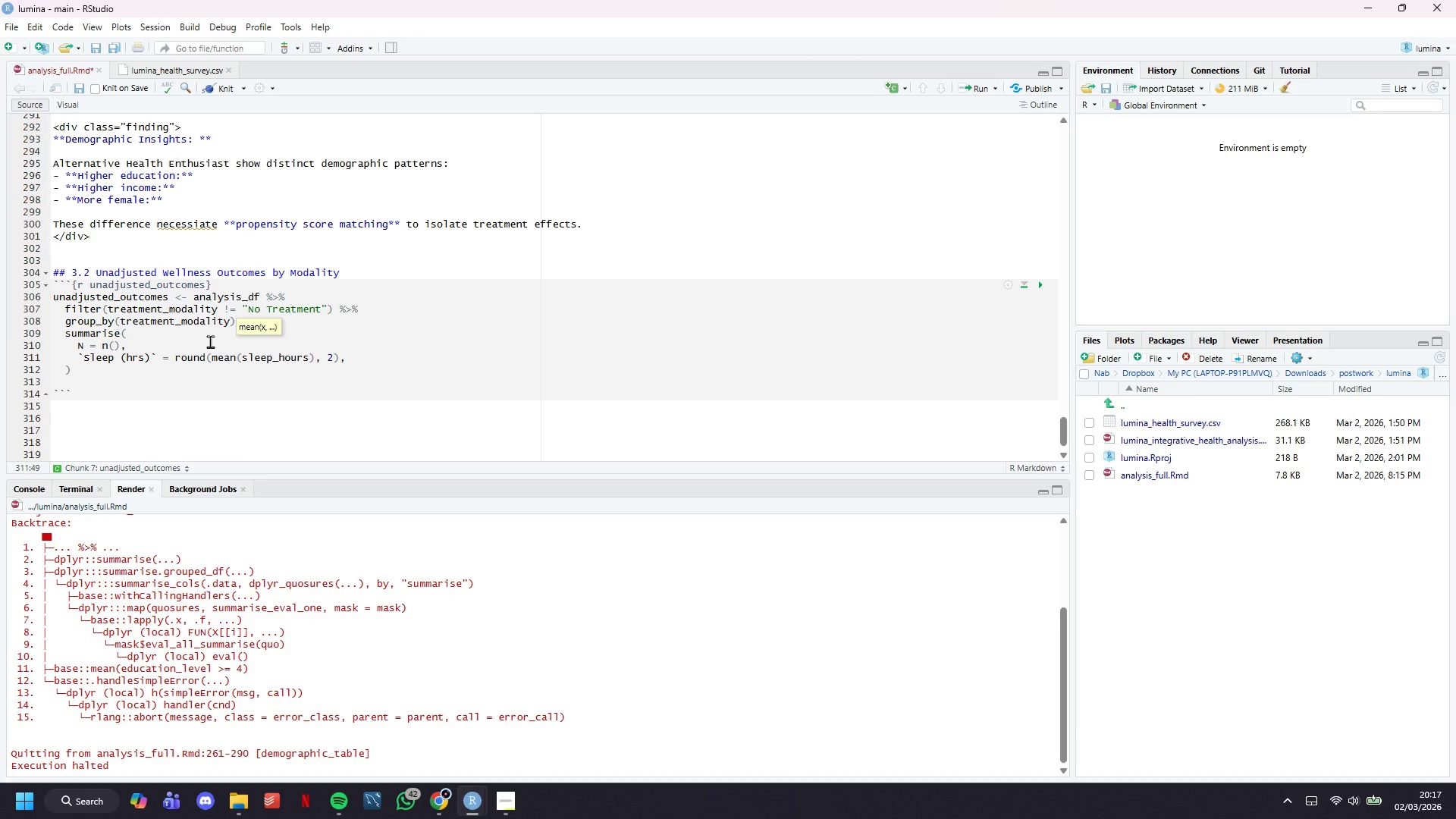 
key(Enter)
 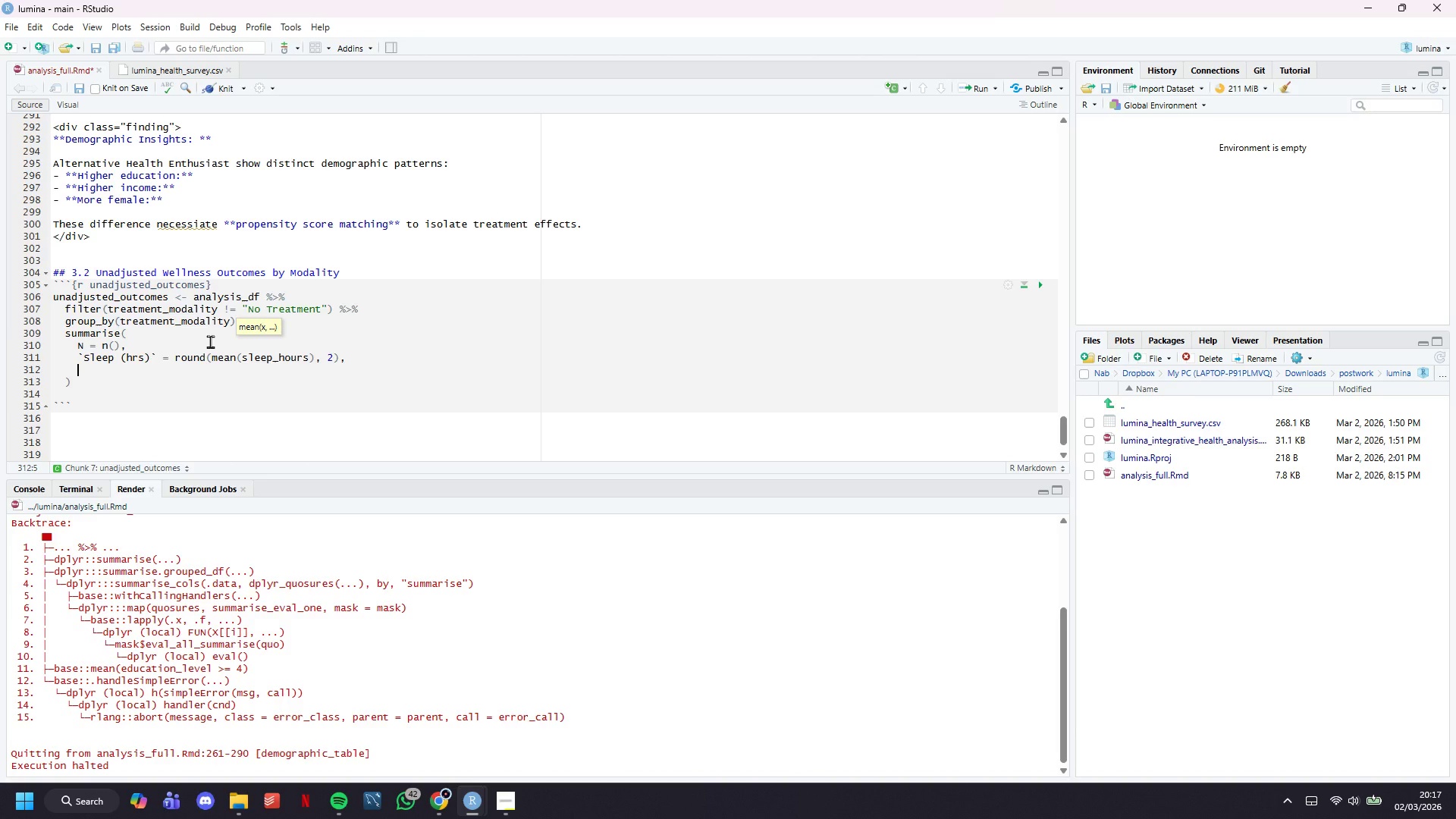 
key(Backquote)
 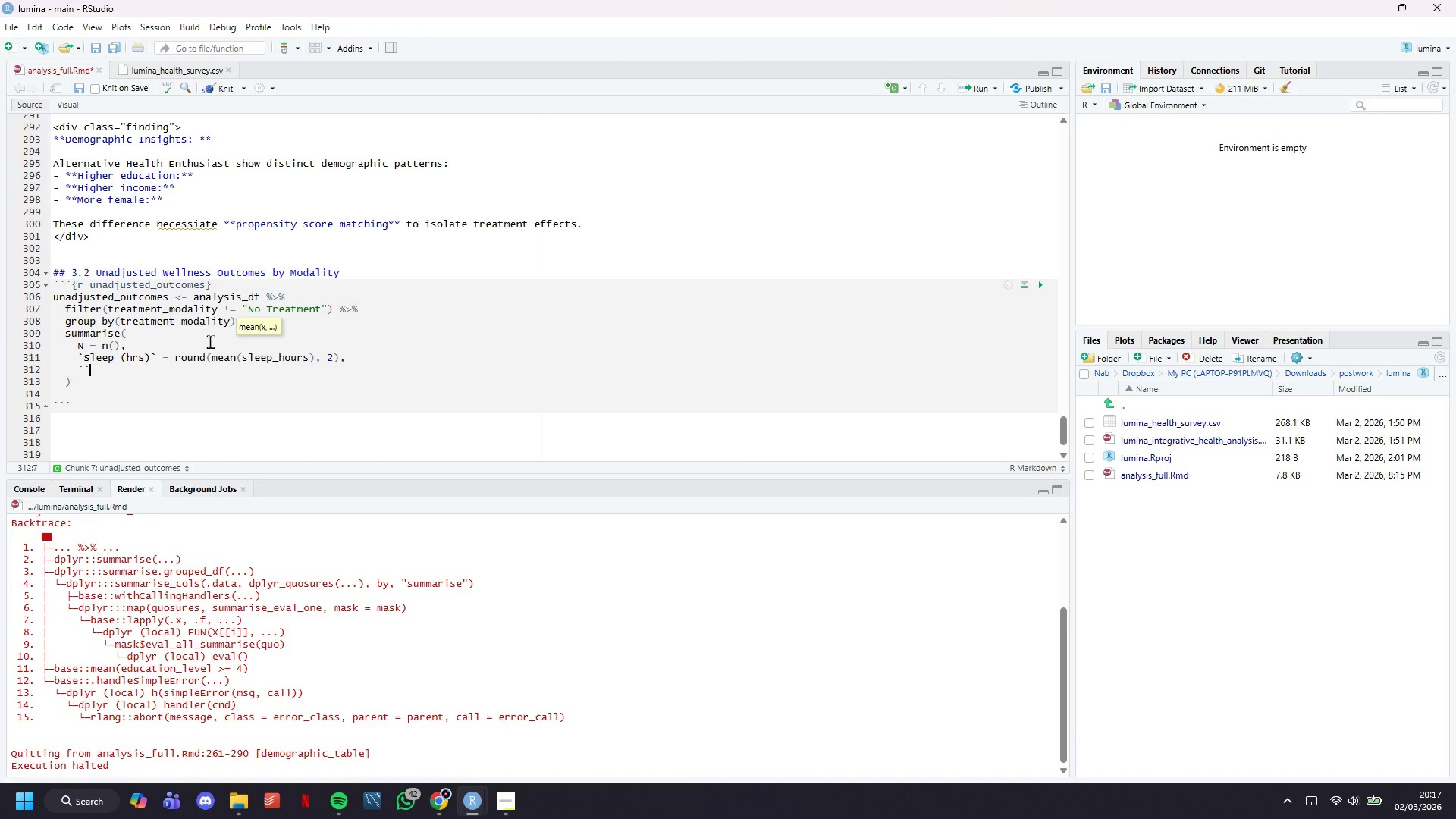 
key(Backquote)
 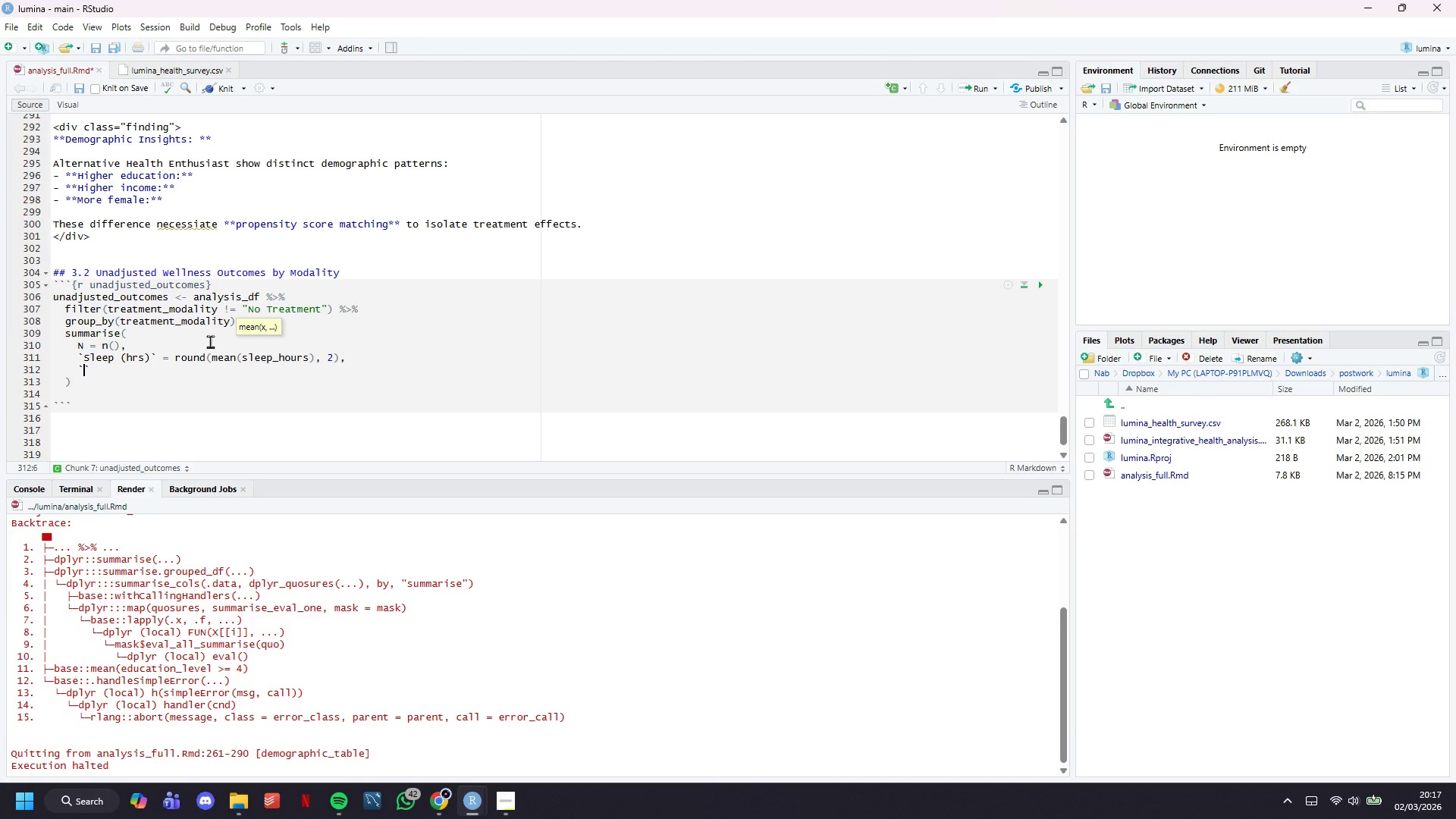 
key(ArrowLeft)
 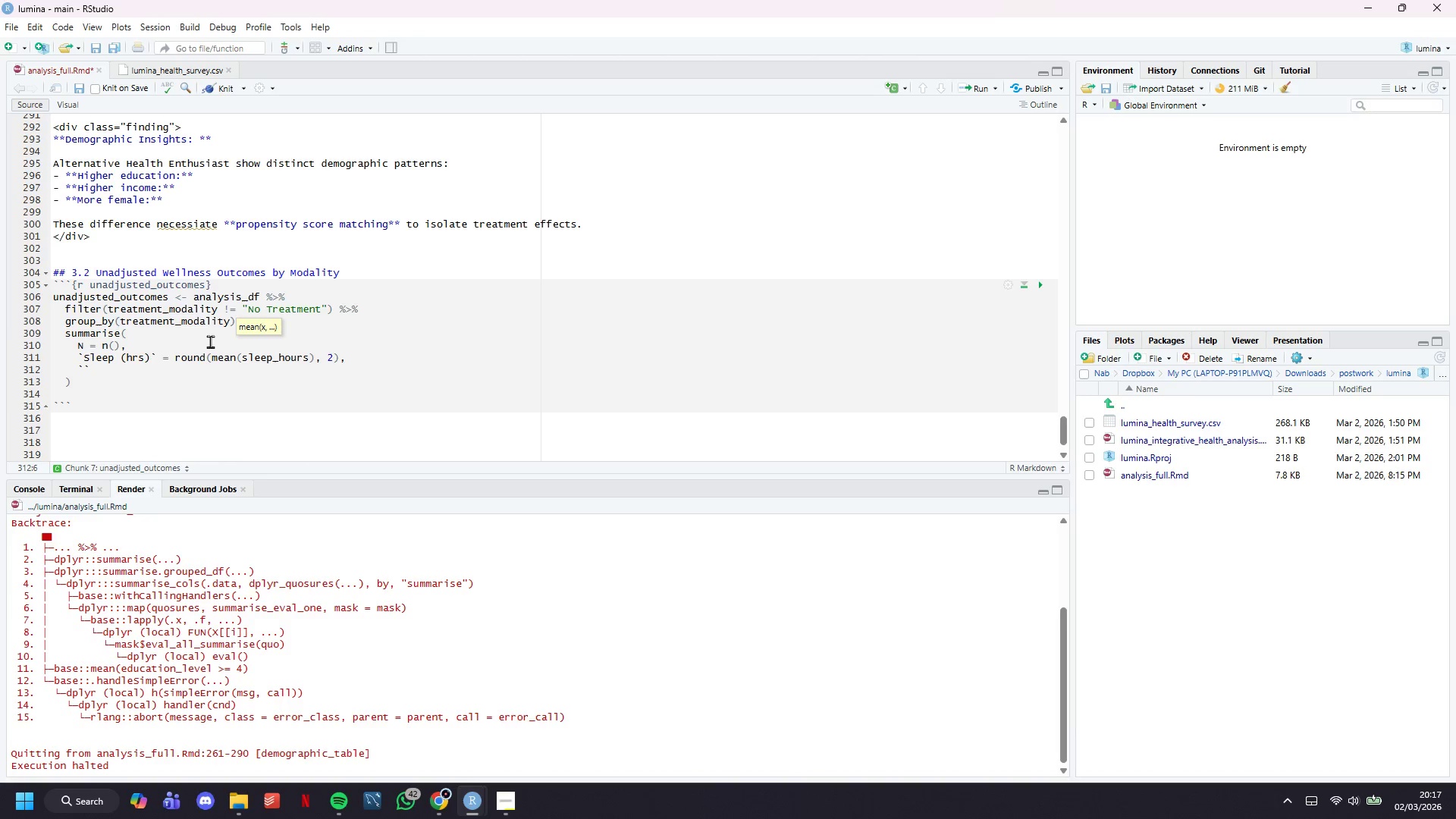 
type(Restless Days)
 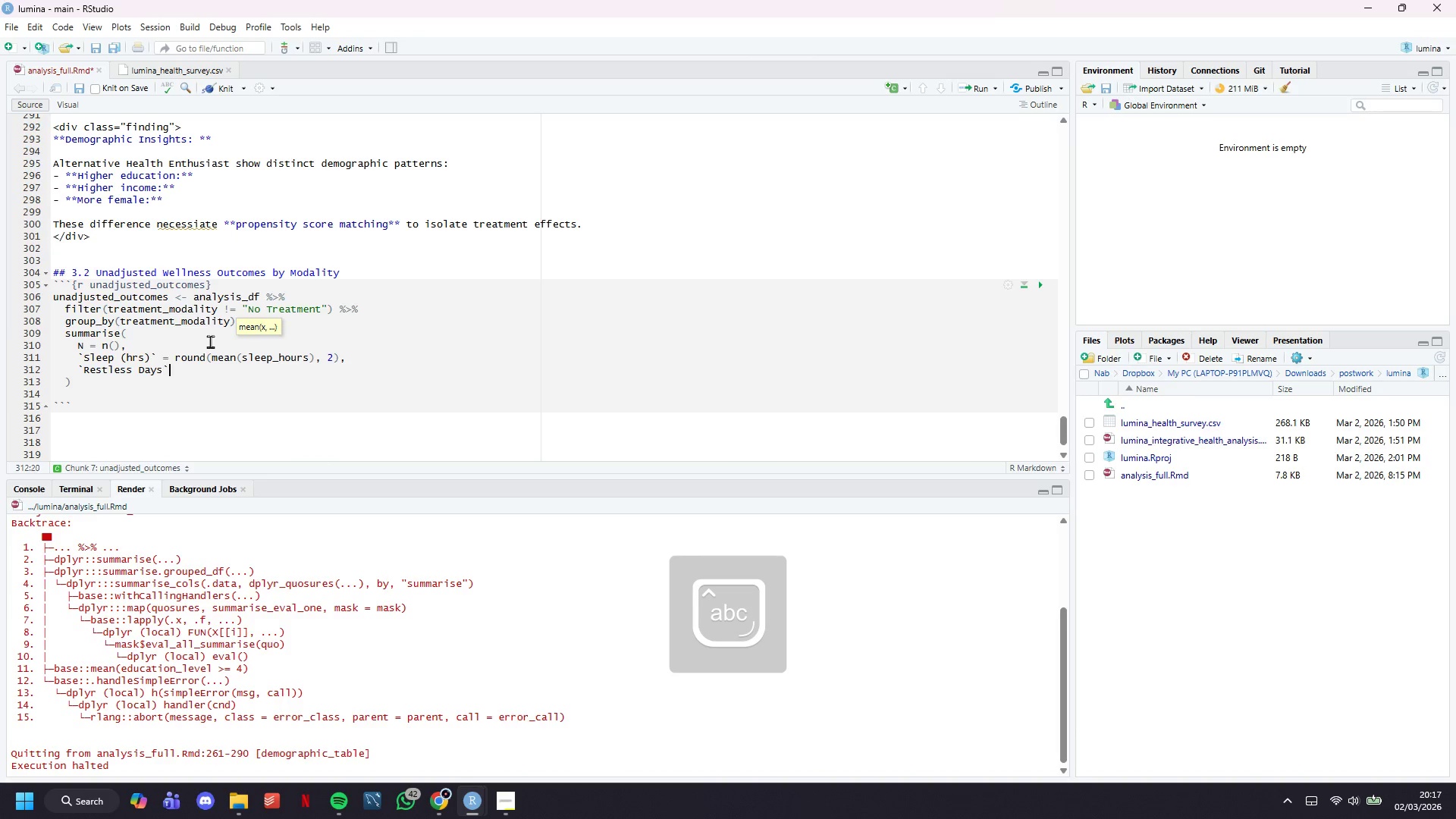 
key(ArrowRight)
 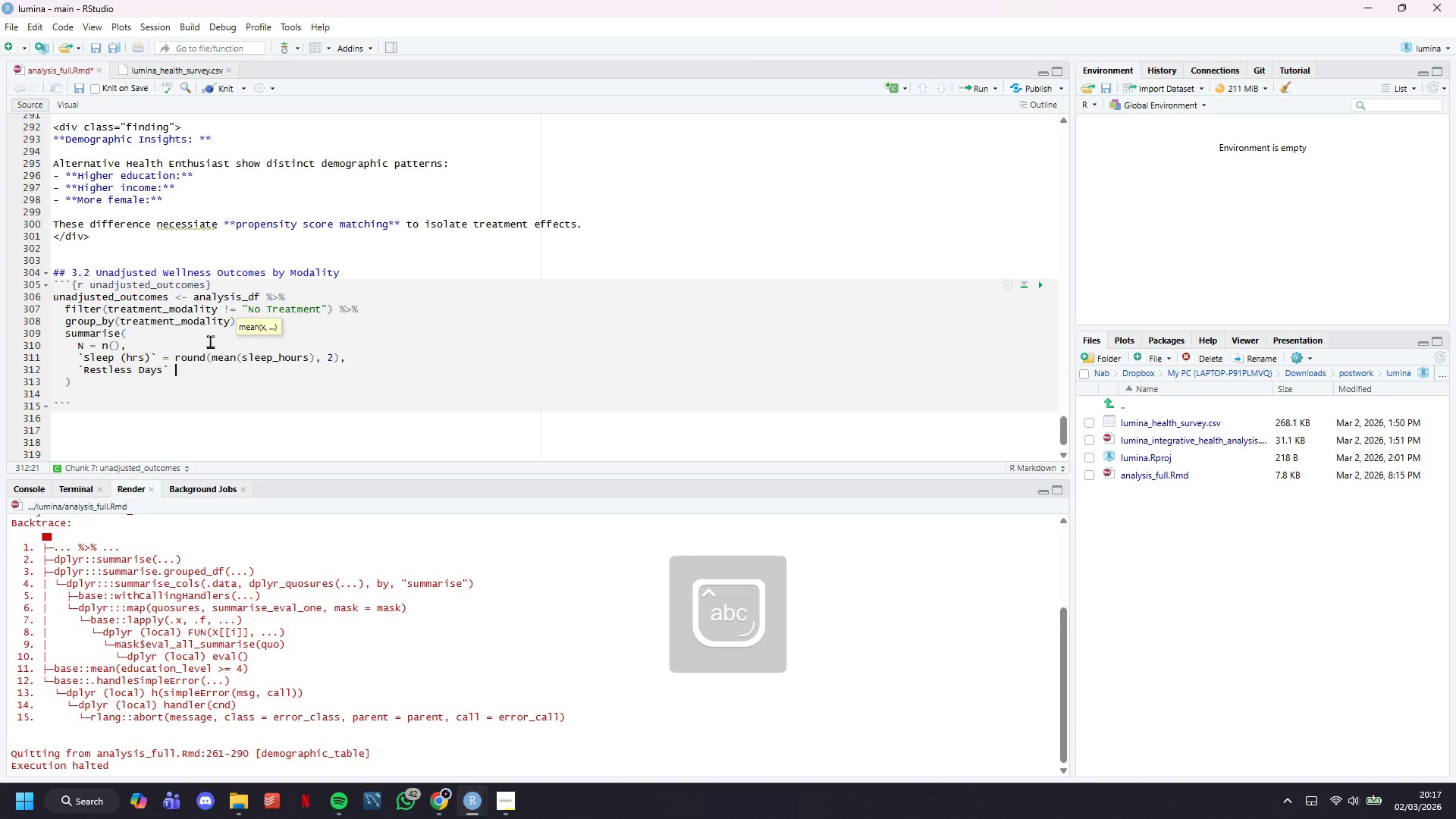 
type( = round(mean(restless_days_per_month)
 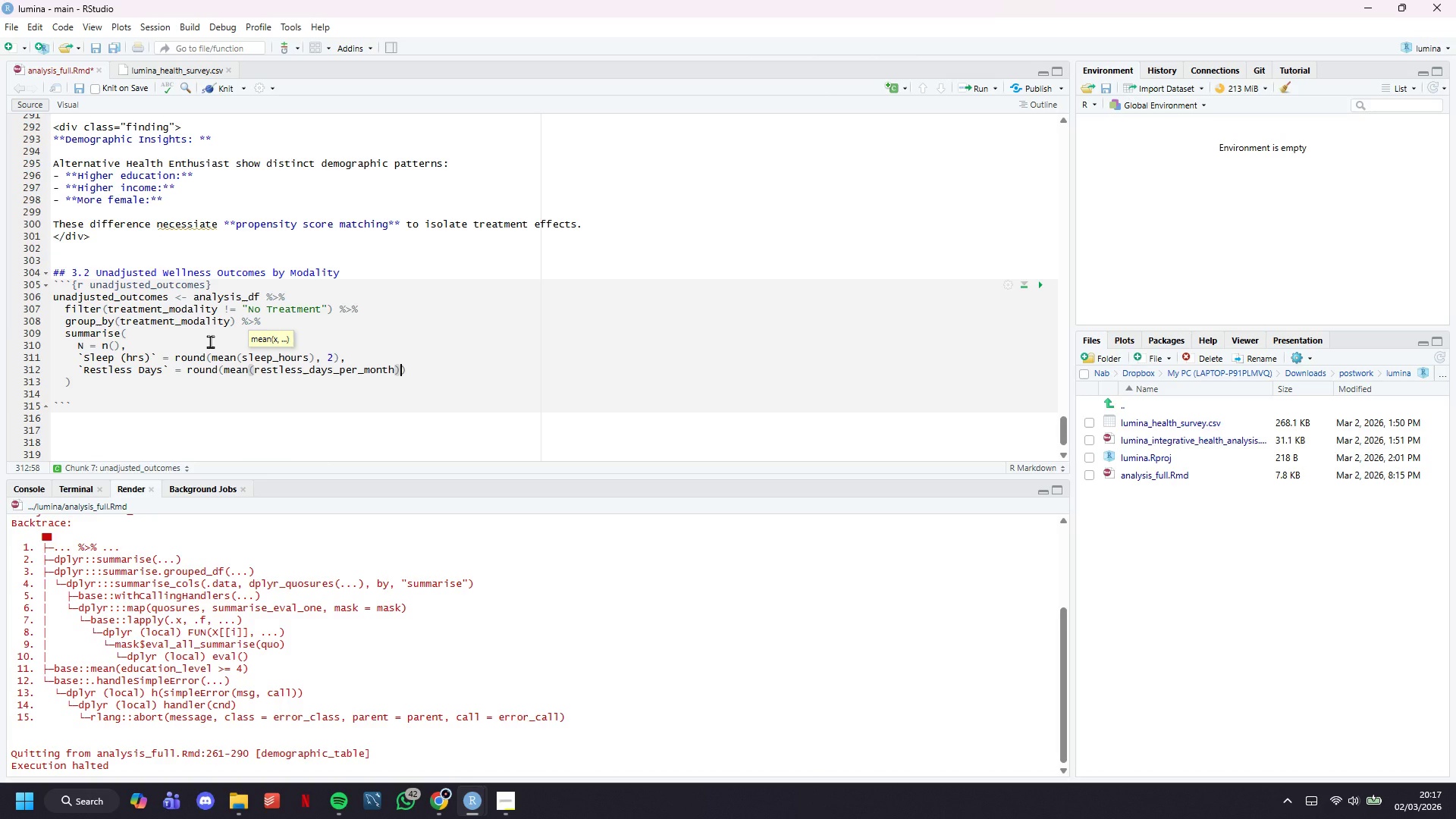 
 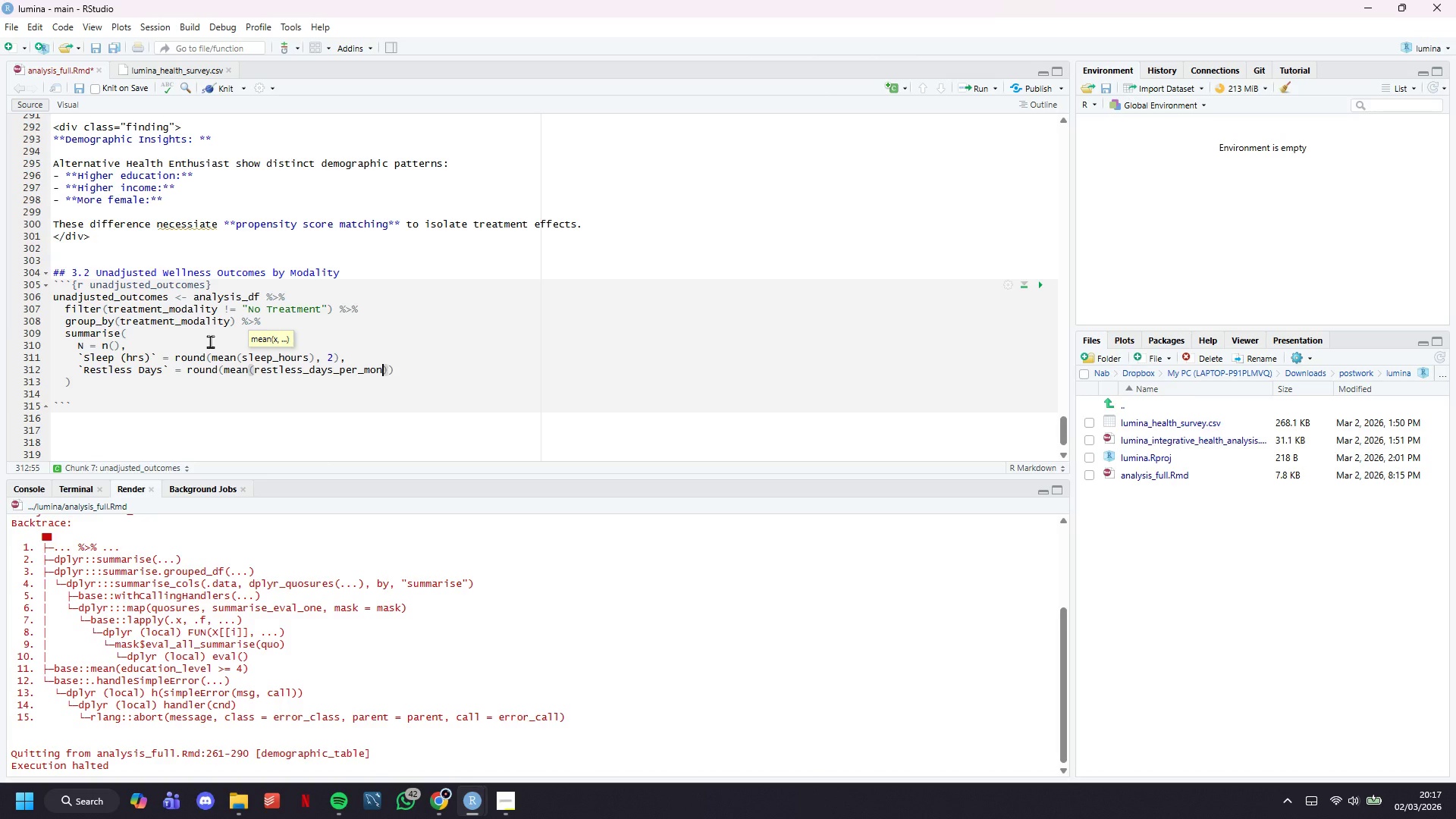 
key(ArrowRight)
 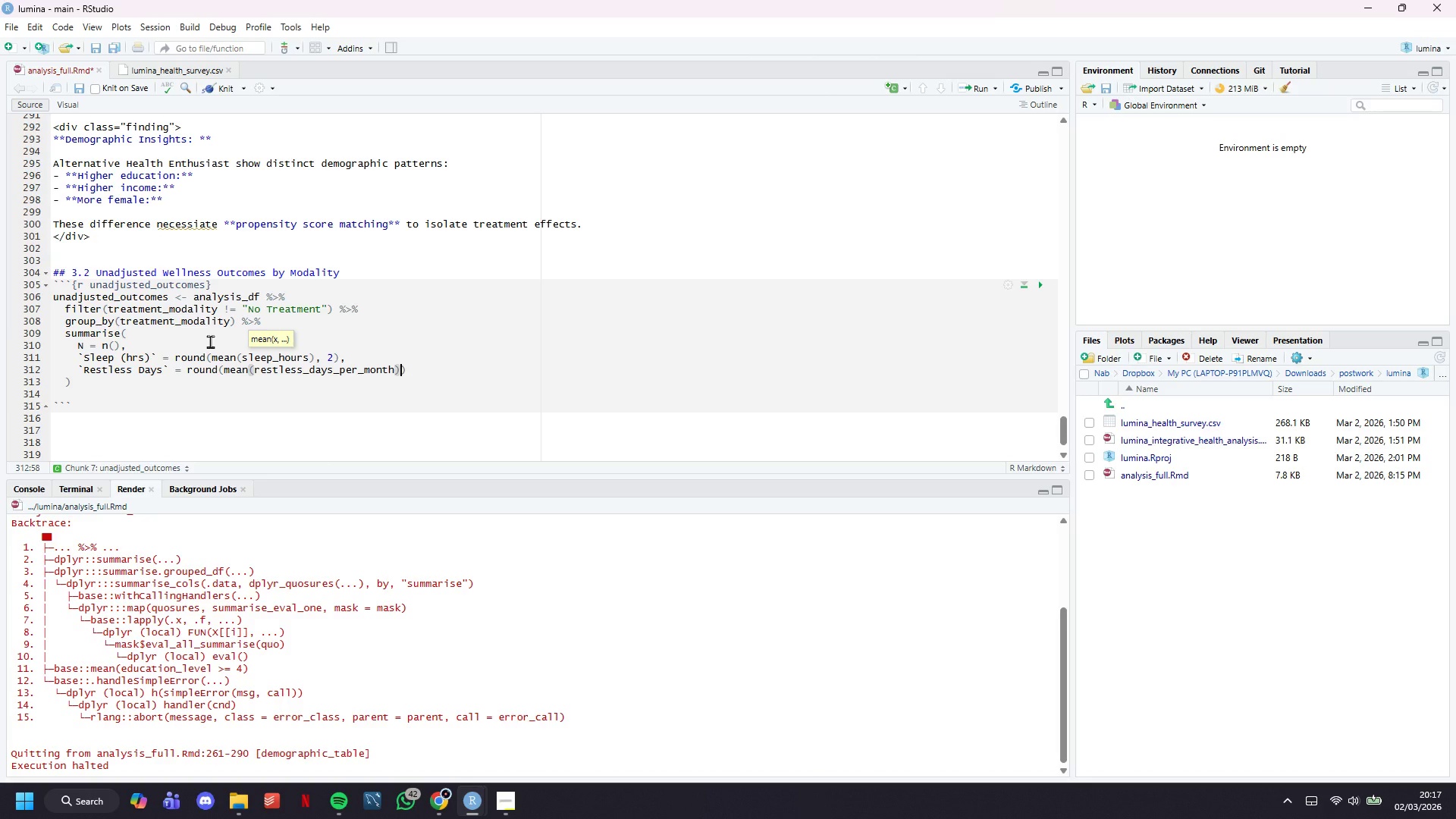 
key(Comma)
 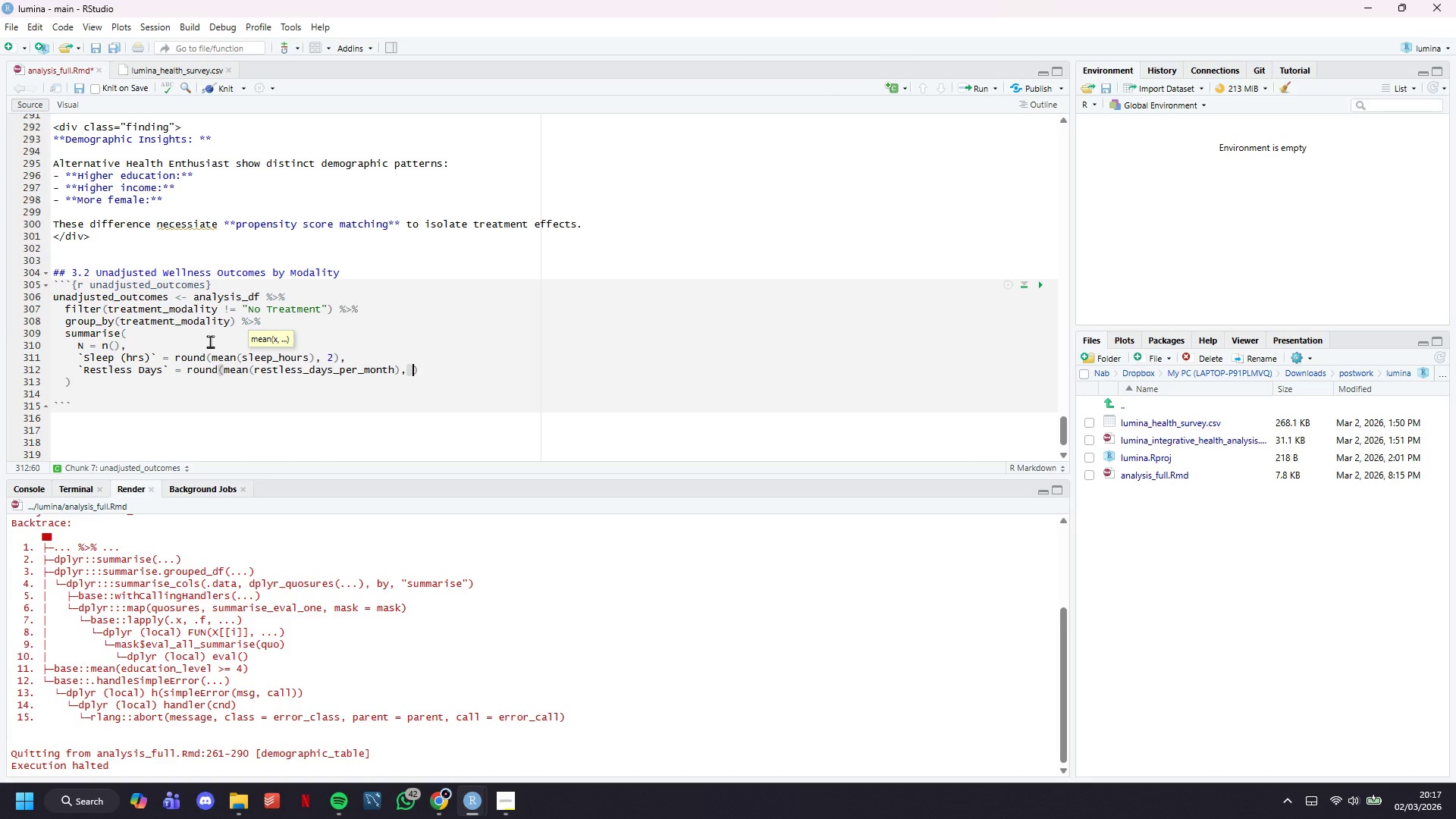 
key(Space)
 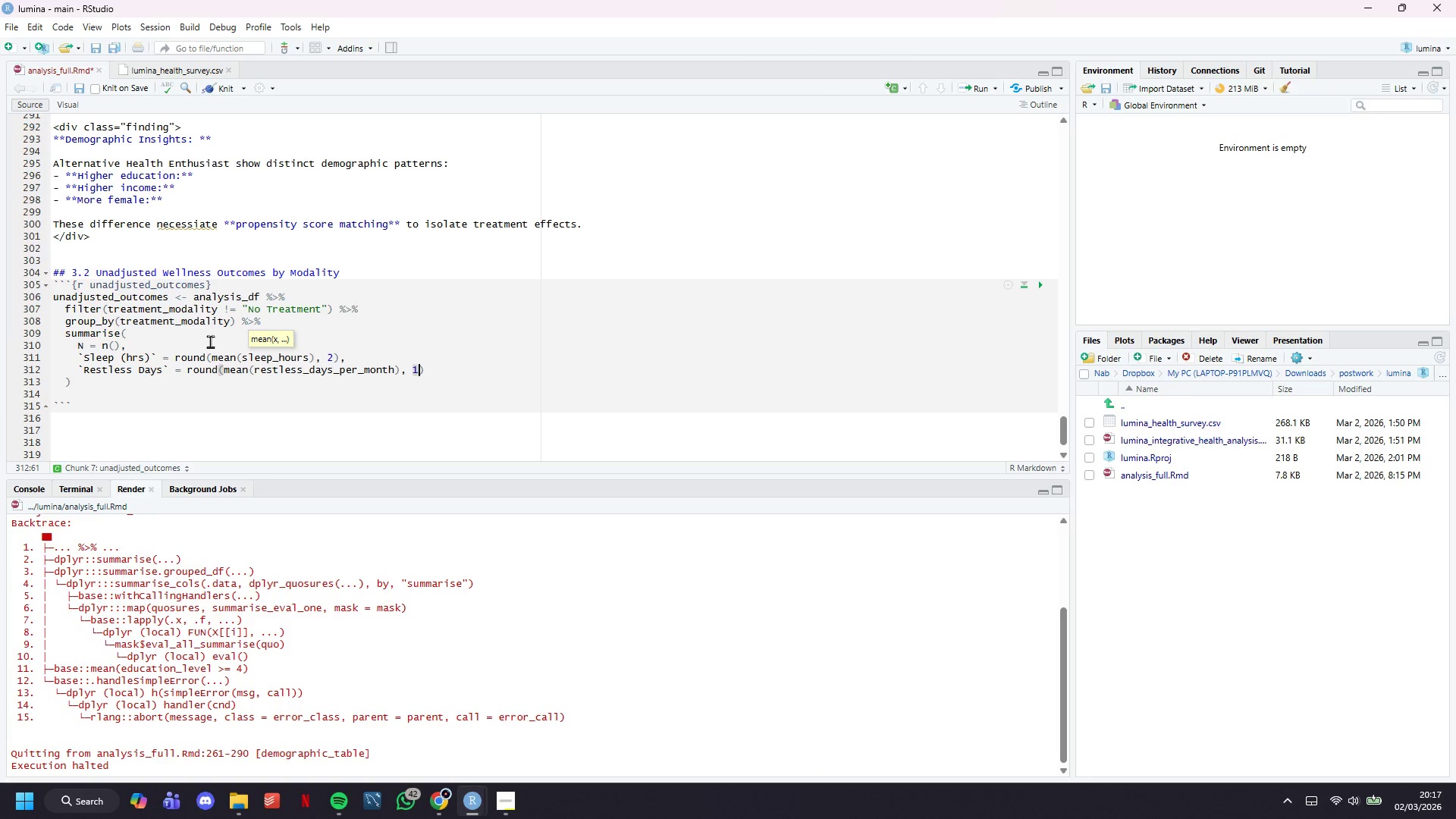 
key(1)
 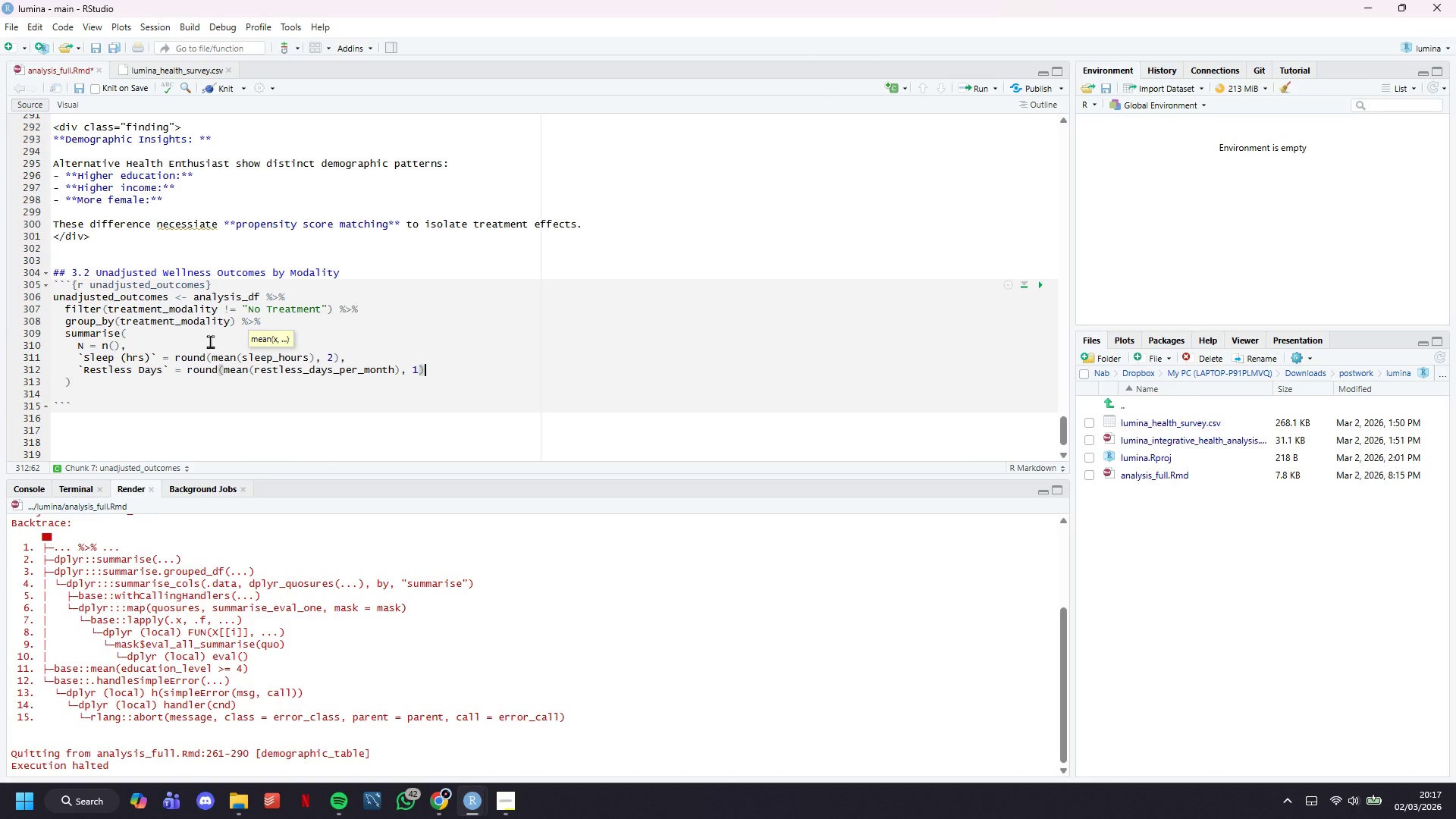 
key(ArrowRight)
 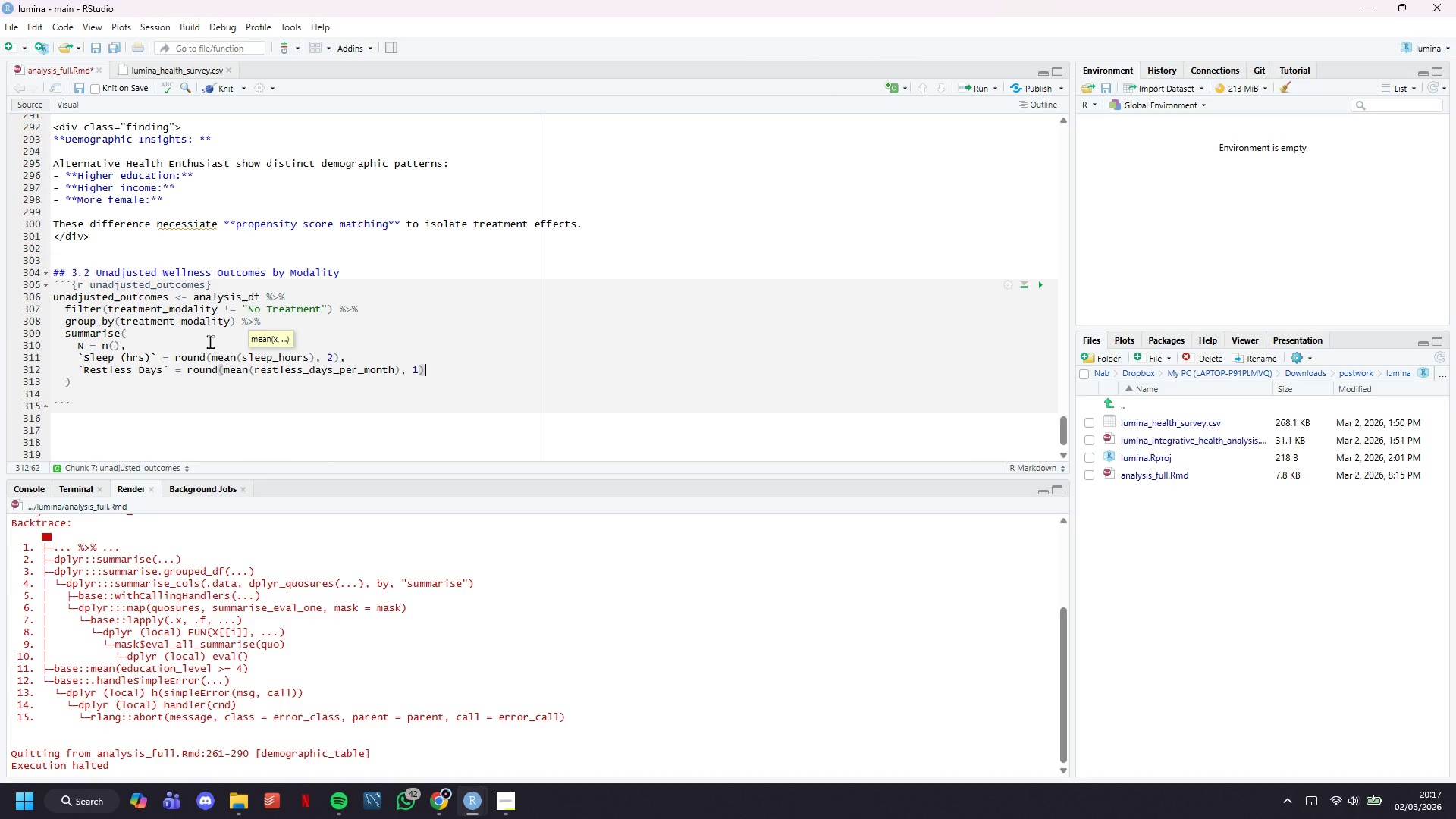 
key(Comma)
 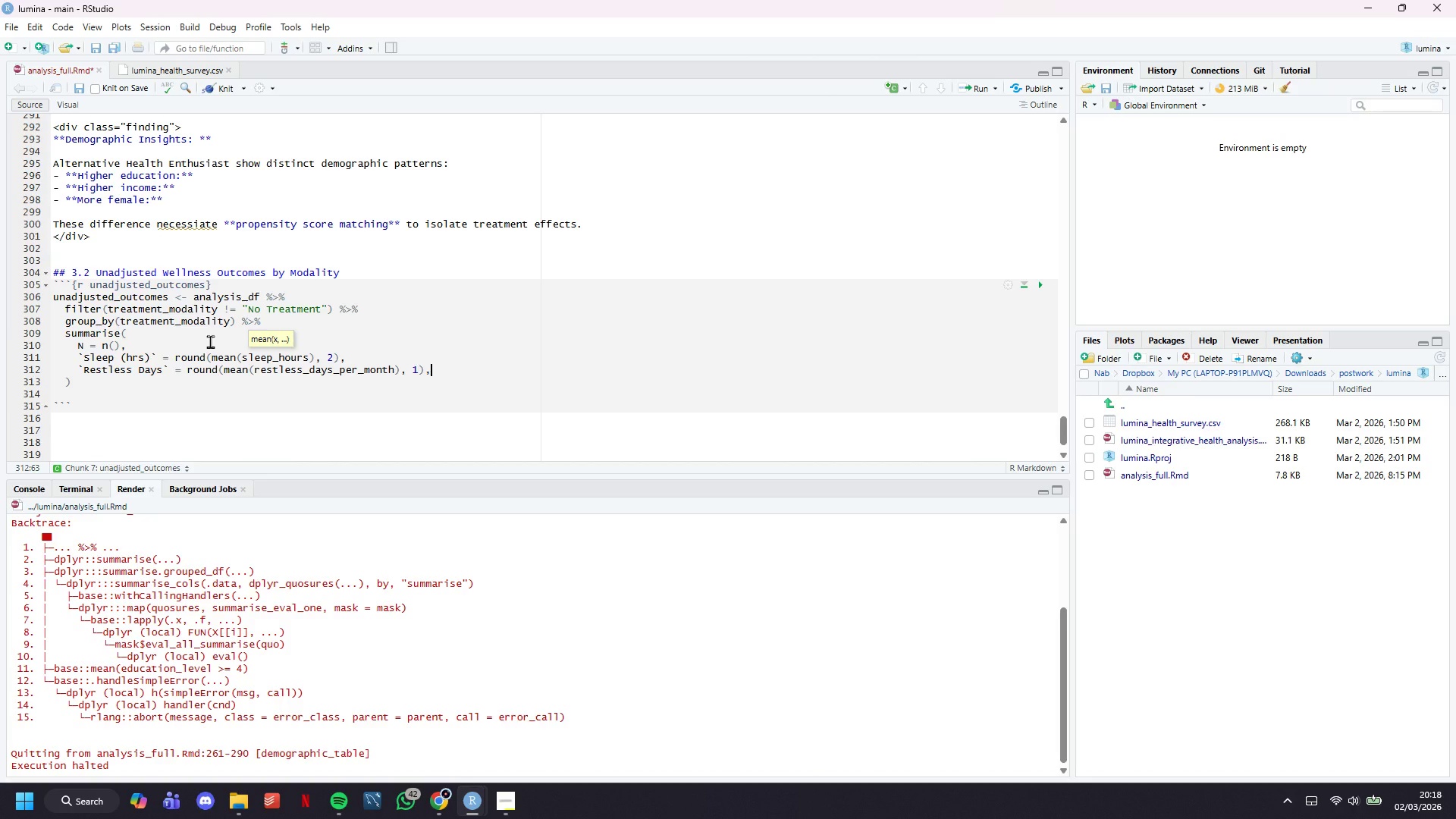 
key(Enter)
 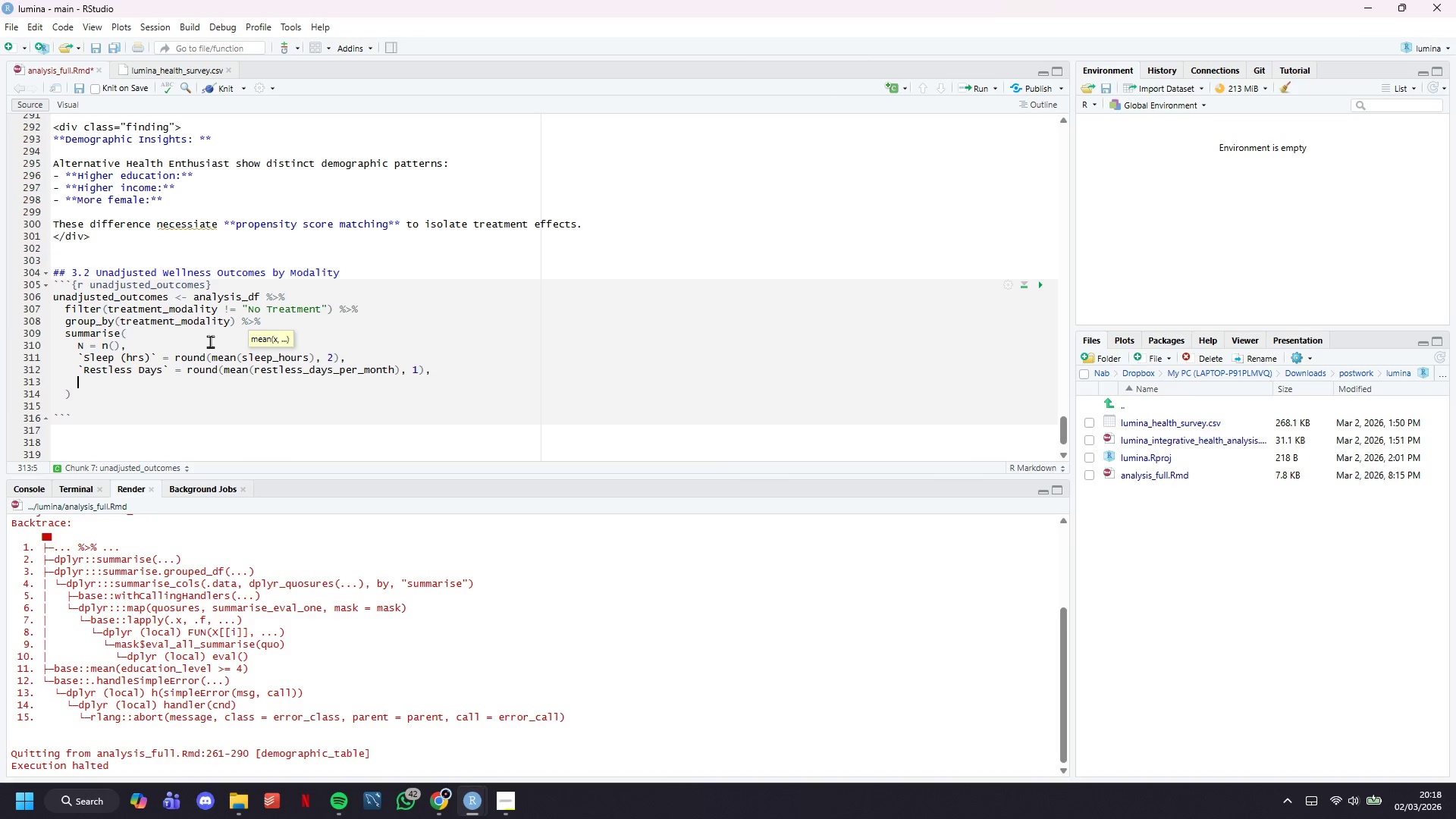 
key(Backquote)
 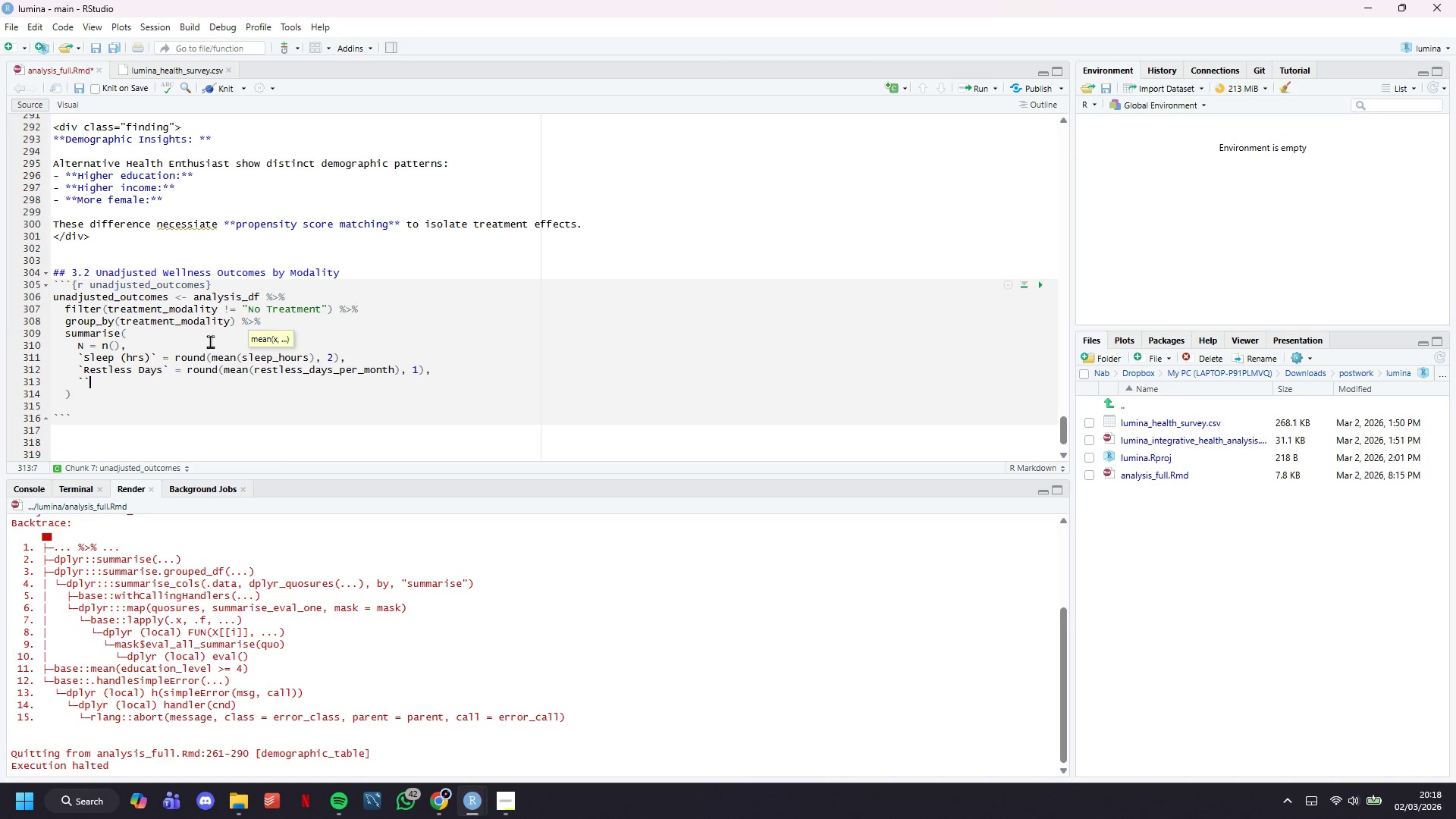 
key(Backquote)
 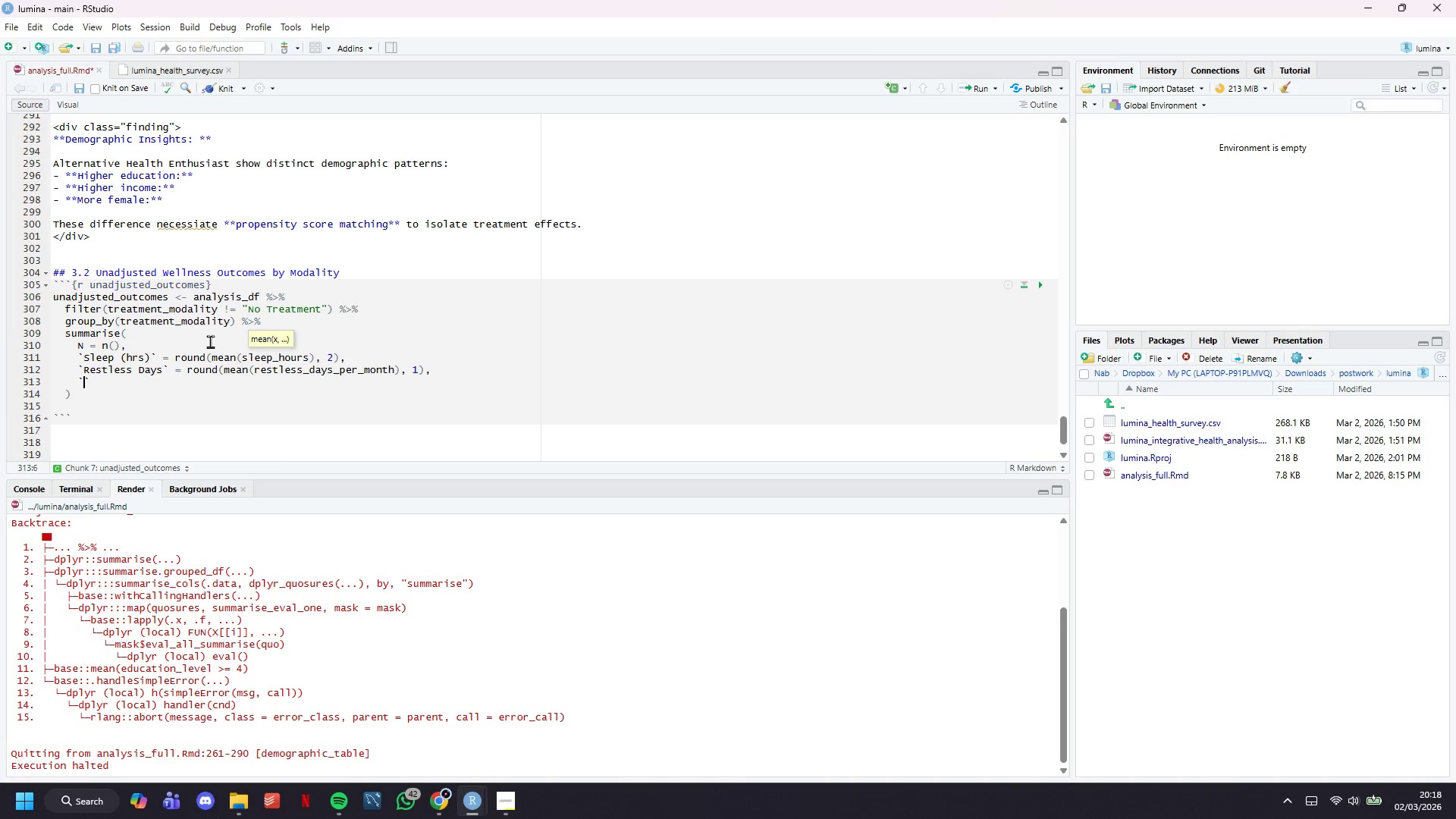 
key(ArrowLeft)
 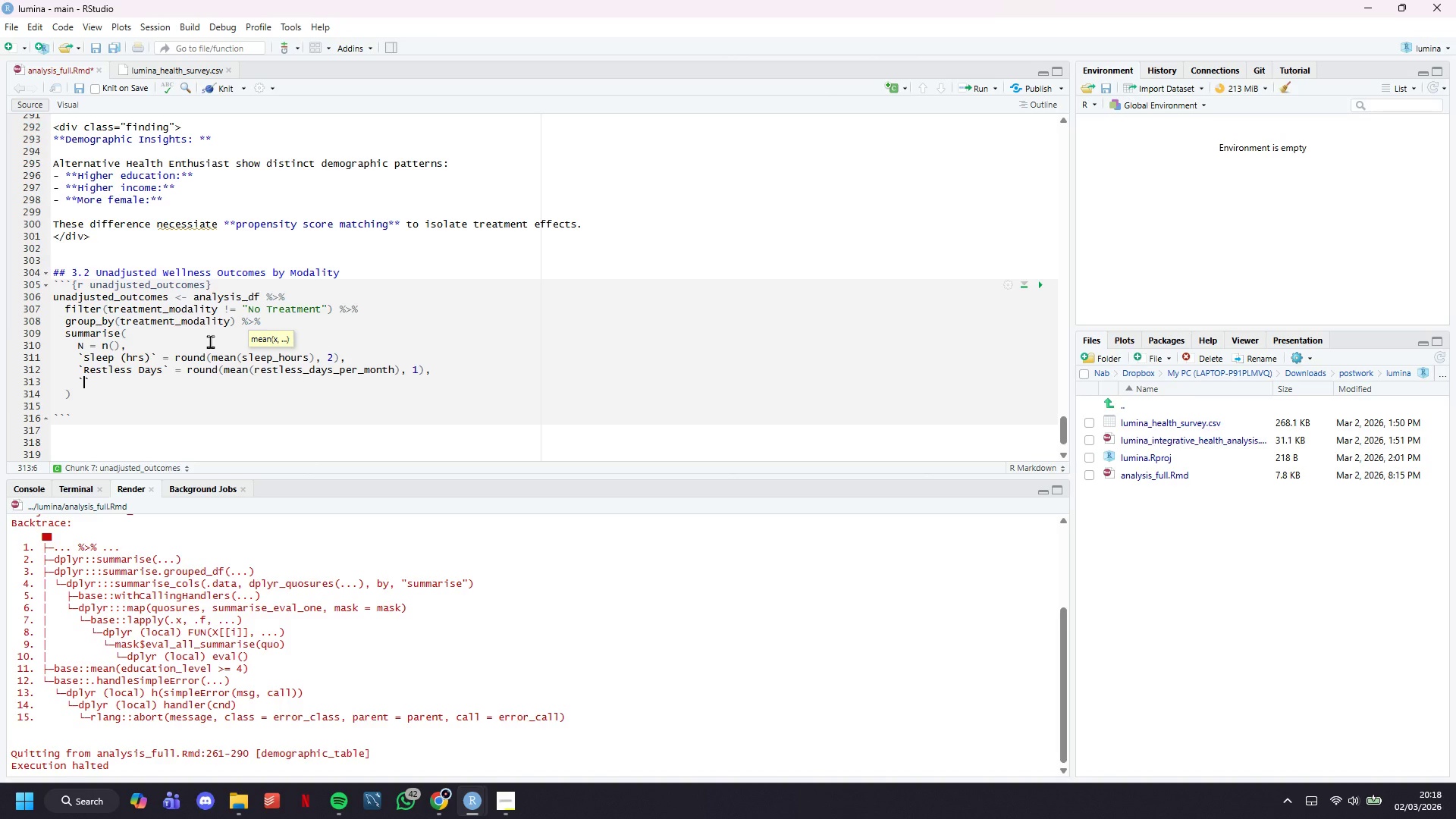 
type(Digestive Score)
 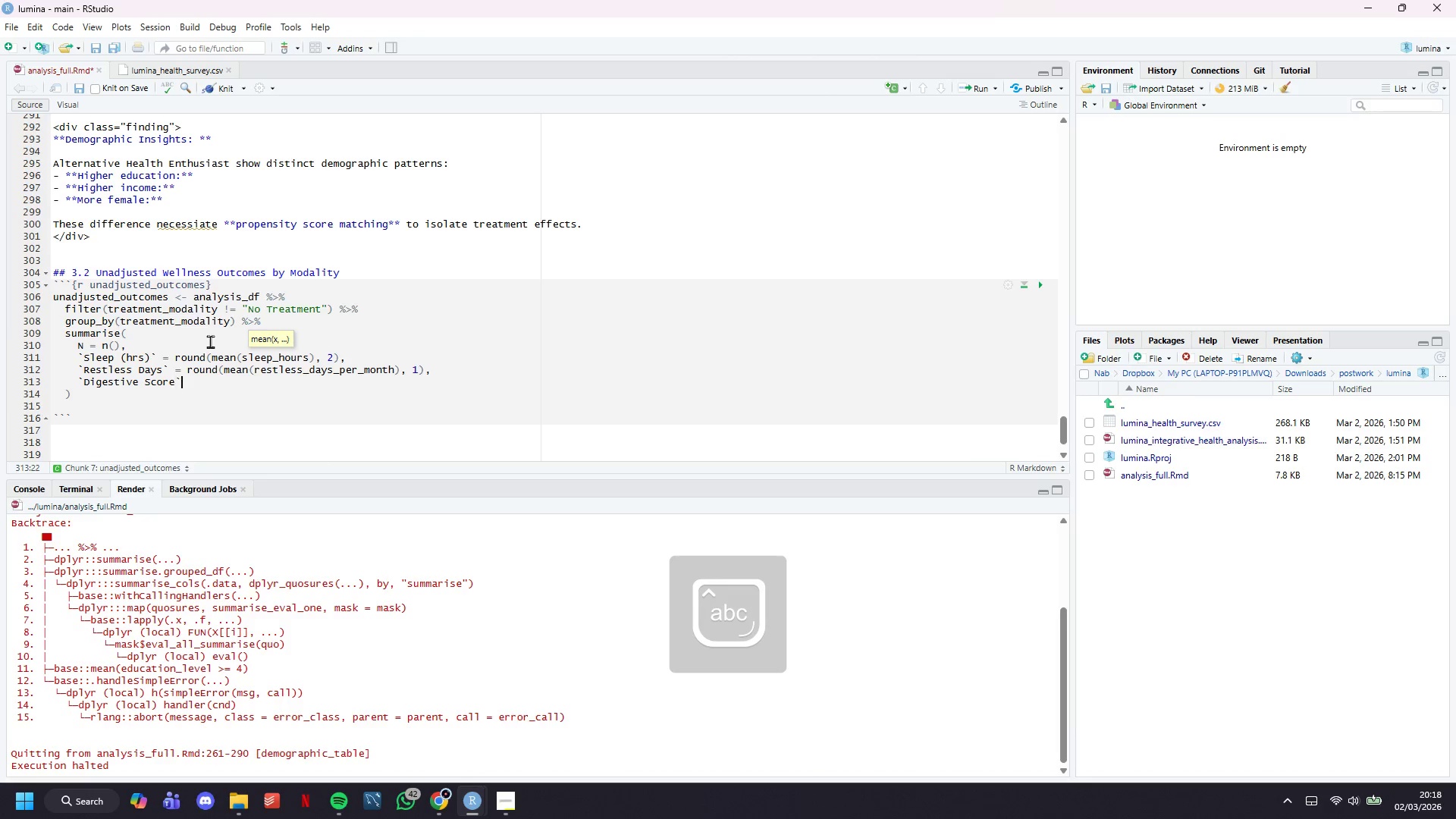 
key(ArrowRight)
 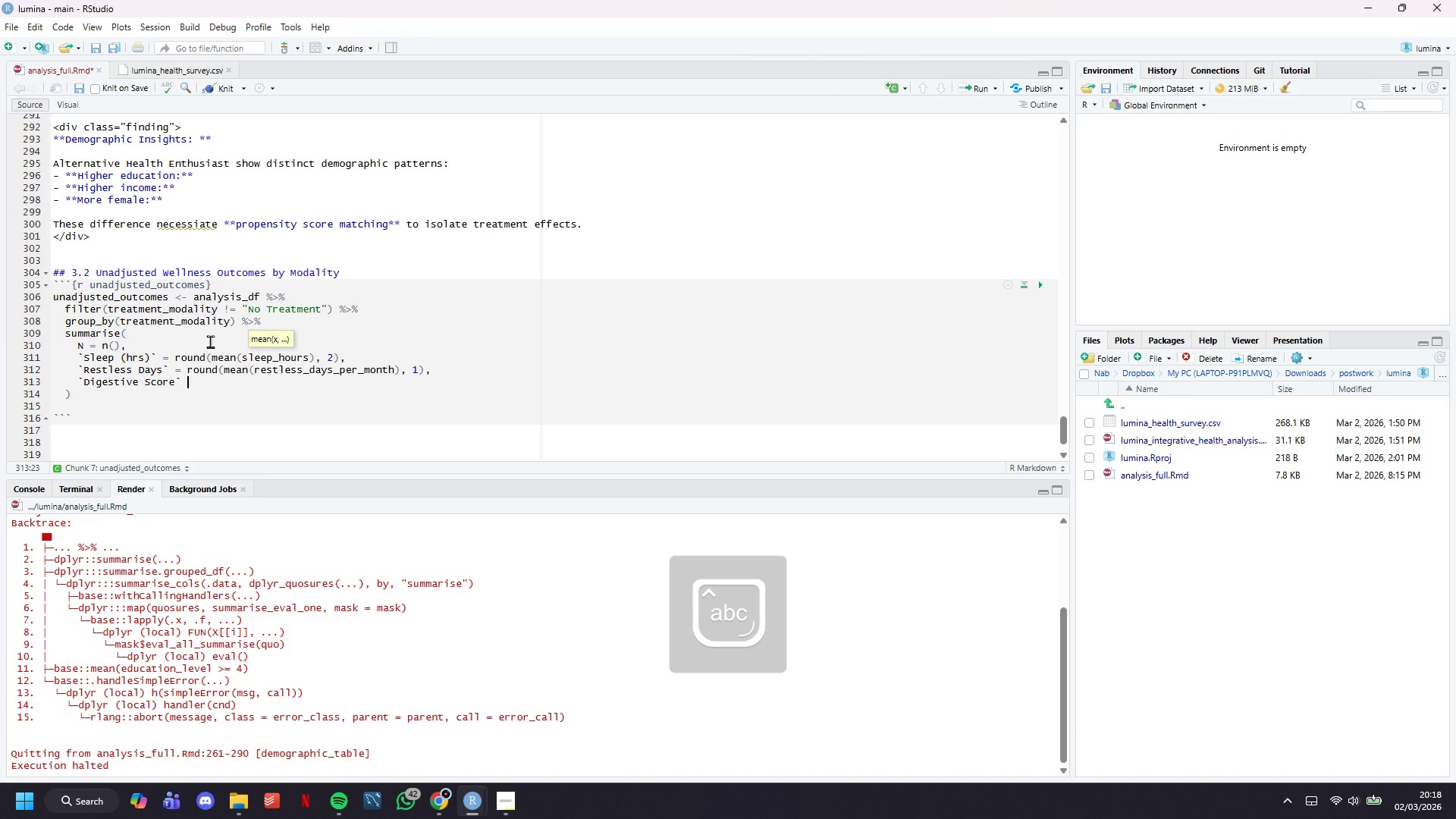 
type( = round(mee)
key(Backspace)
type(ean)
key(Backspace)
key(Backspace)
type(an)
key(Backspace)
key(Backspace)
key(Backspace)
type(n)
key(Backspace)
type(an(digestive_health_score)
 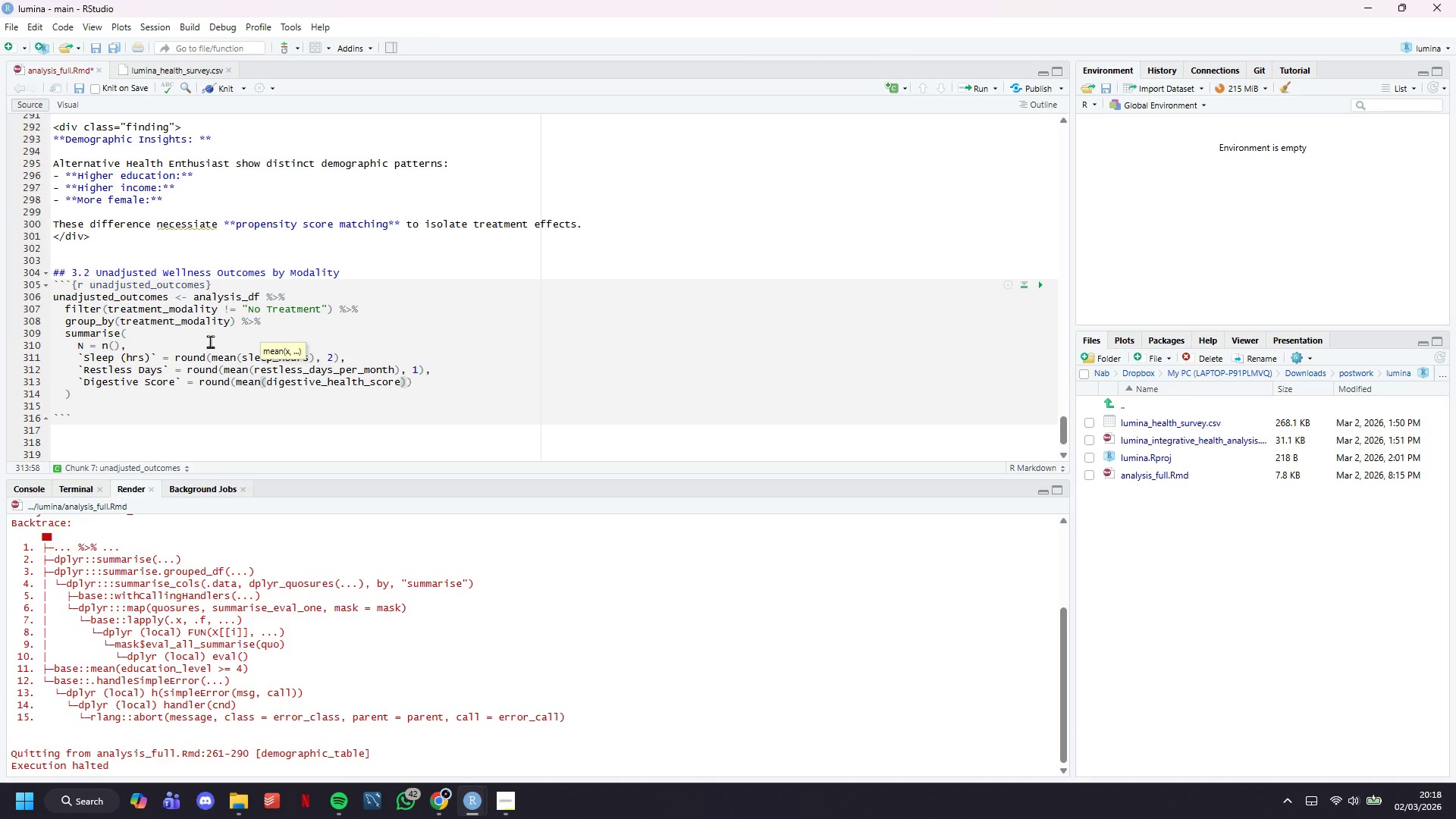 
hold_key(key=ShiftLeft, duration=1.03)
 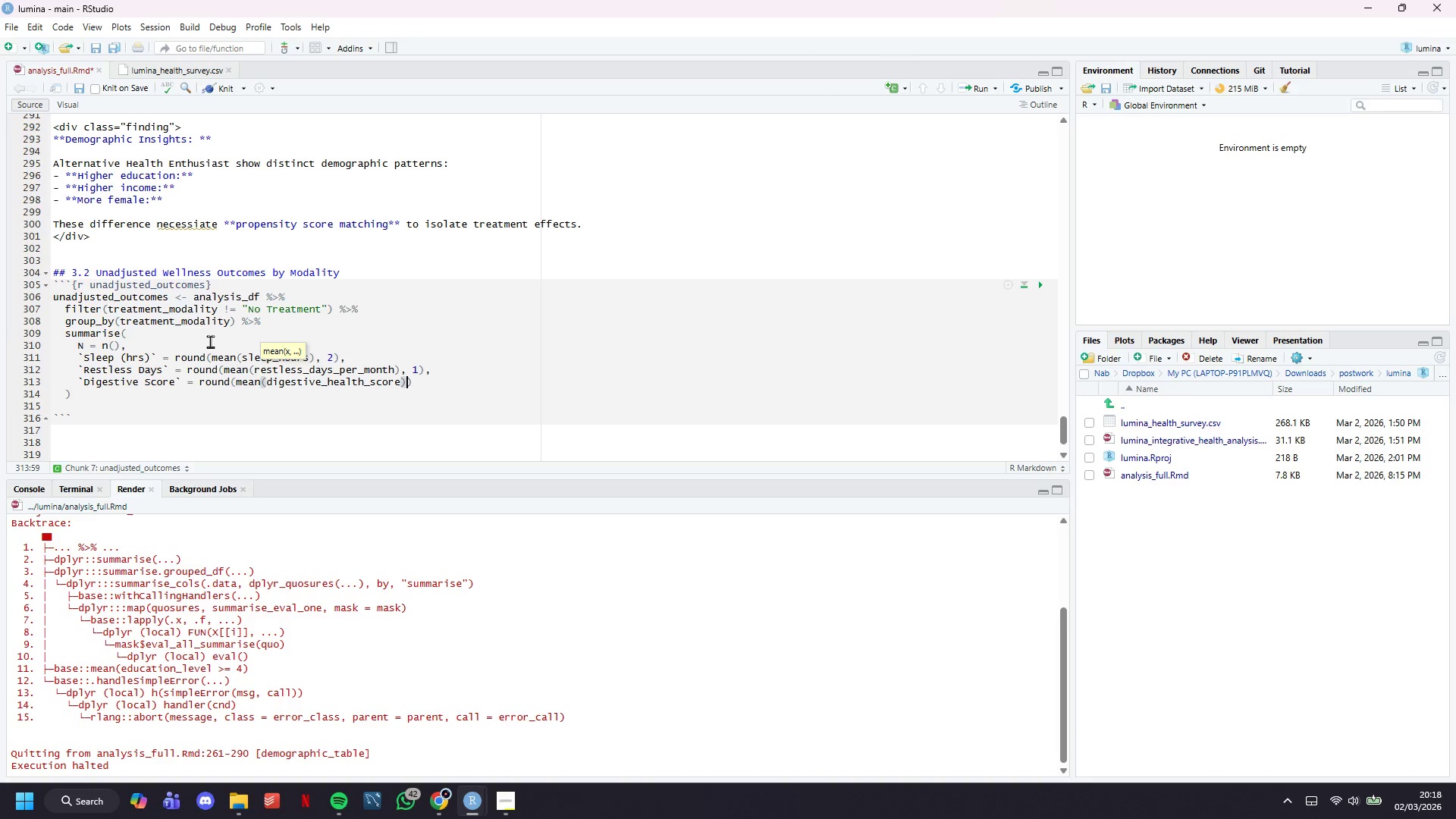 
key(ArrowRight)
 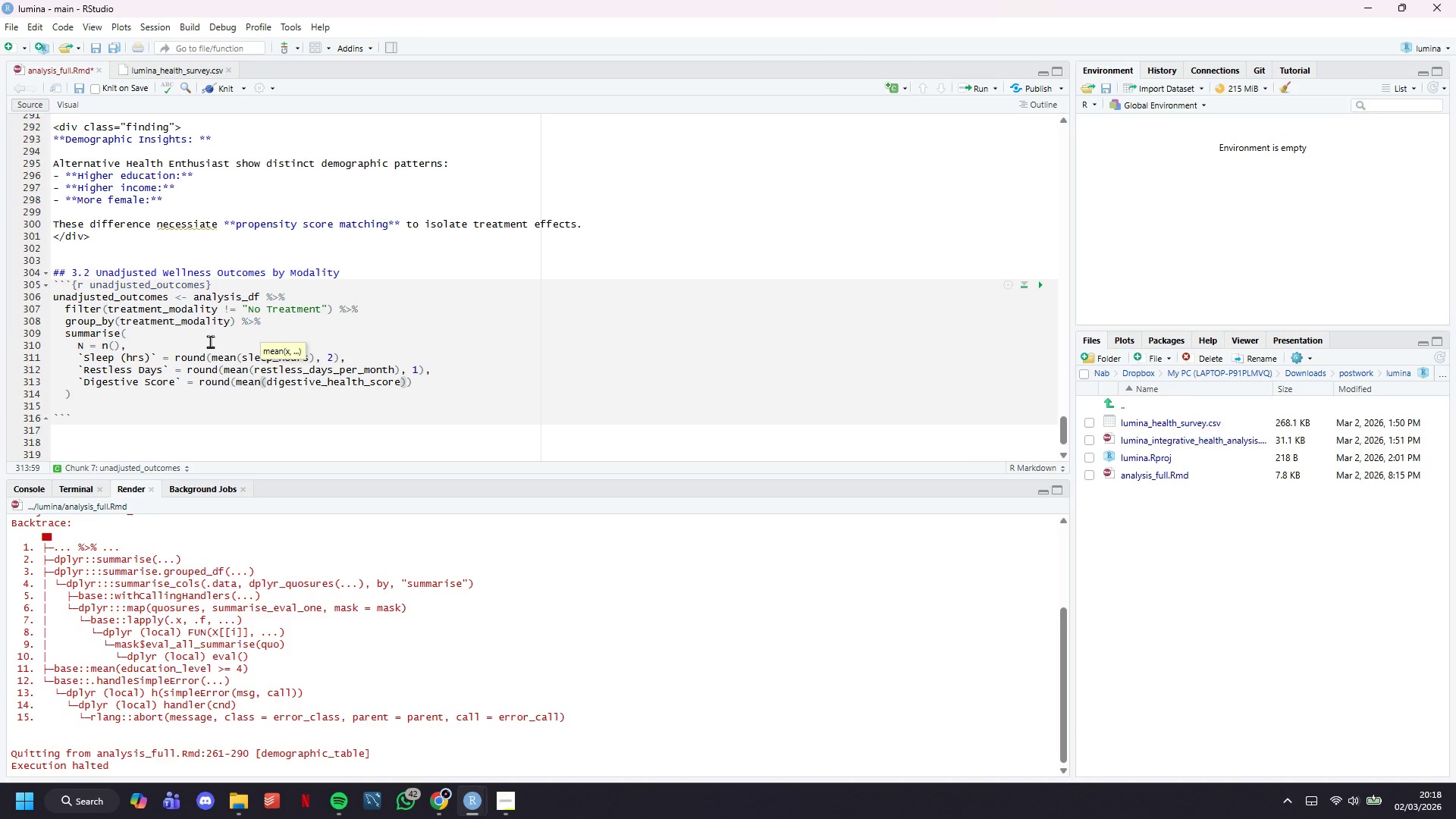 
key(Comma)
 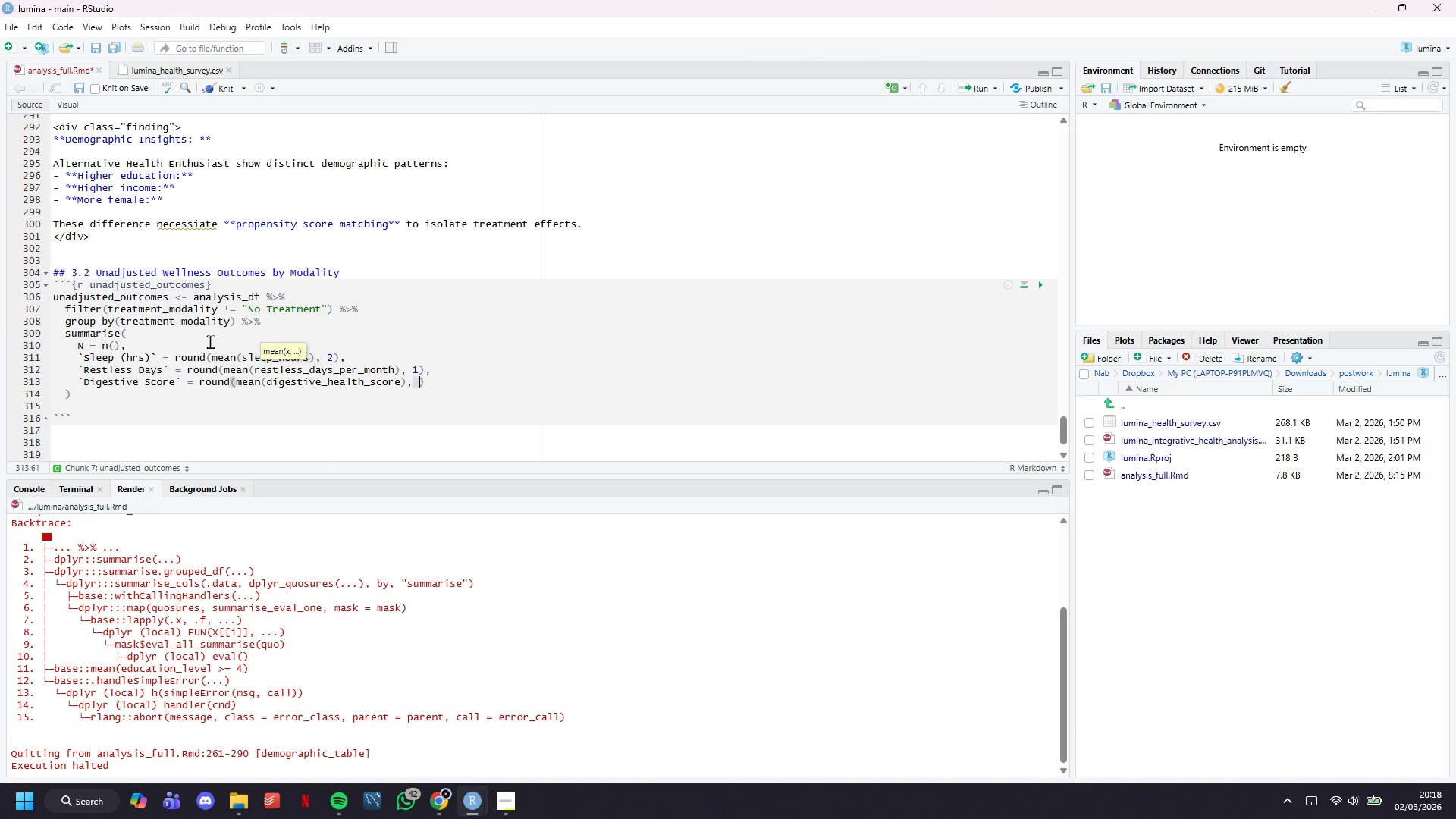 
key(Space)
 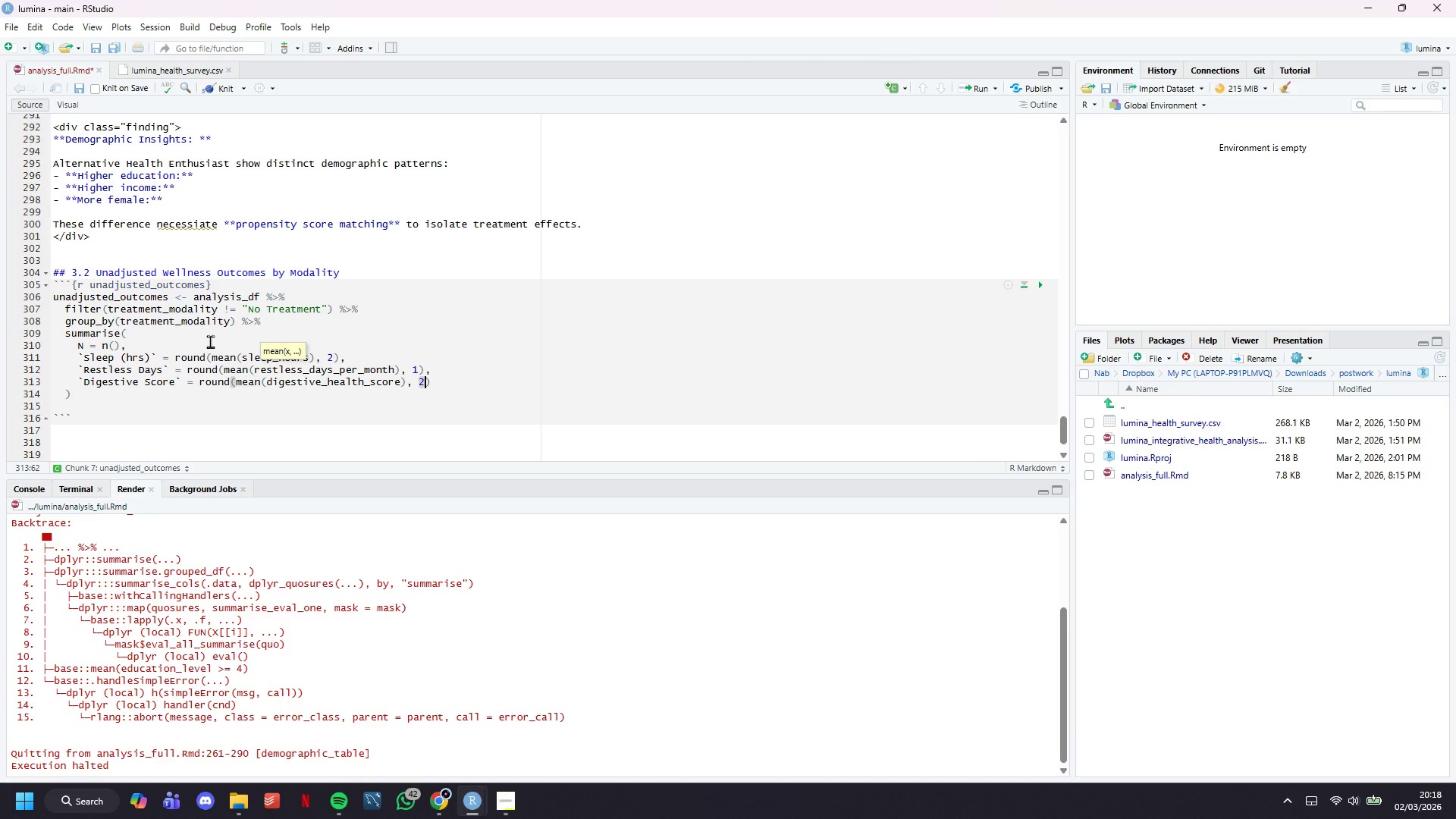 
key(2)
 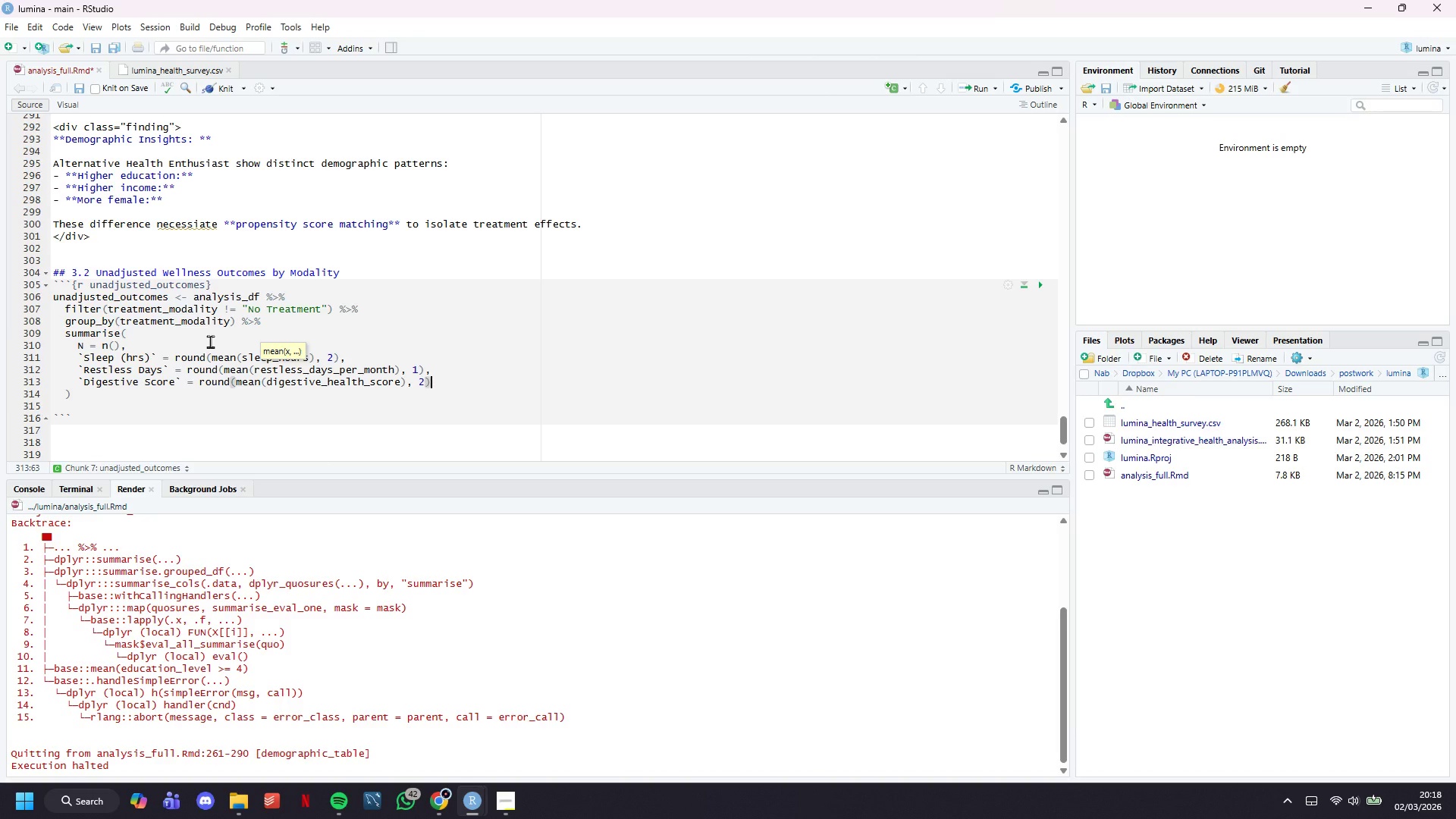 
key(ArrowRight)
 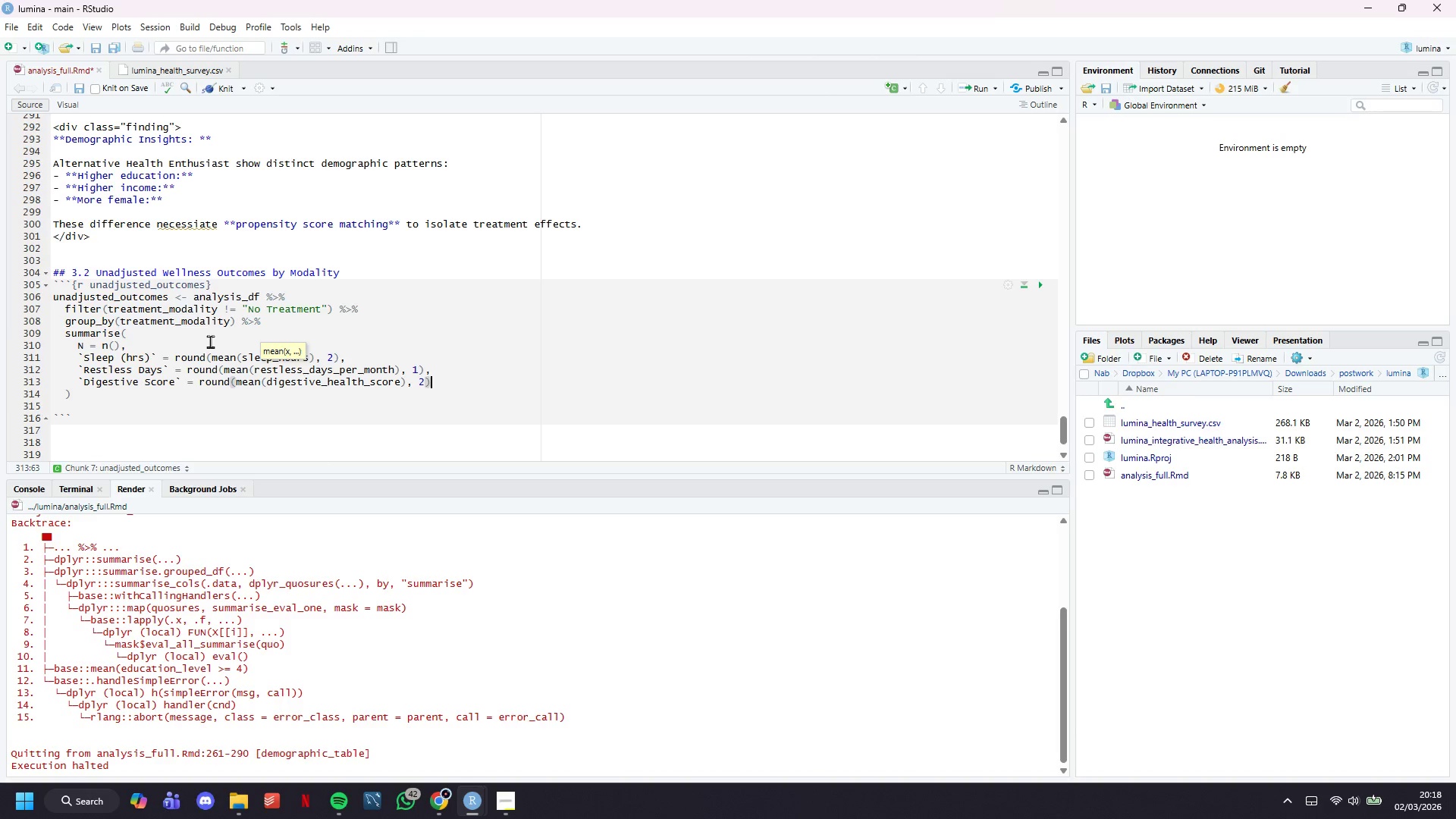 
key(Comma)
 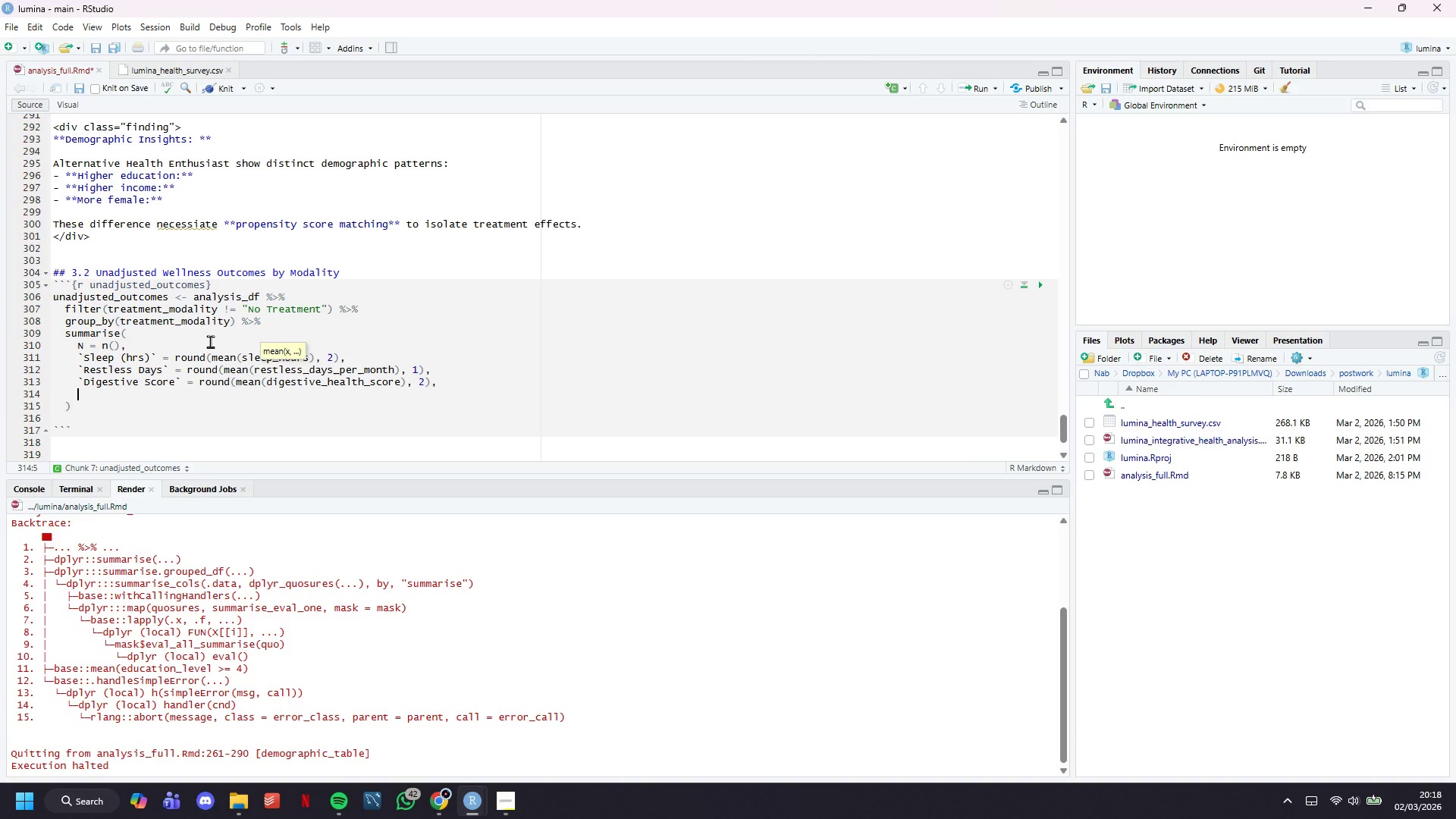 
key(Enter)
 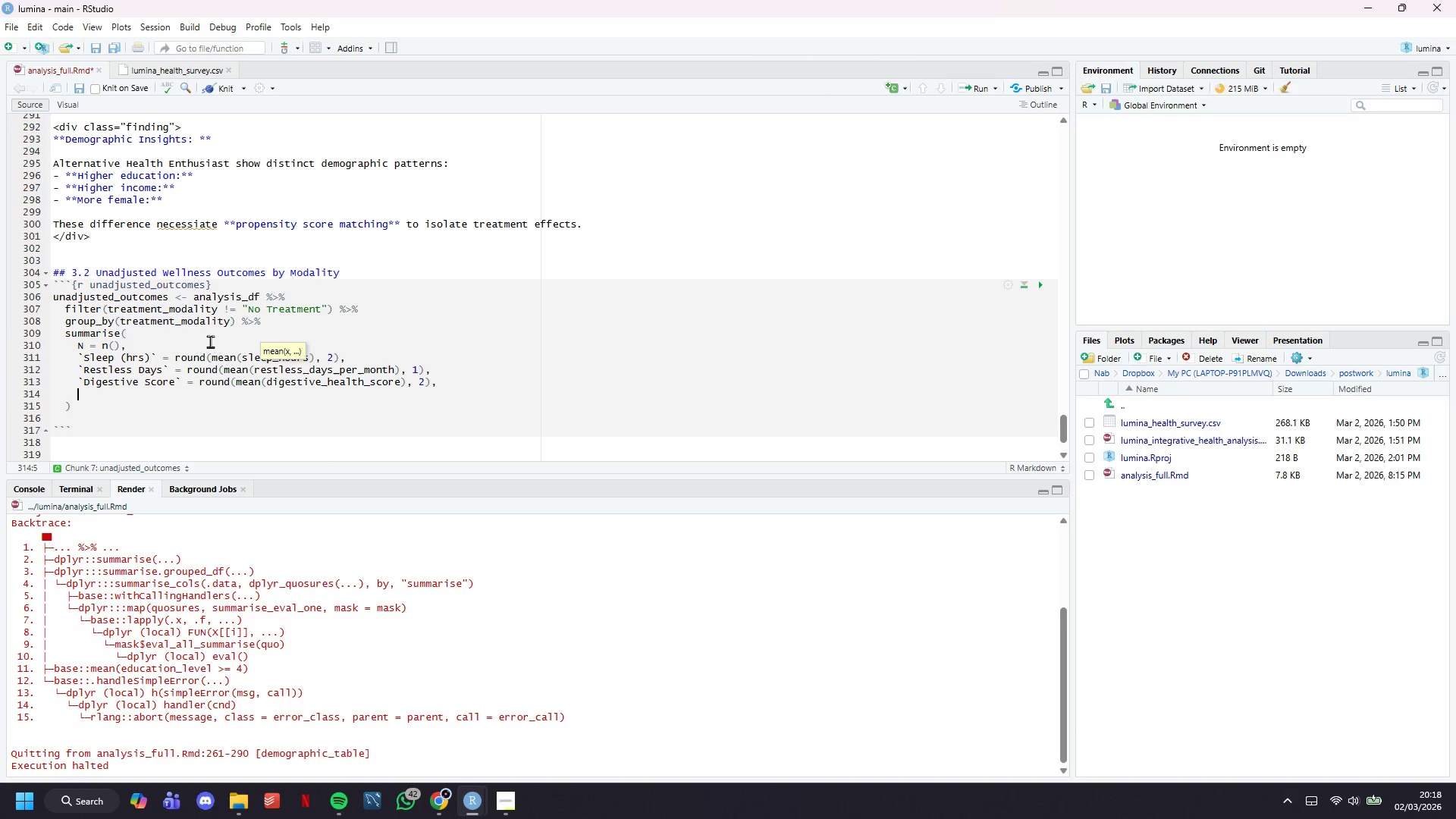 
key(Backquote)
 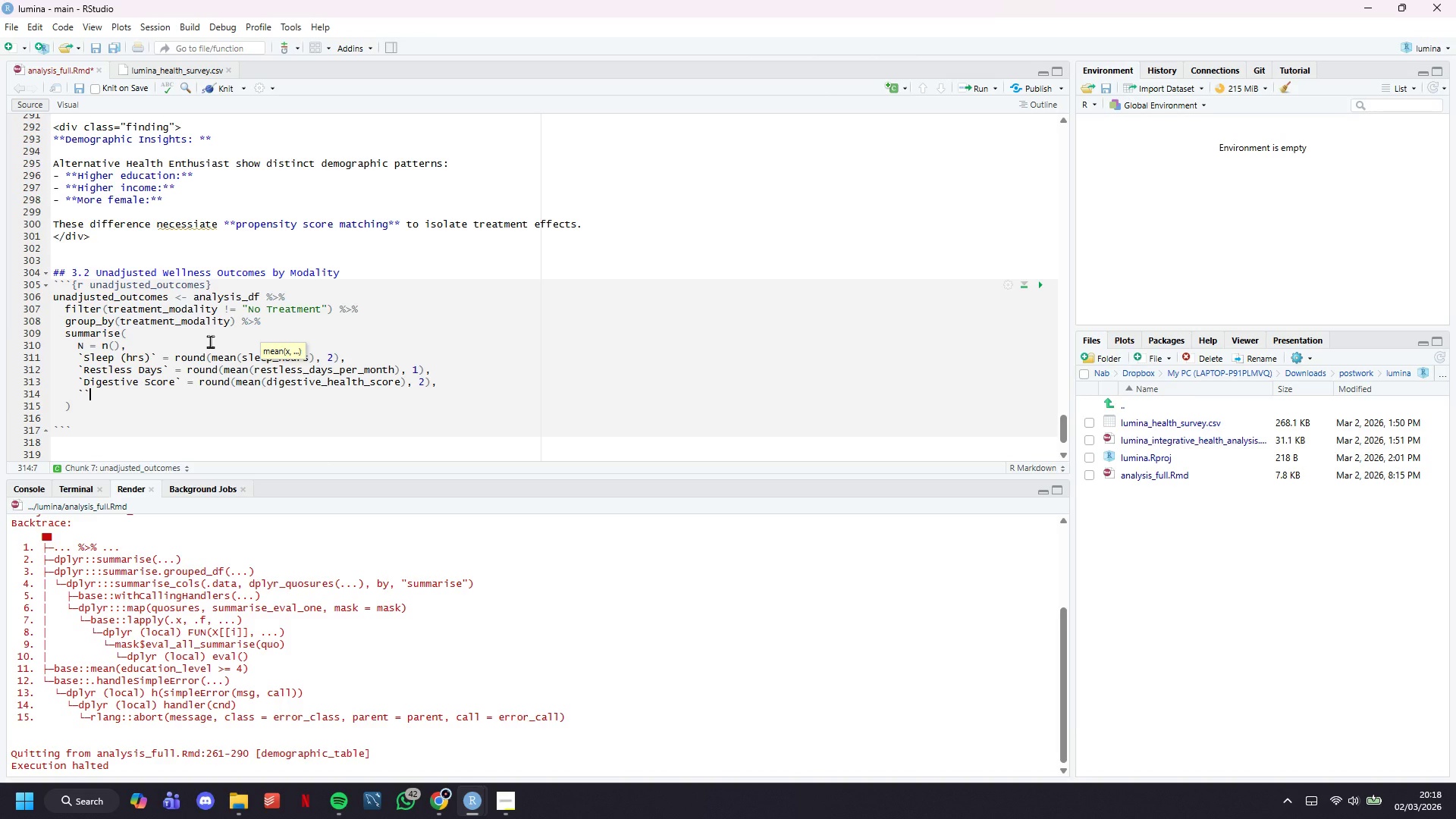 
key(Backquote)
 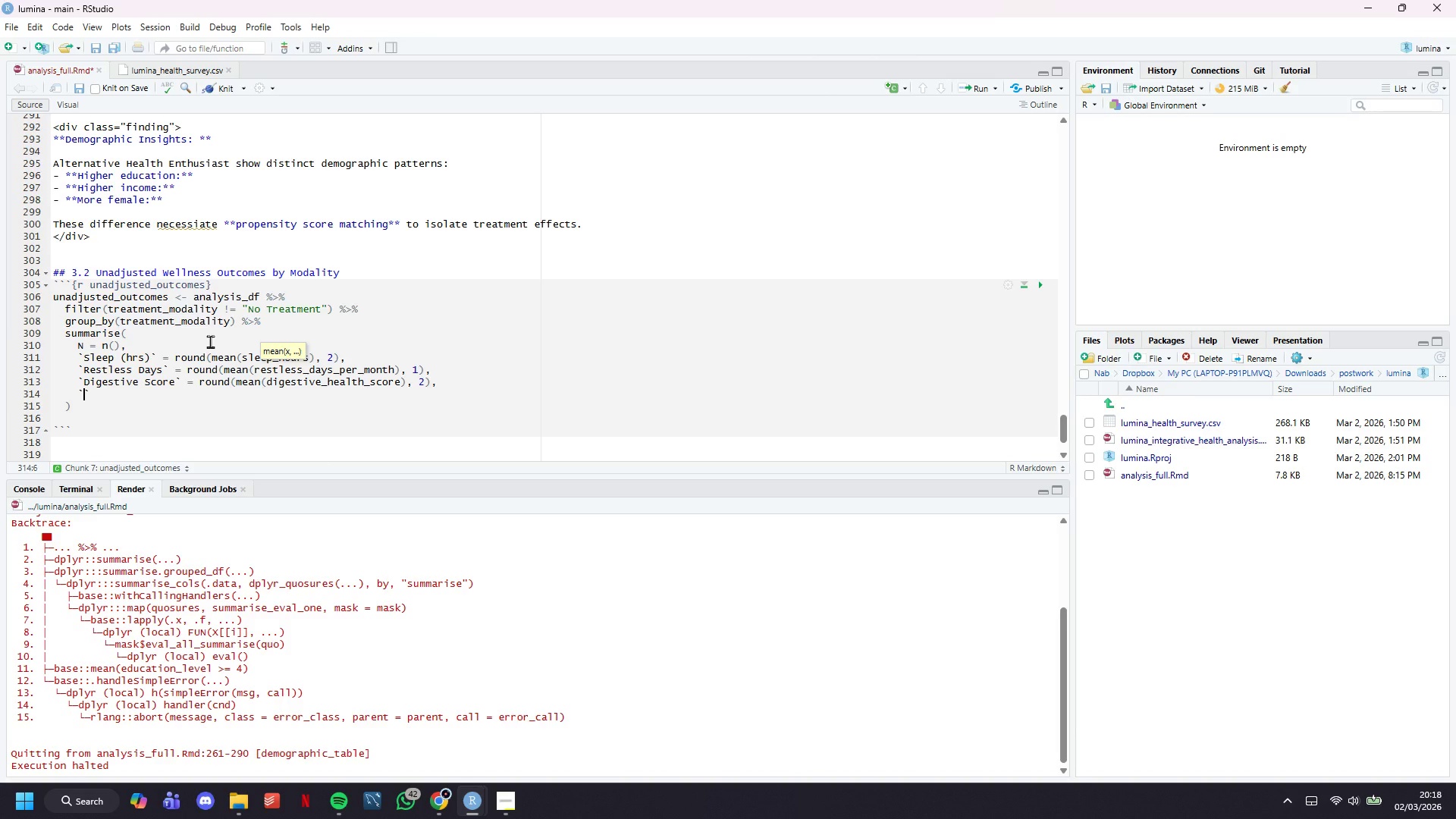 
key(ArrowLeft)
 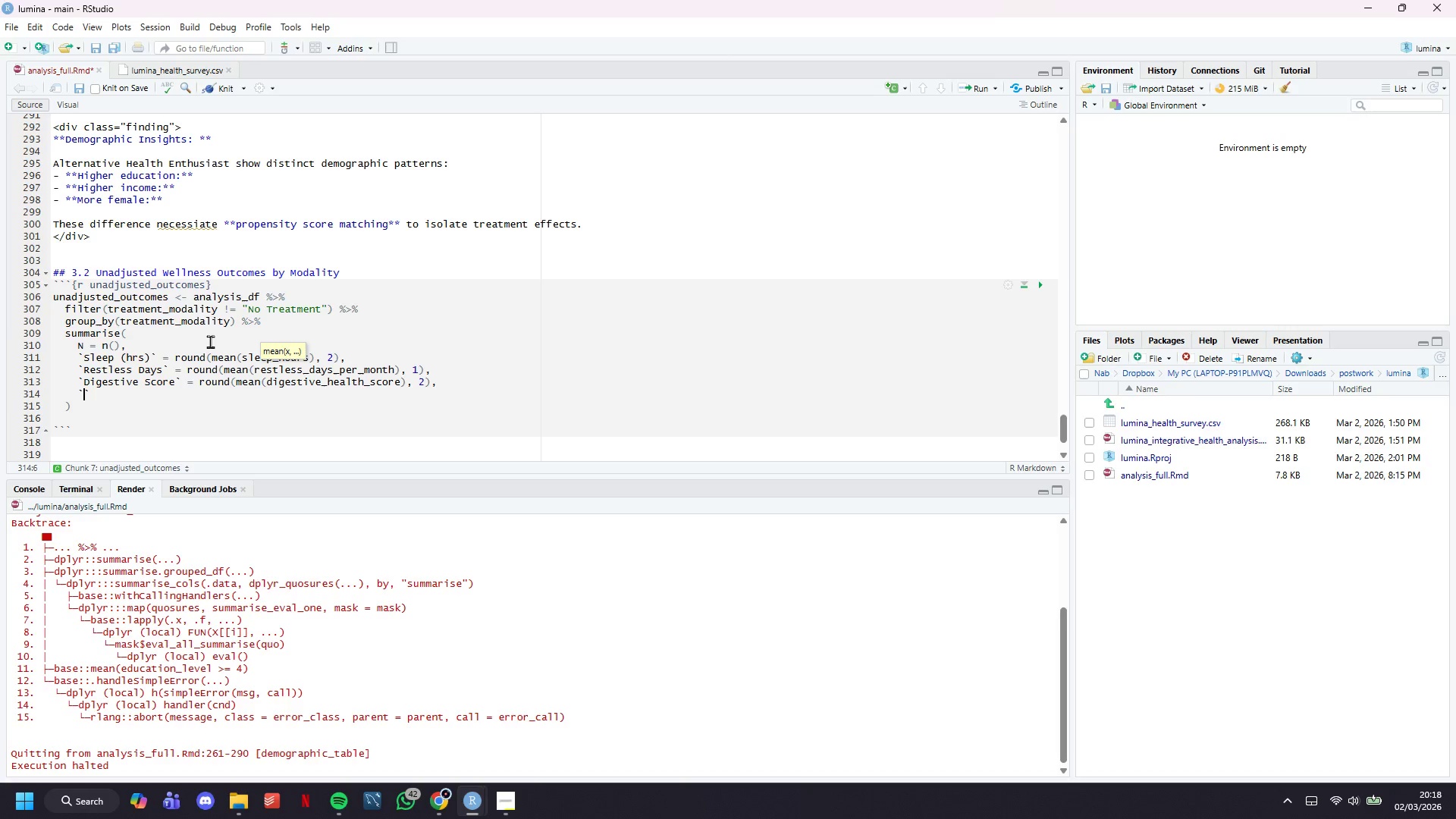 
type(Psych Distress (K6))
 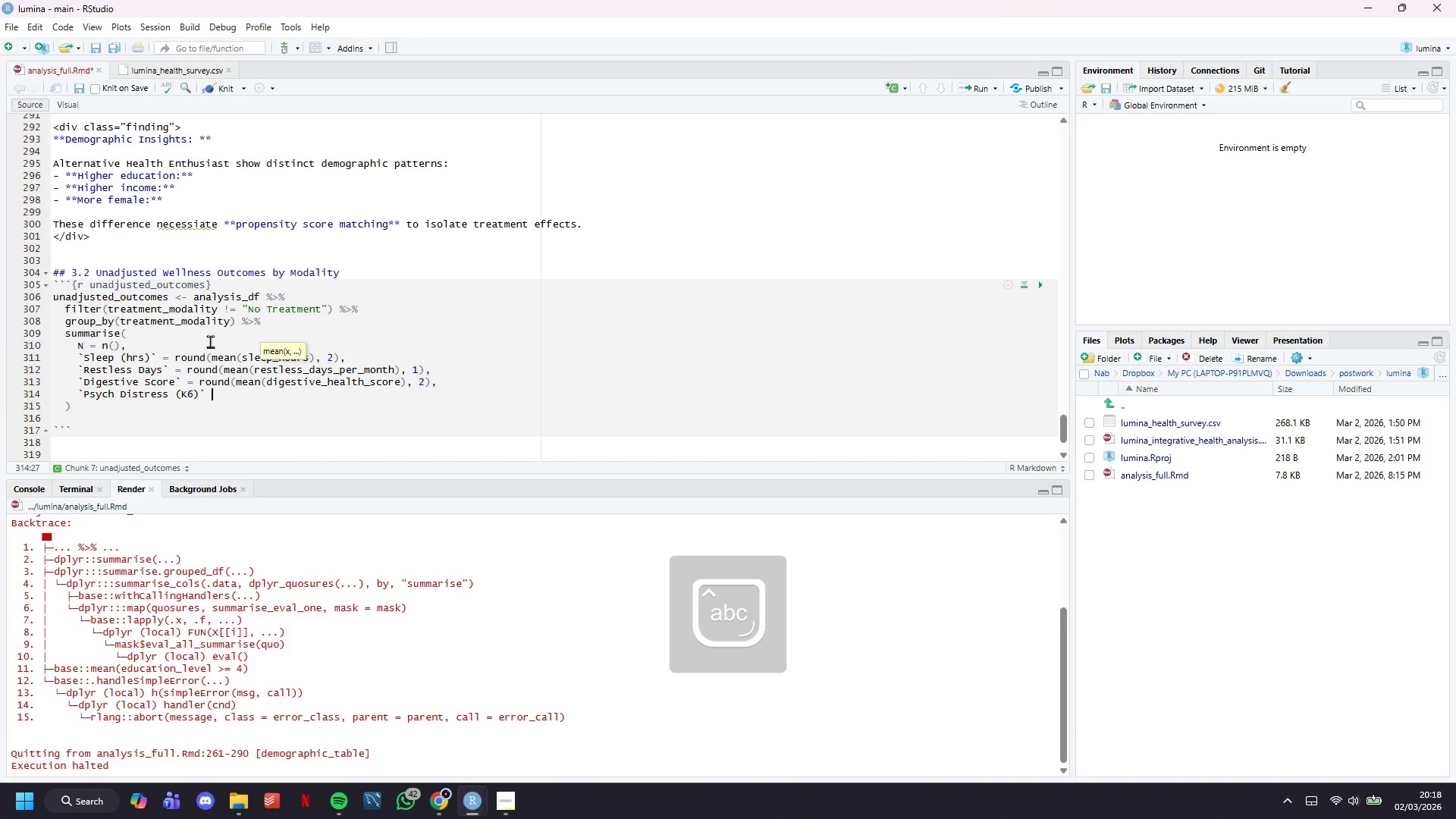 
 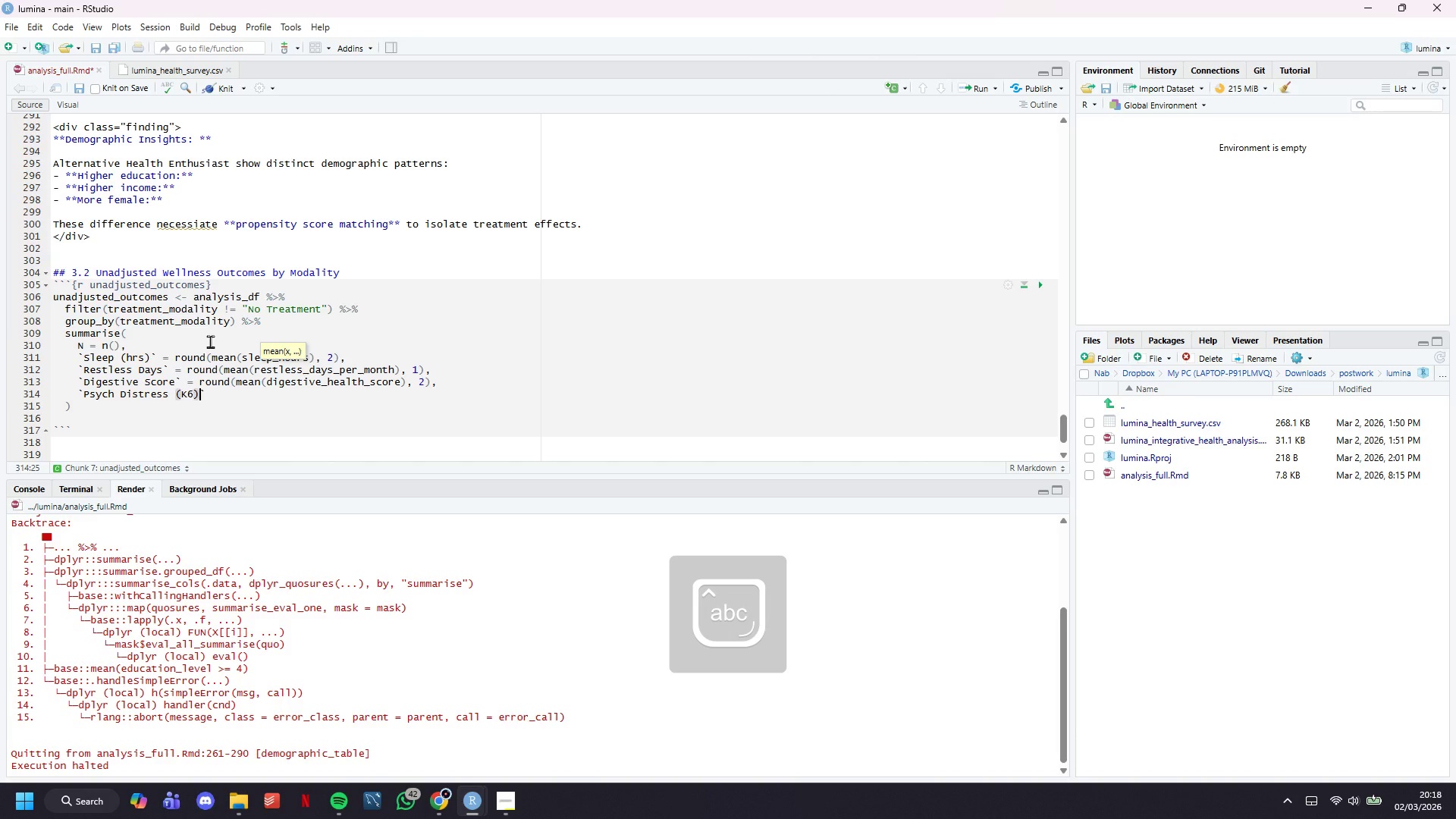 
key(ArrowRight)
 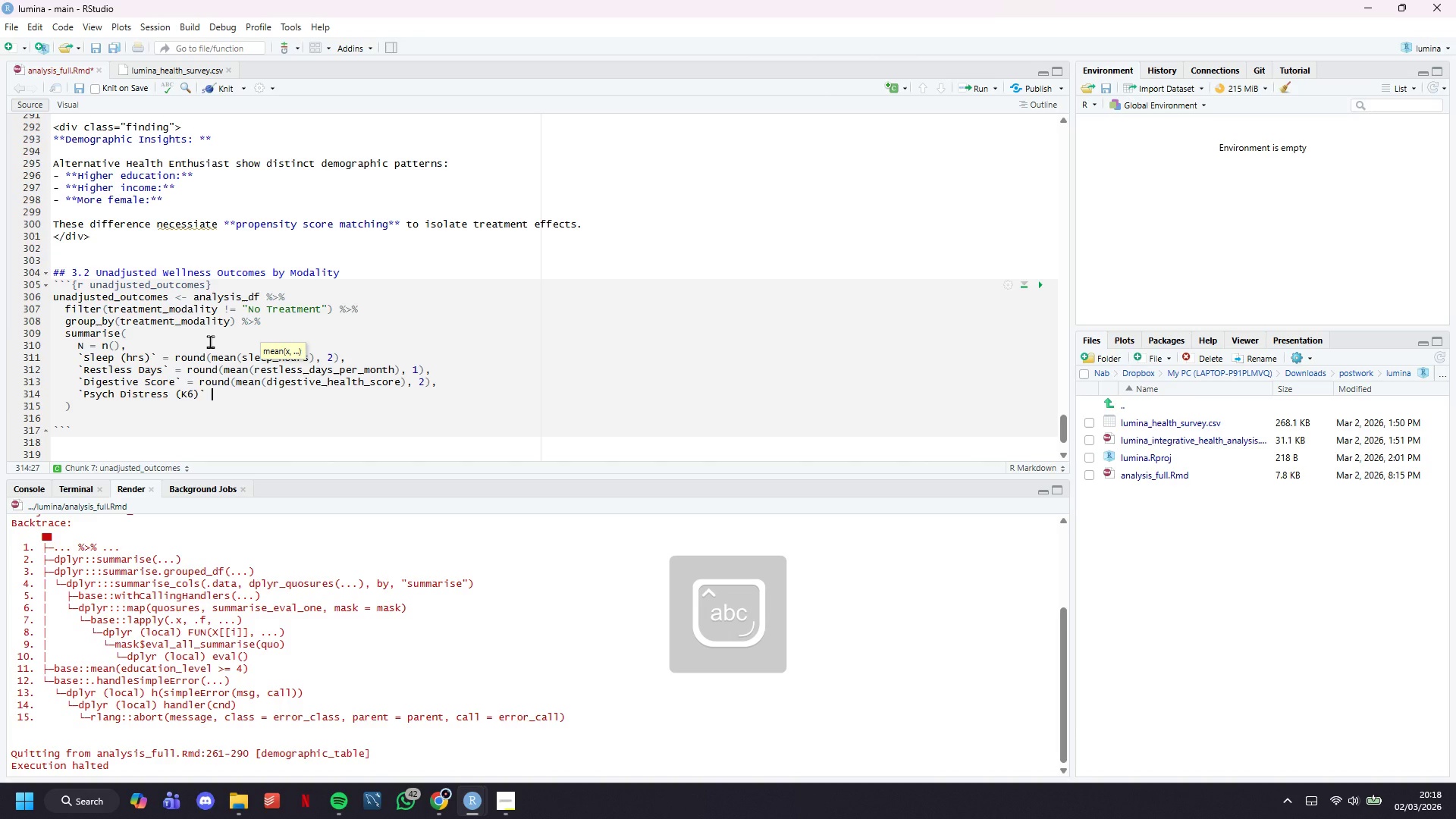 
type( = round(mean(pst)
key(Backspace)
type(ych_distress_k6)
 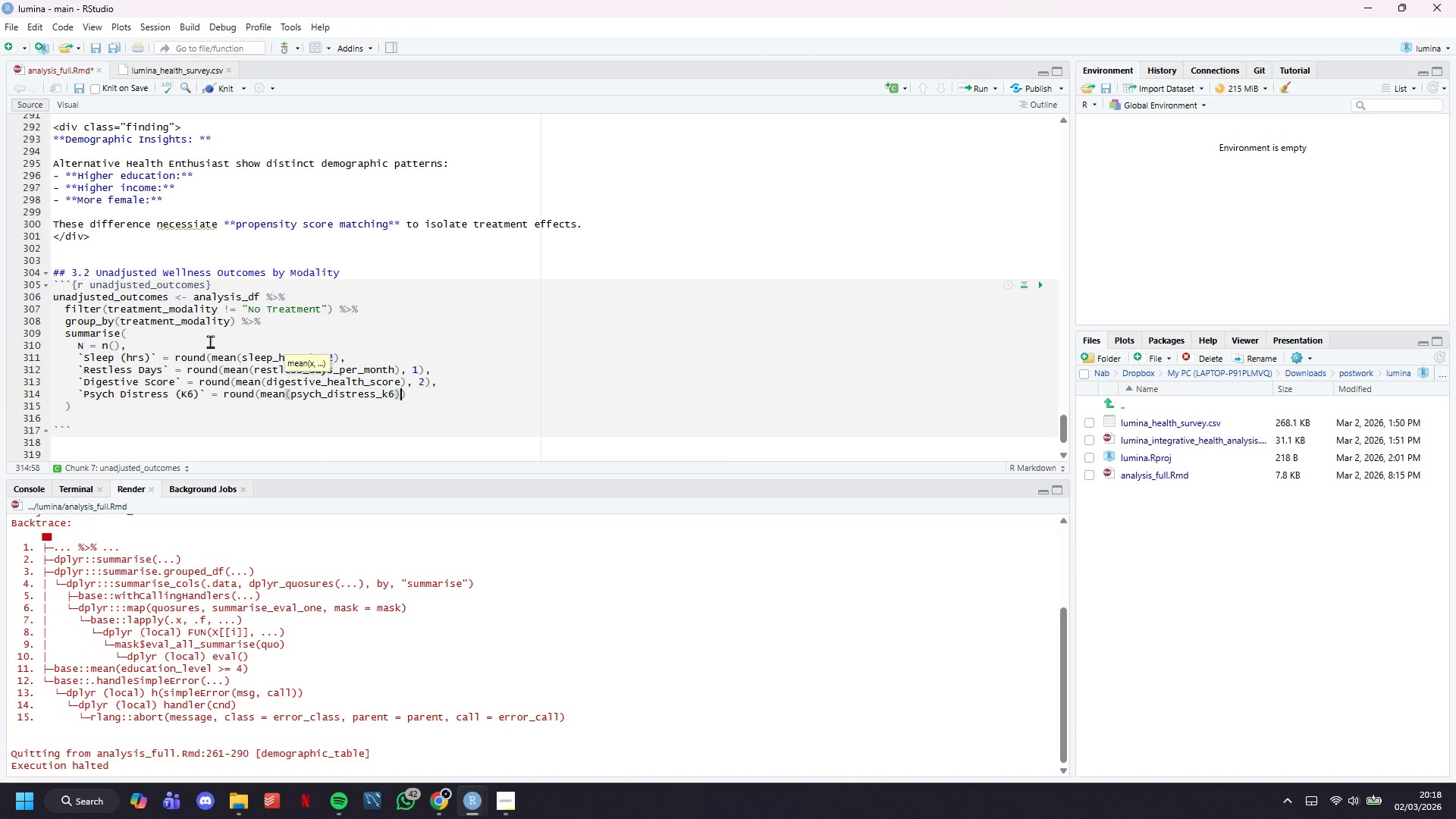 
 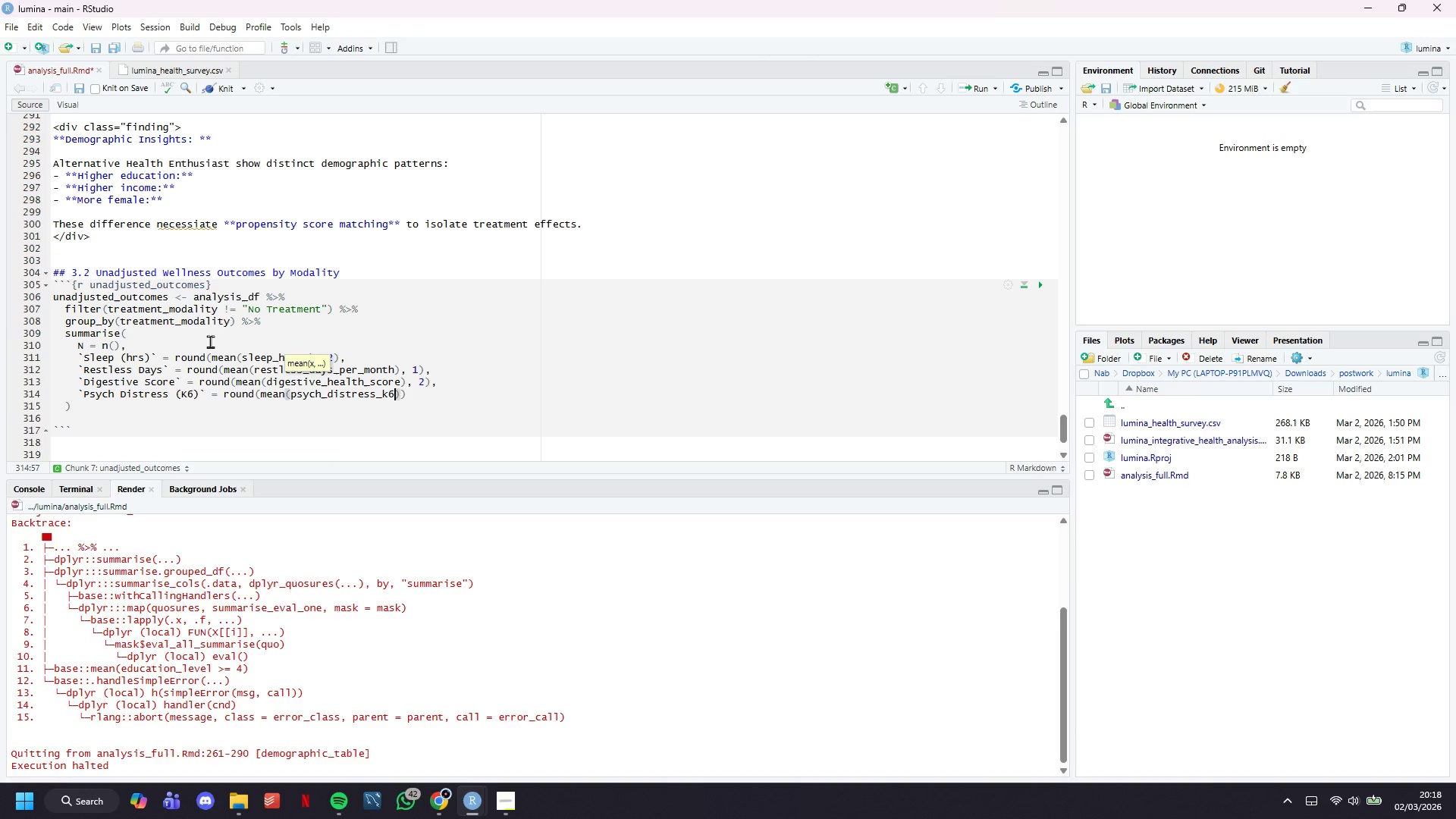 
key(ArrowRight)
 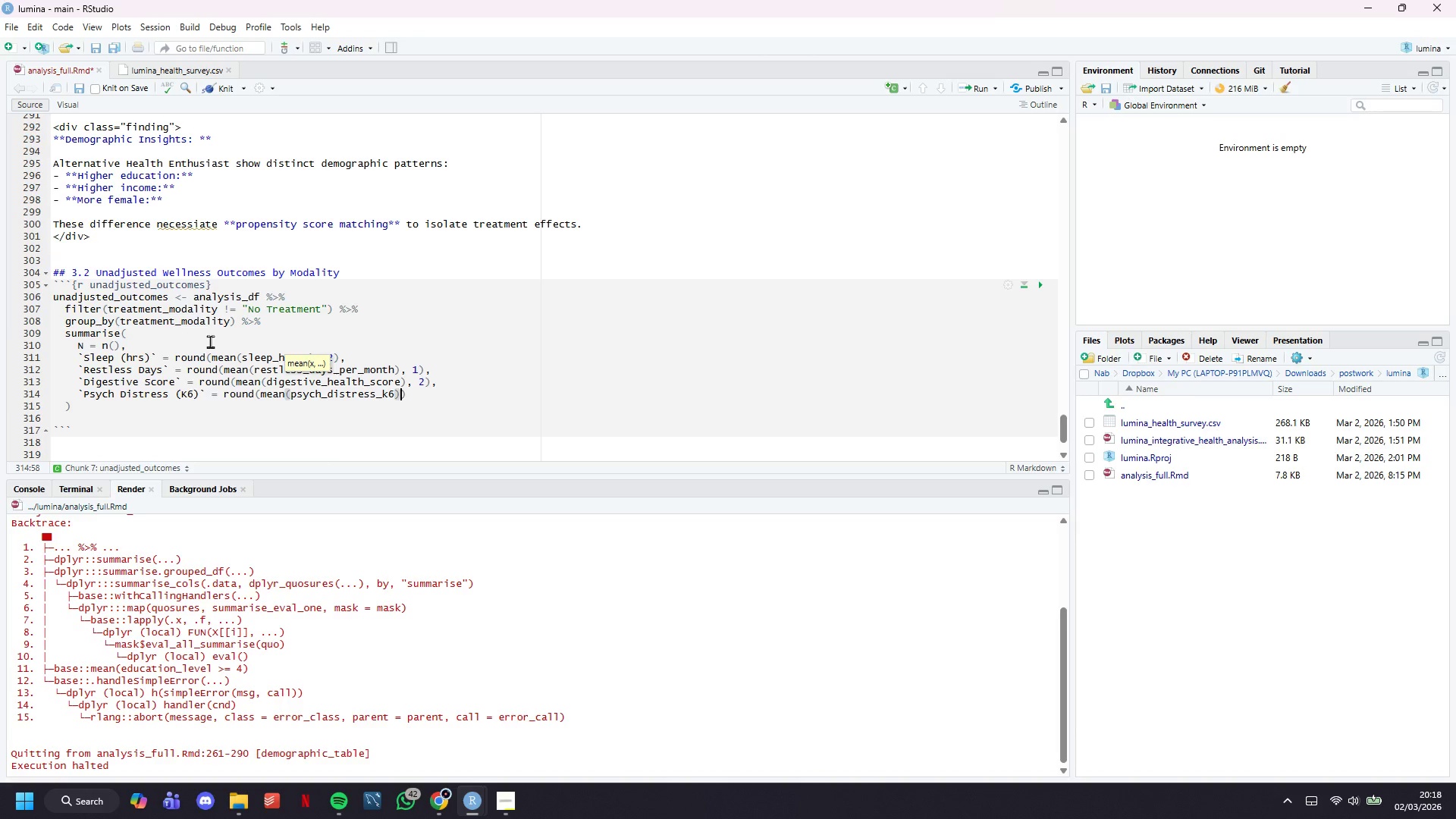 
key(Comma)
 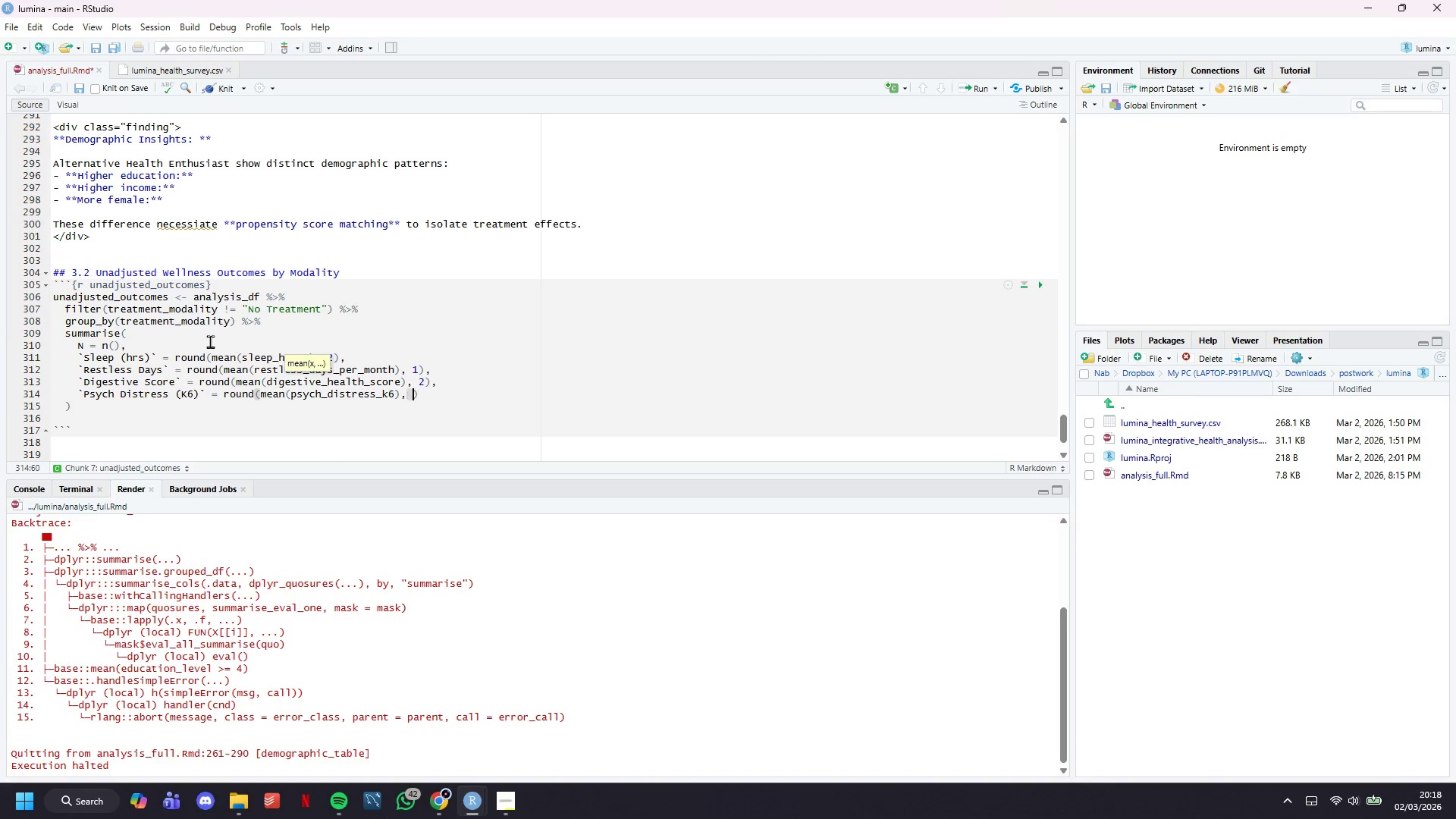 
key(Space)
 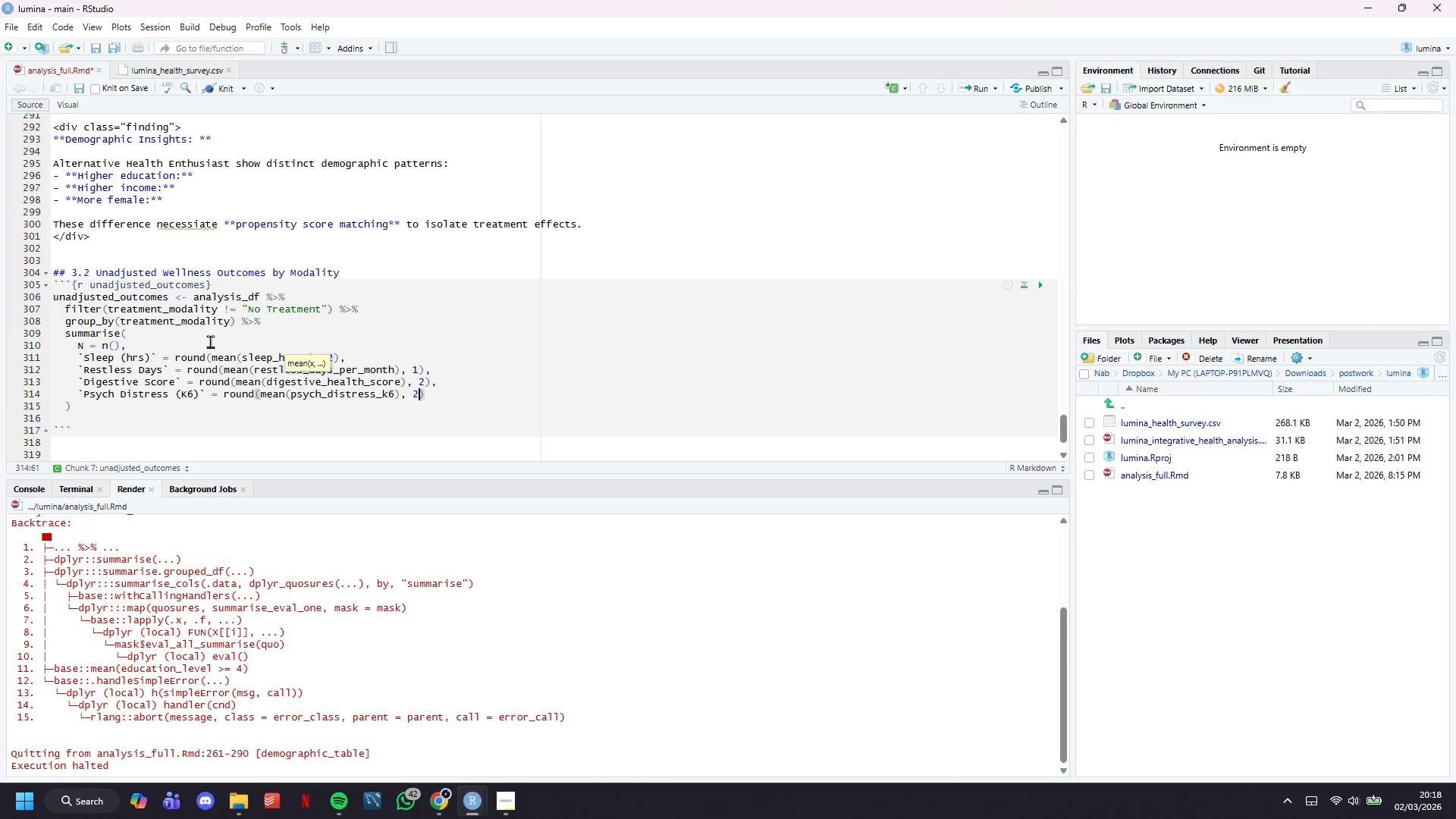 
key(2)
 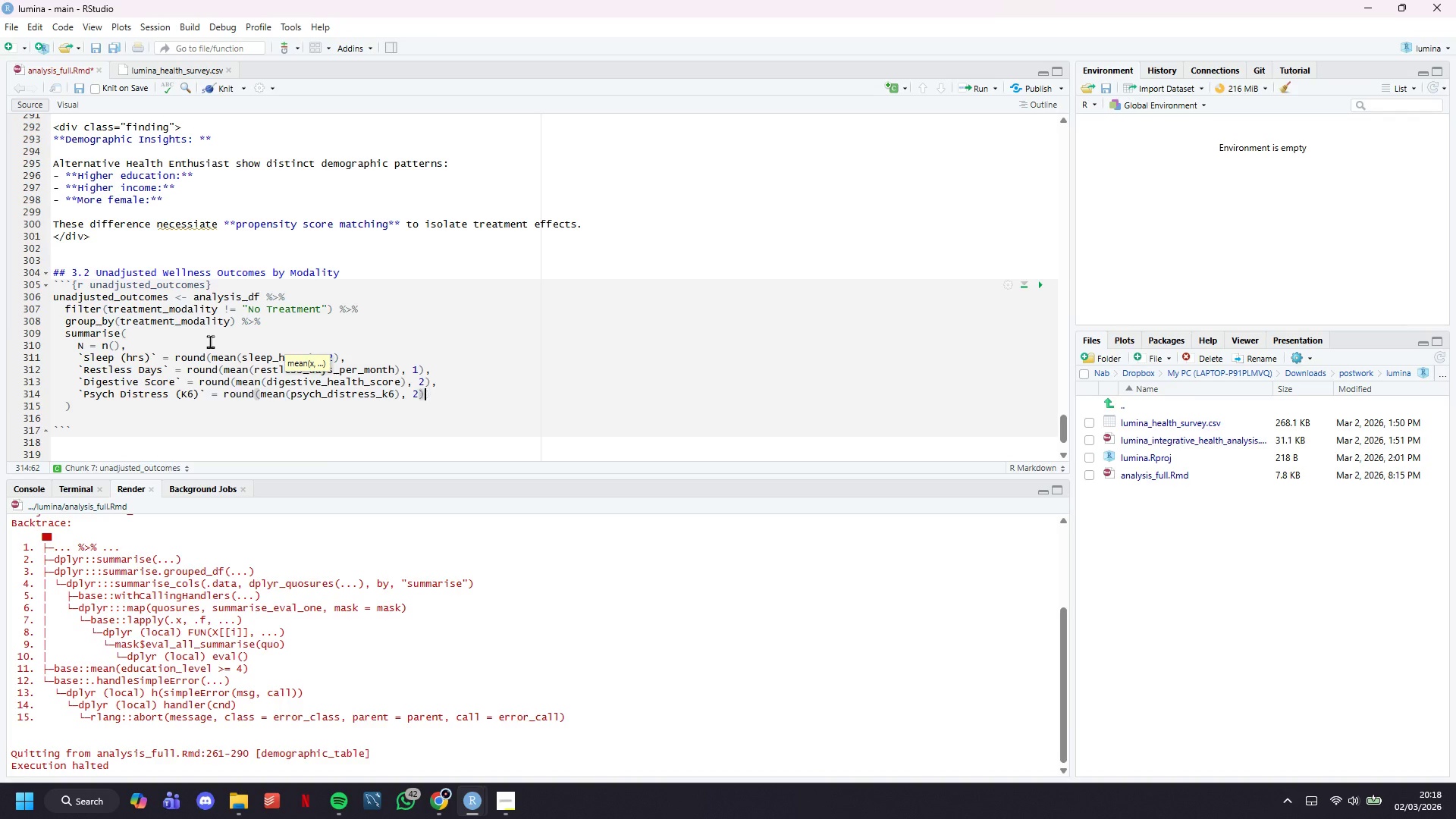 
key(ArrowRight)
 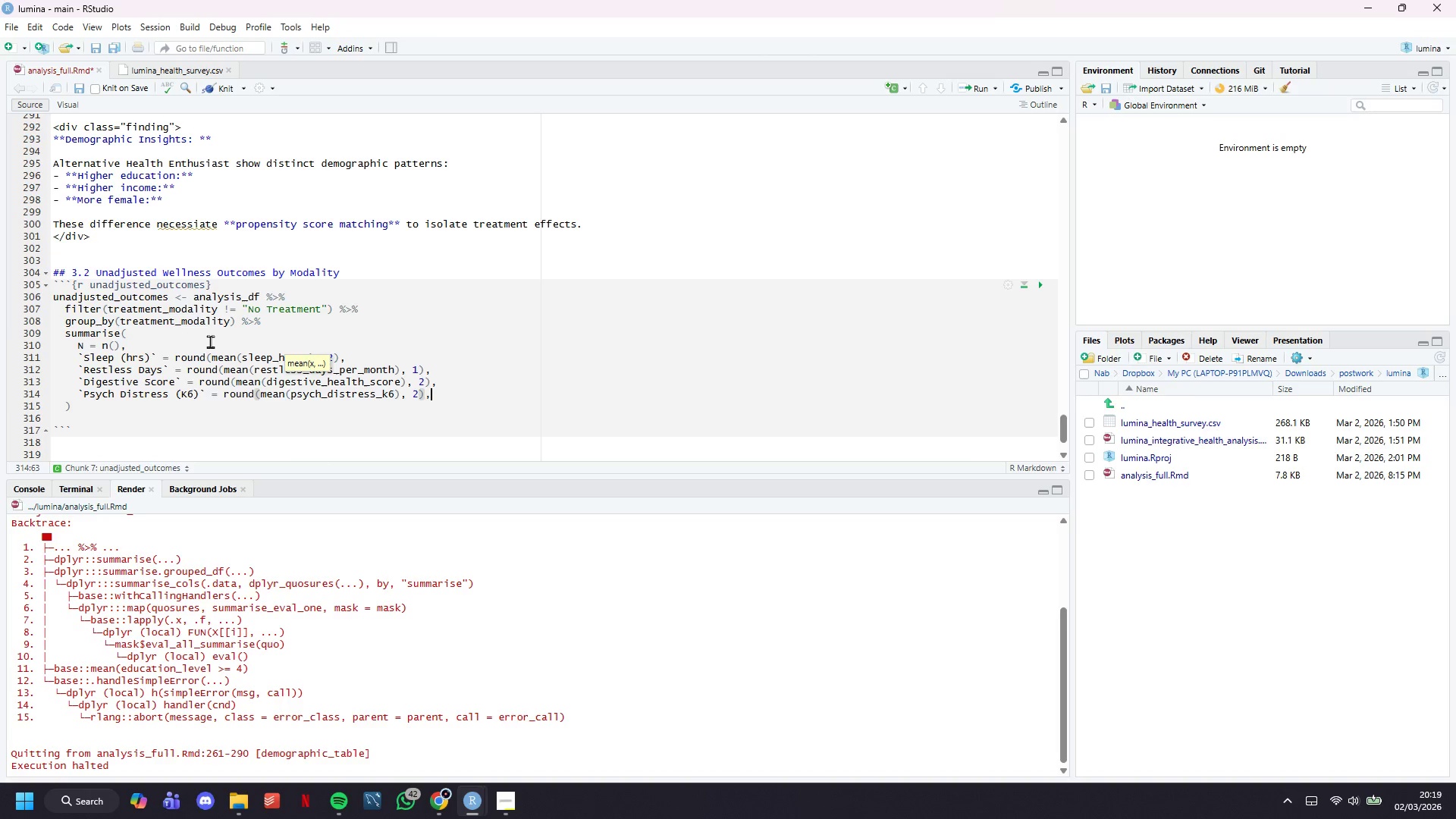 
key(Comma)
 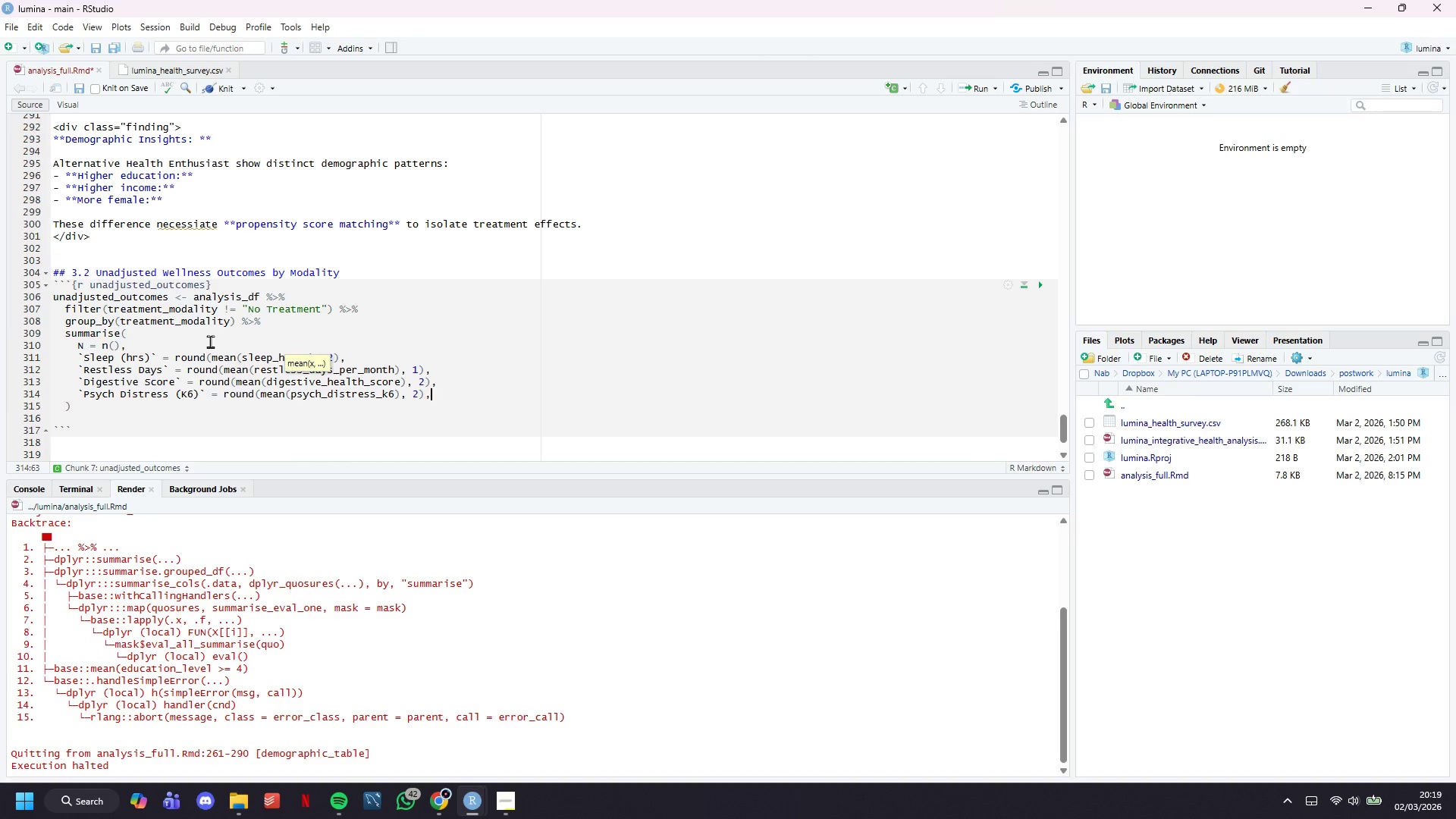 
key(Enter)
 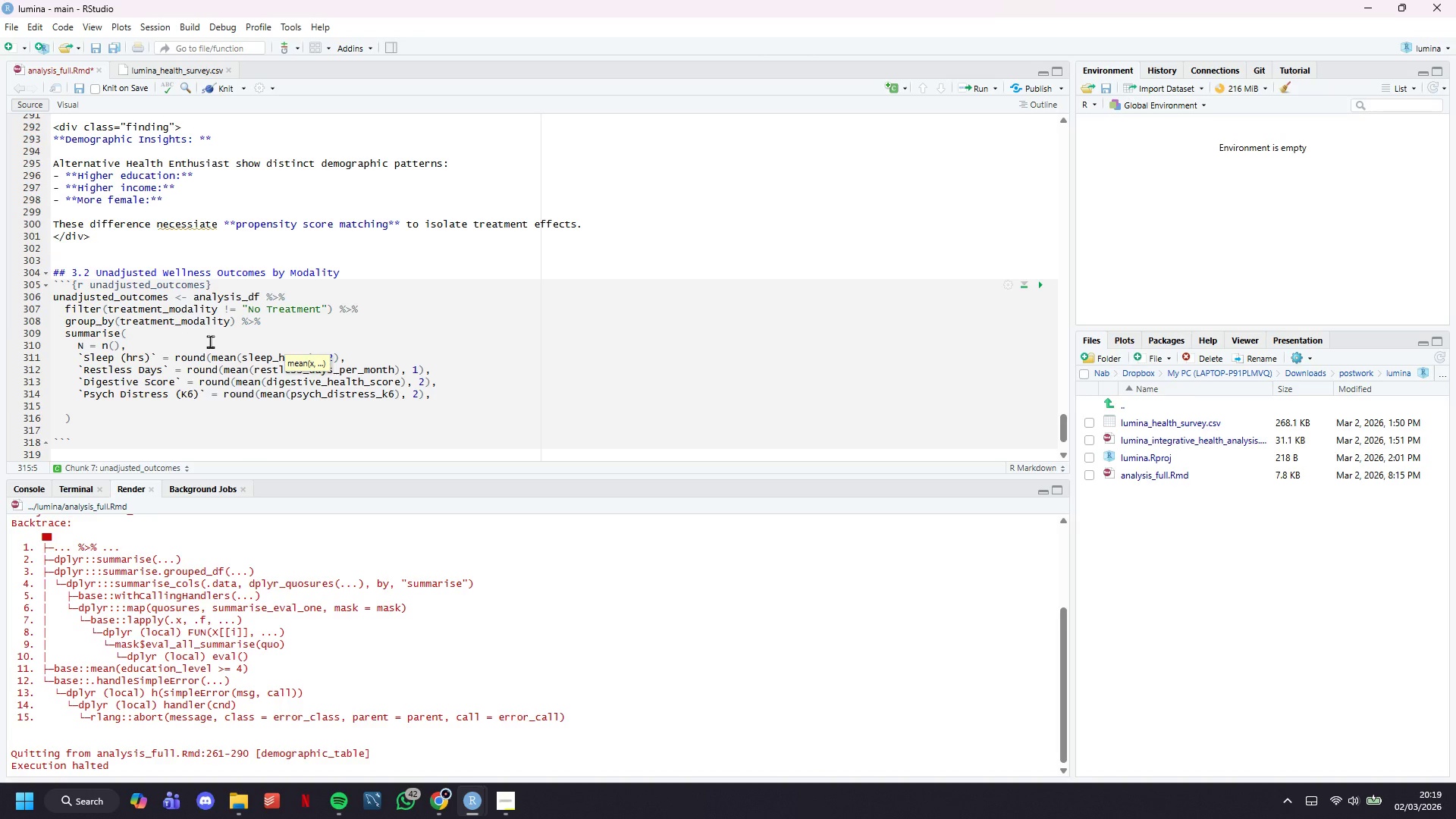 
type(.groups = "drop)
 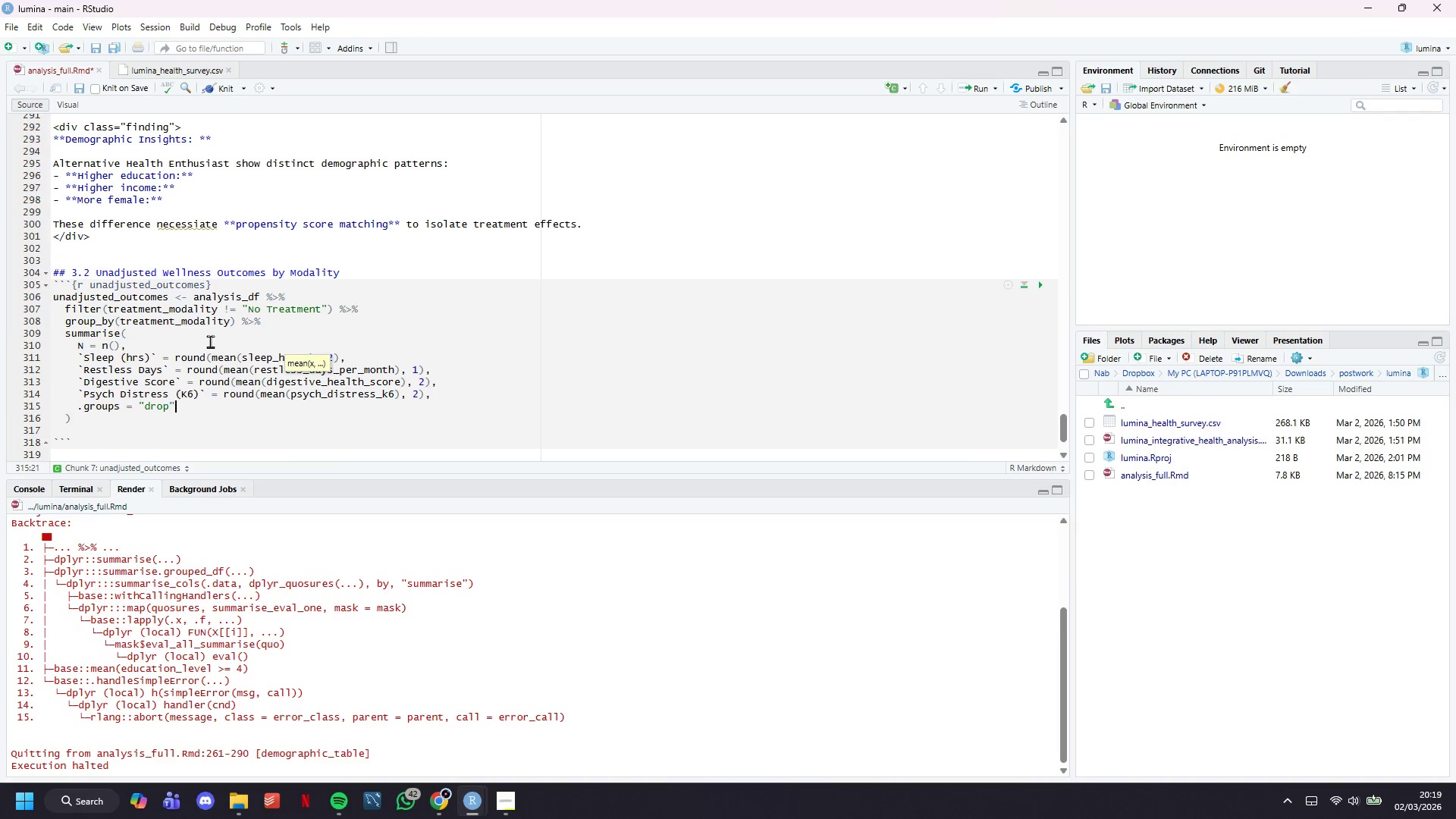 
key(ArrowRight)
 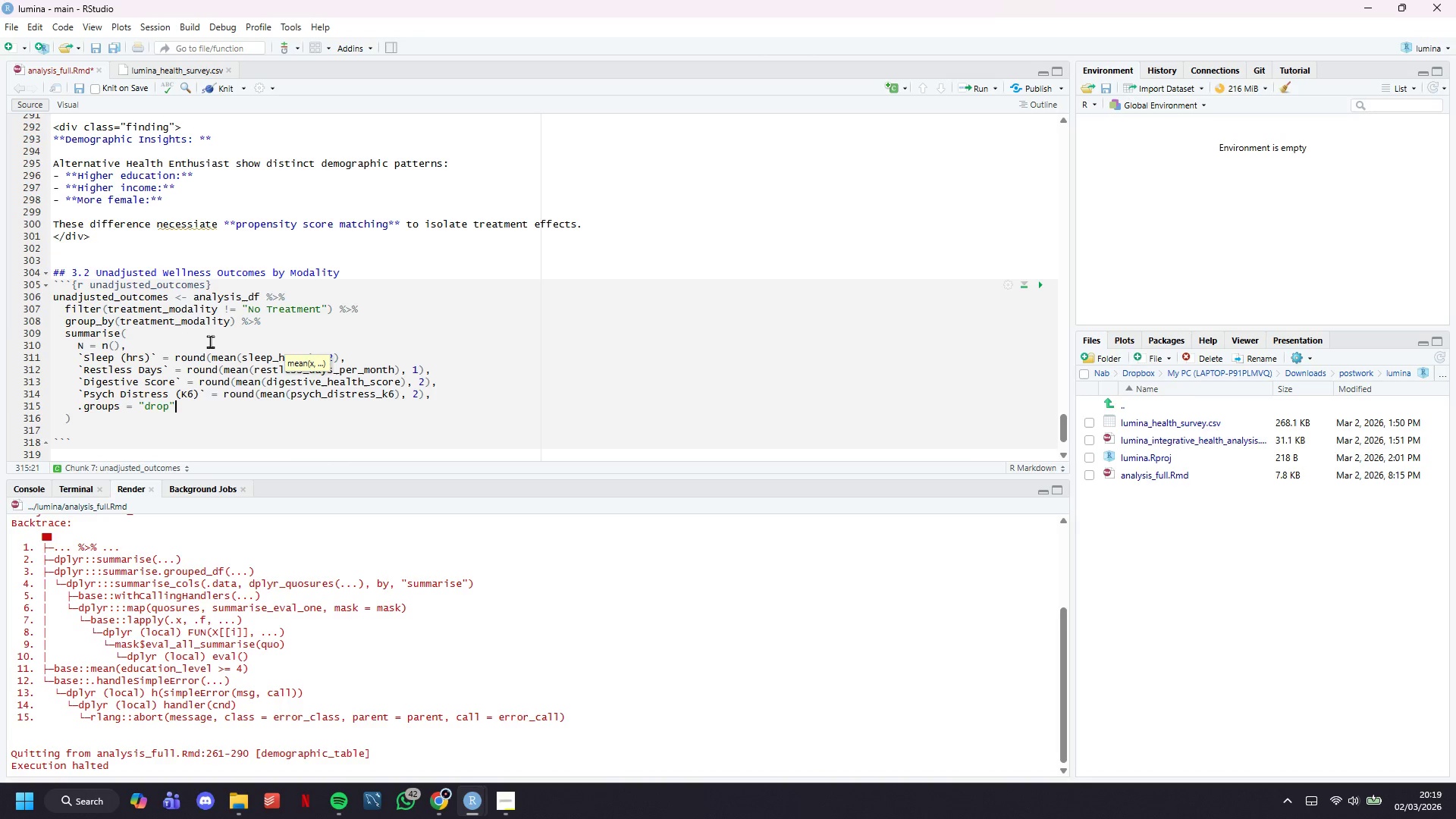 
key(ArrowDown)
 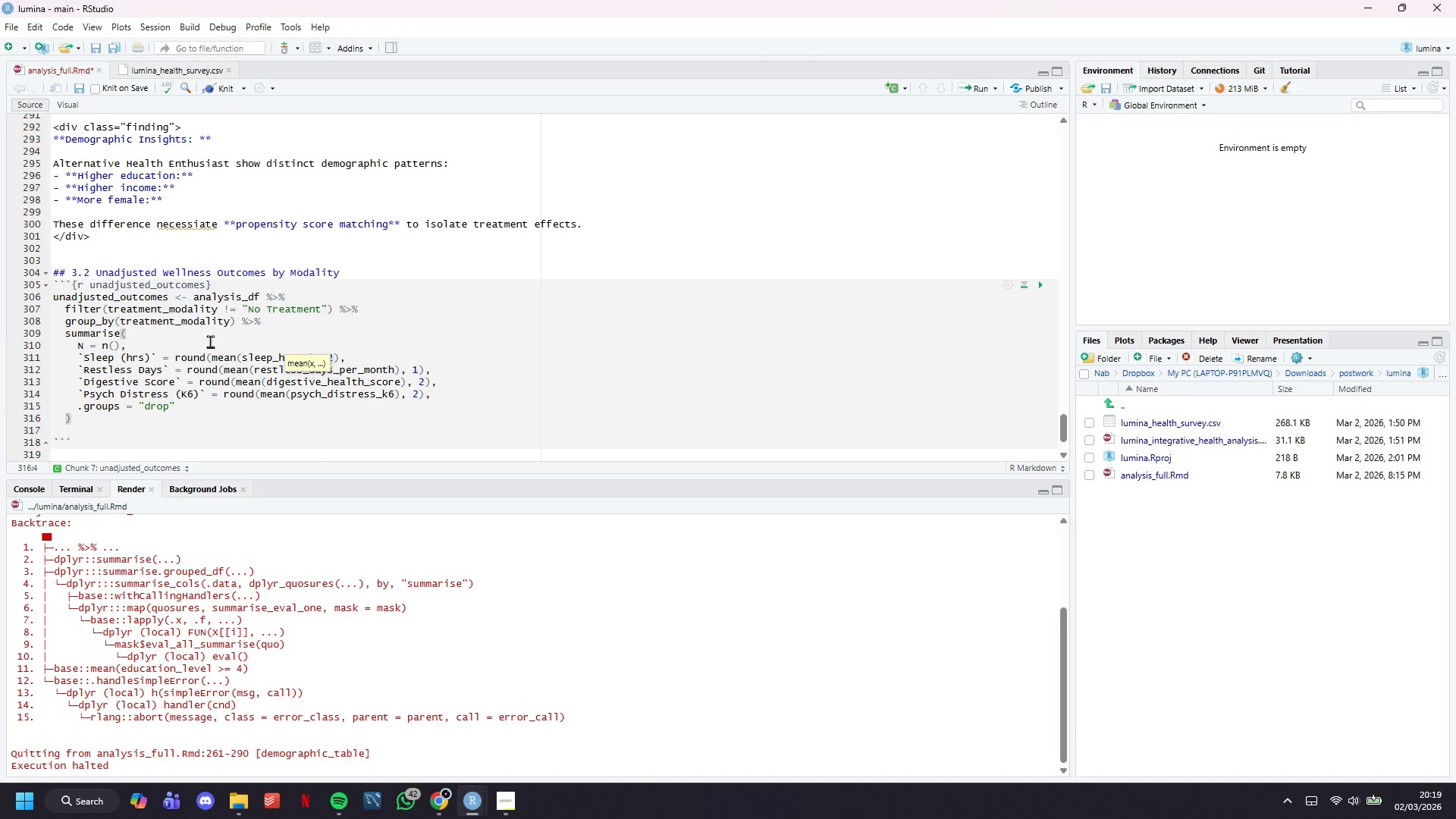 
key(Space)
 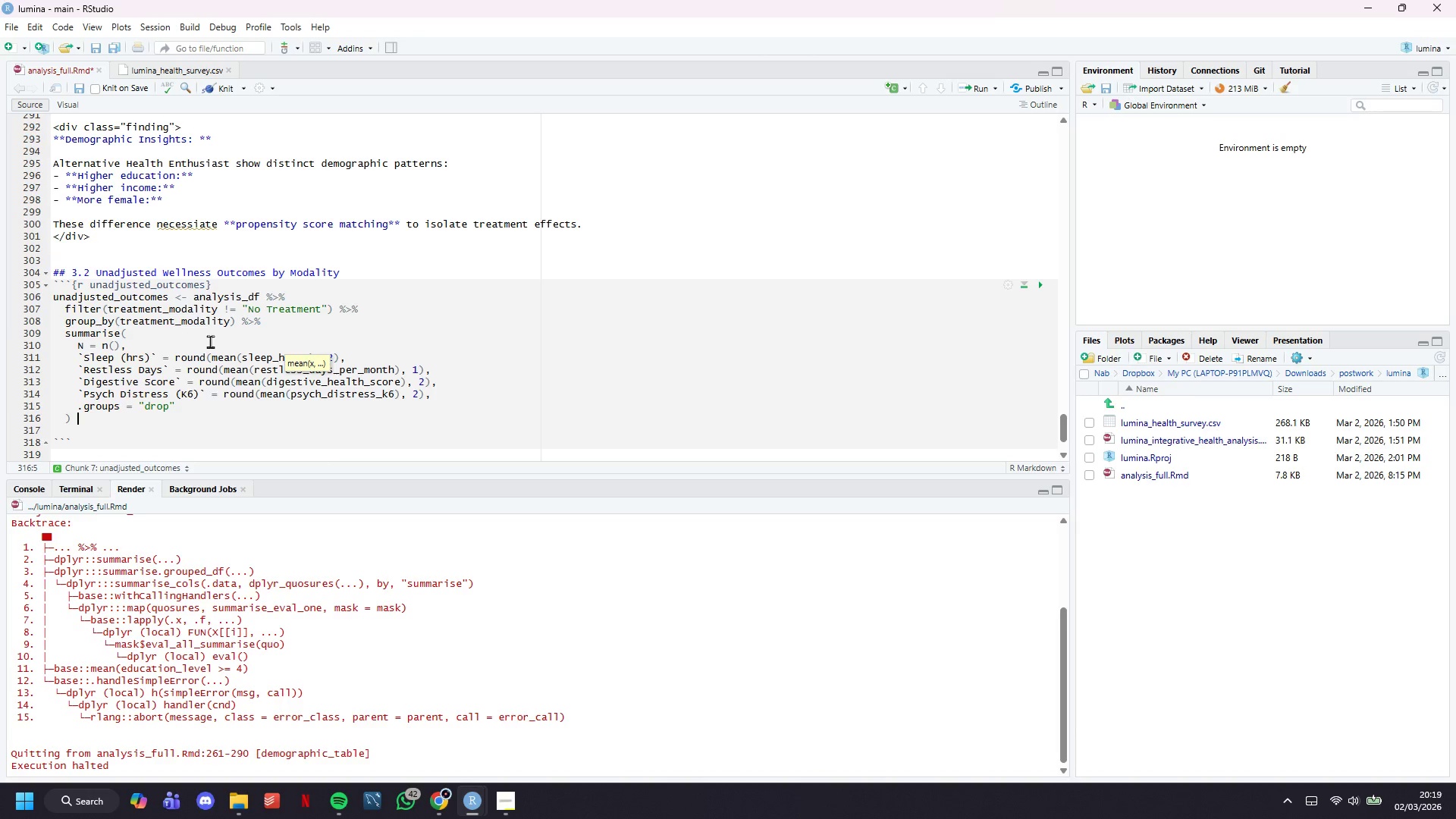 
key(Shift+5)
 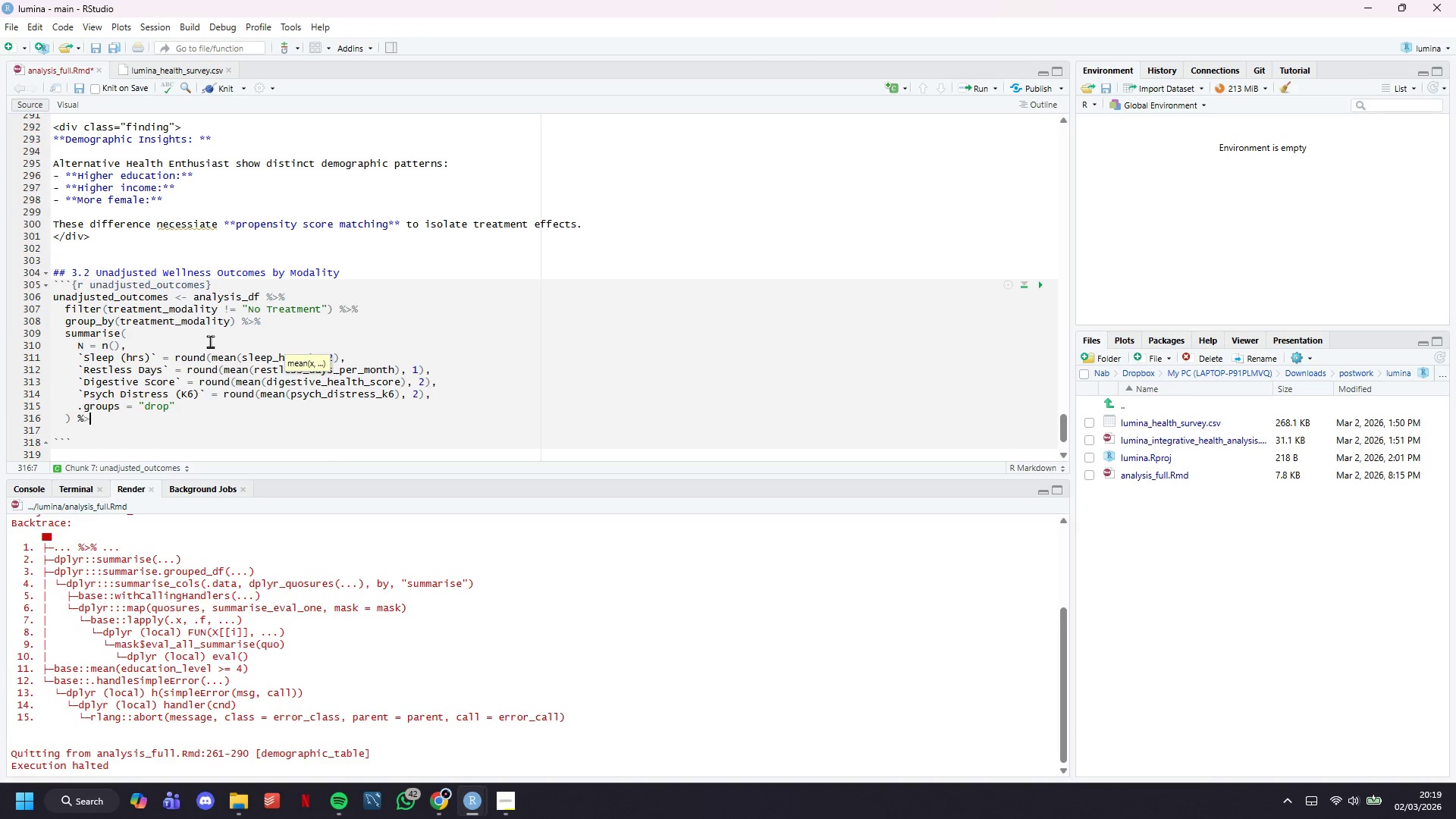 
key(Shift+Period)
 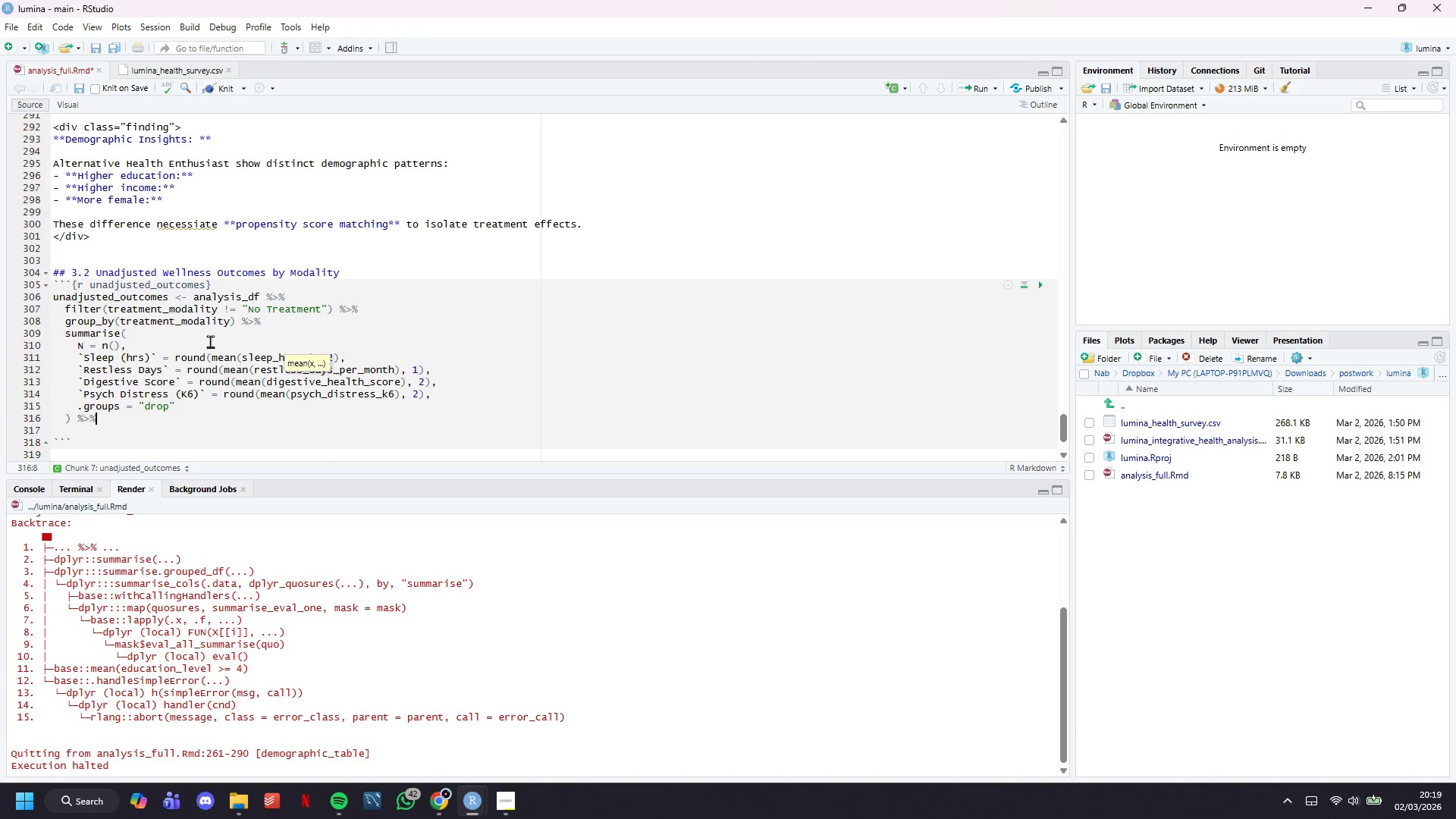 
key(Shift+5)
 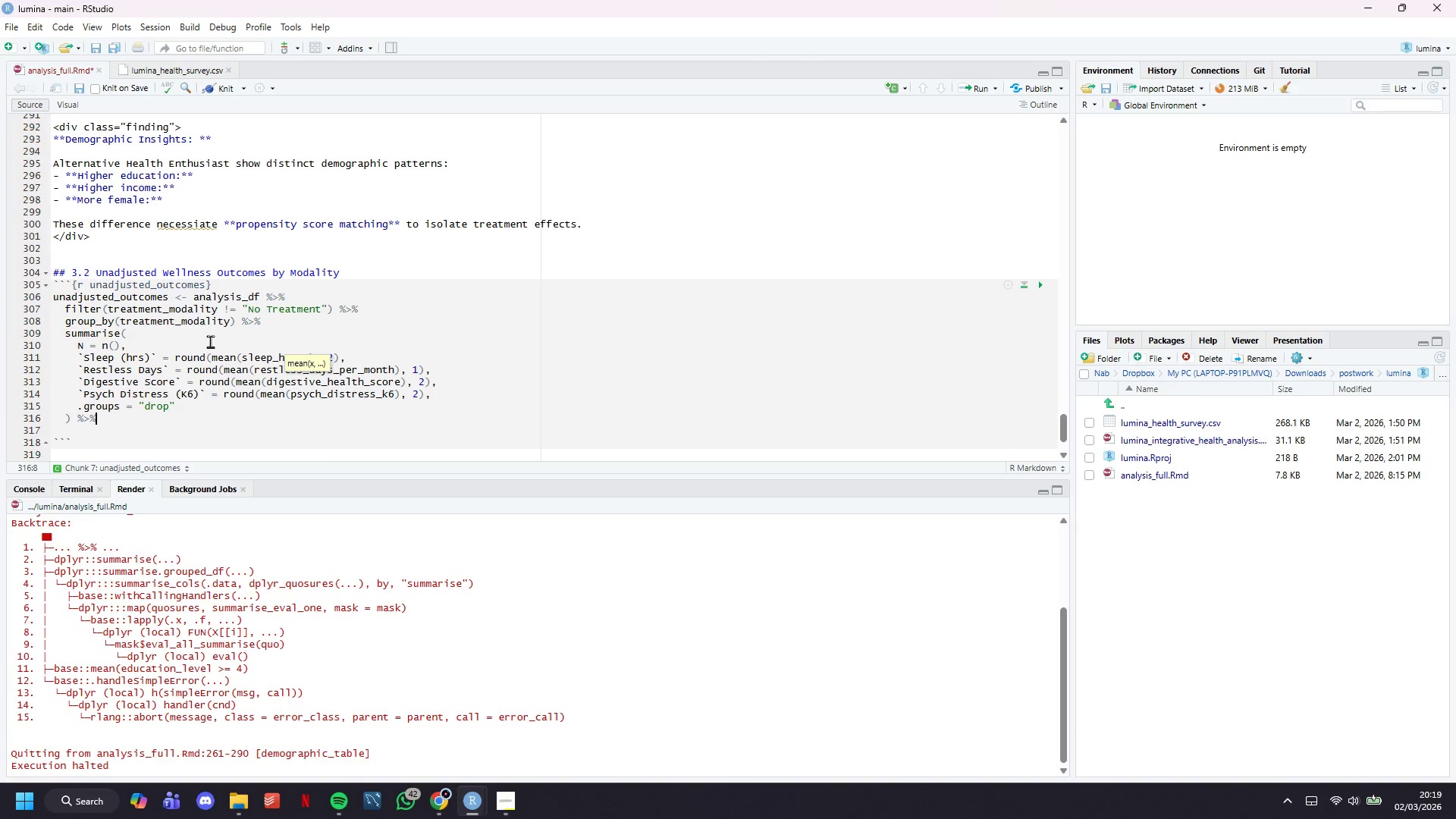 
key(Enter)
 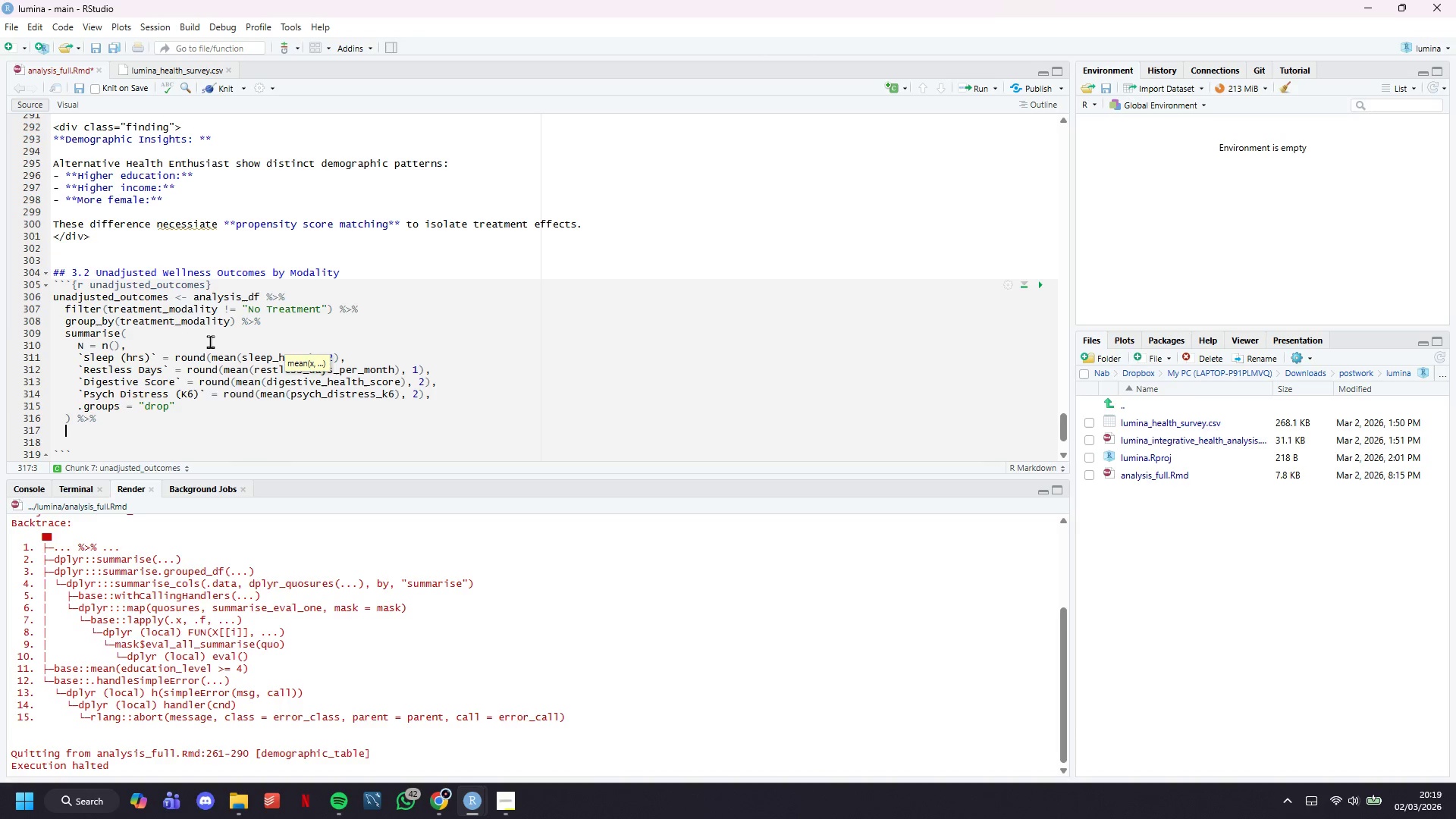 
type(arrange()
 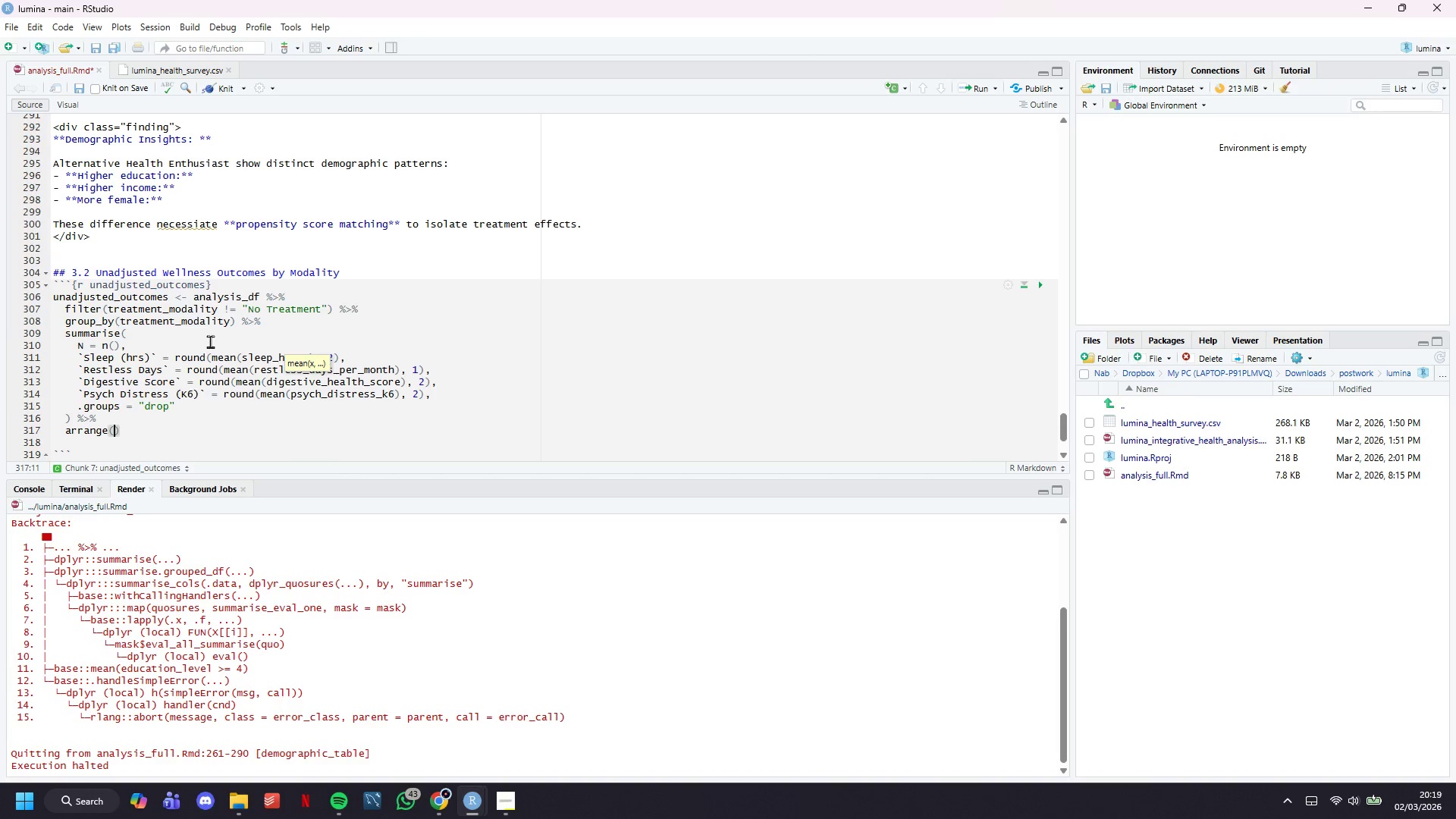 
wait(43.19)
 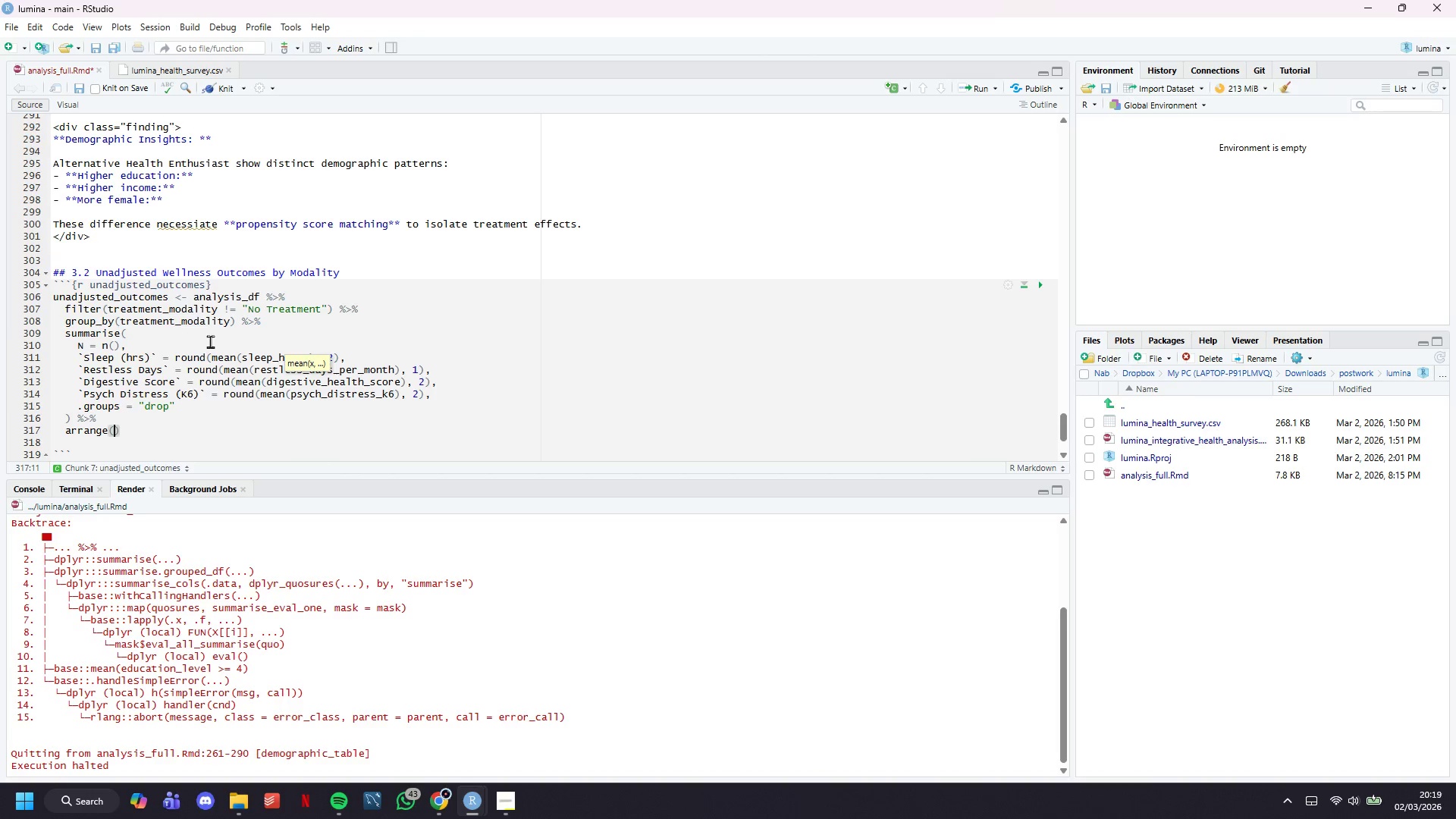 
type(desc(``)
 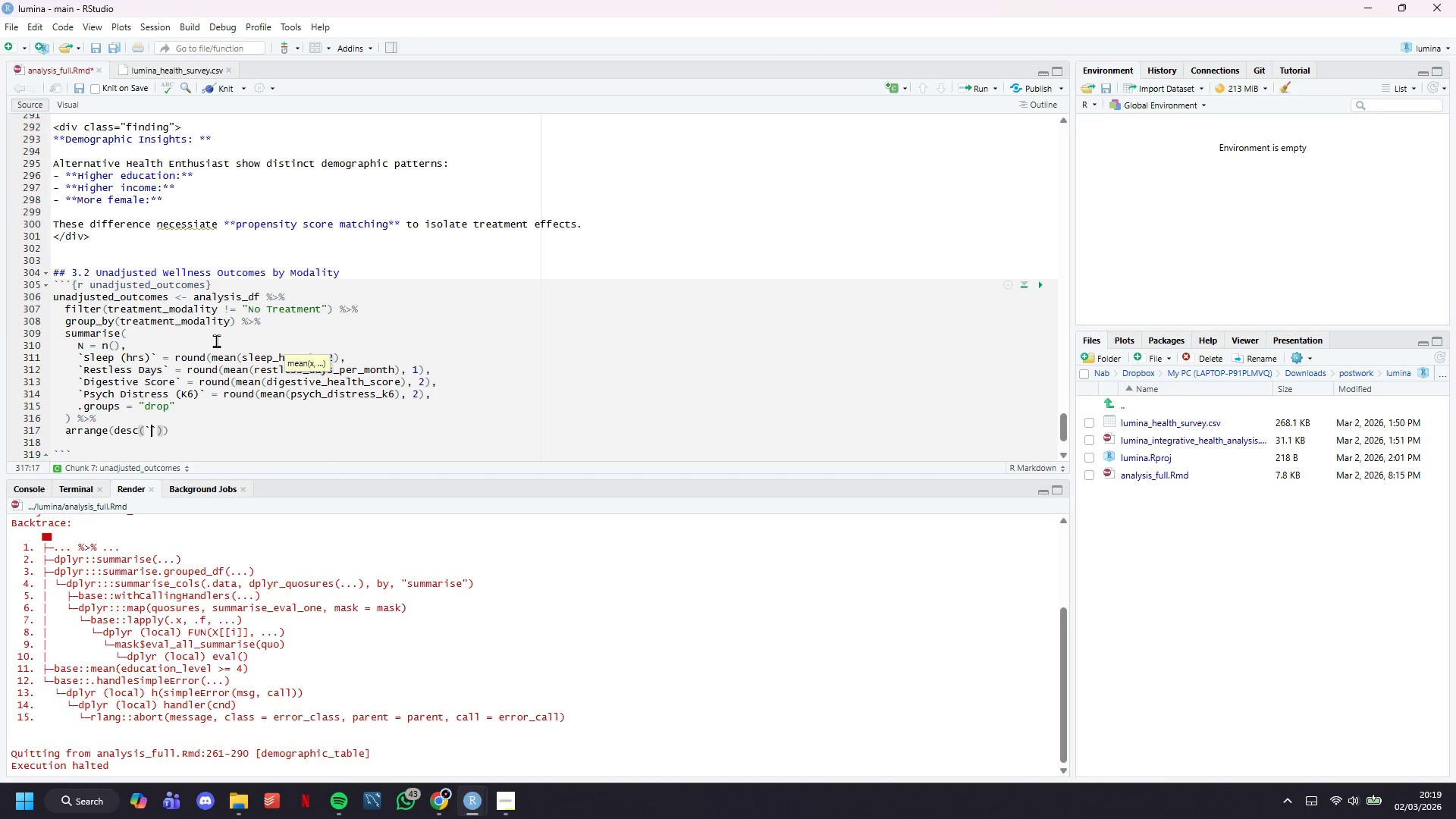 
key(ArrowLeft)
 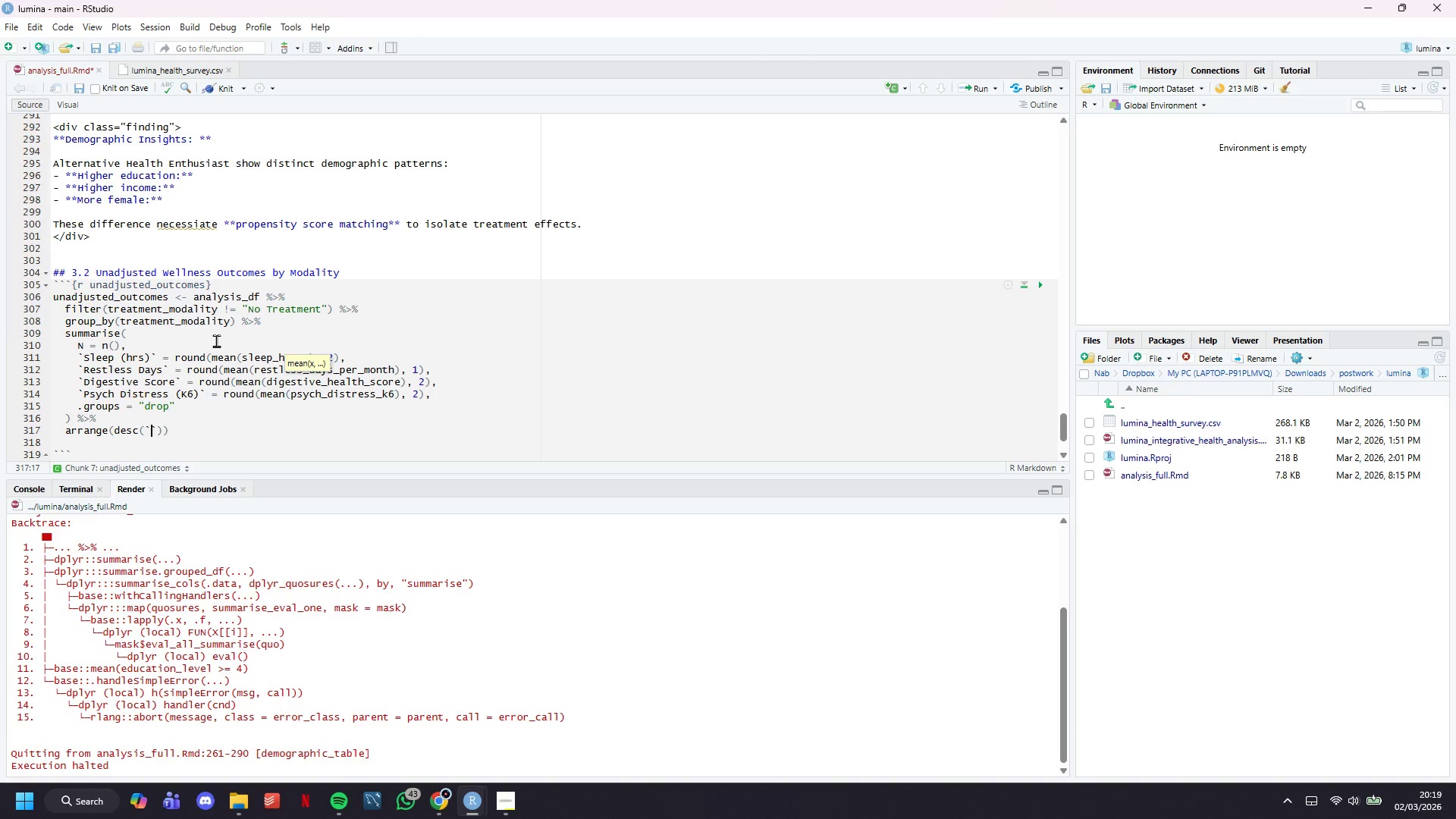 
type(sleep (hrs))
 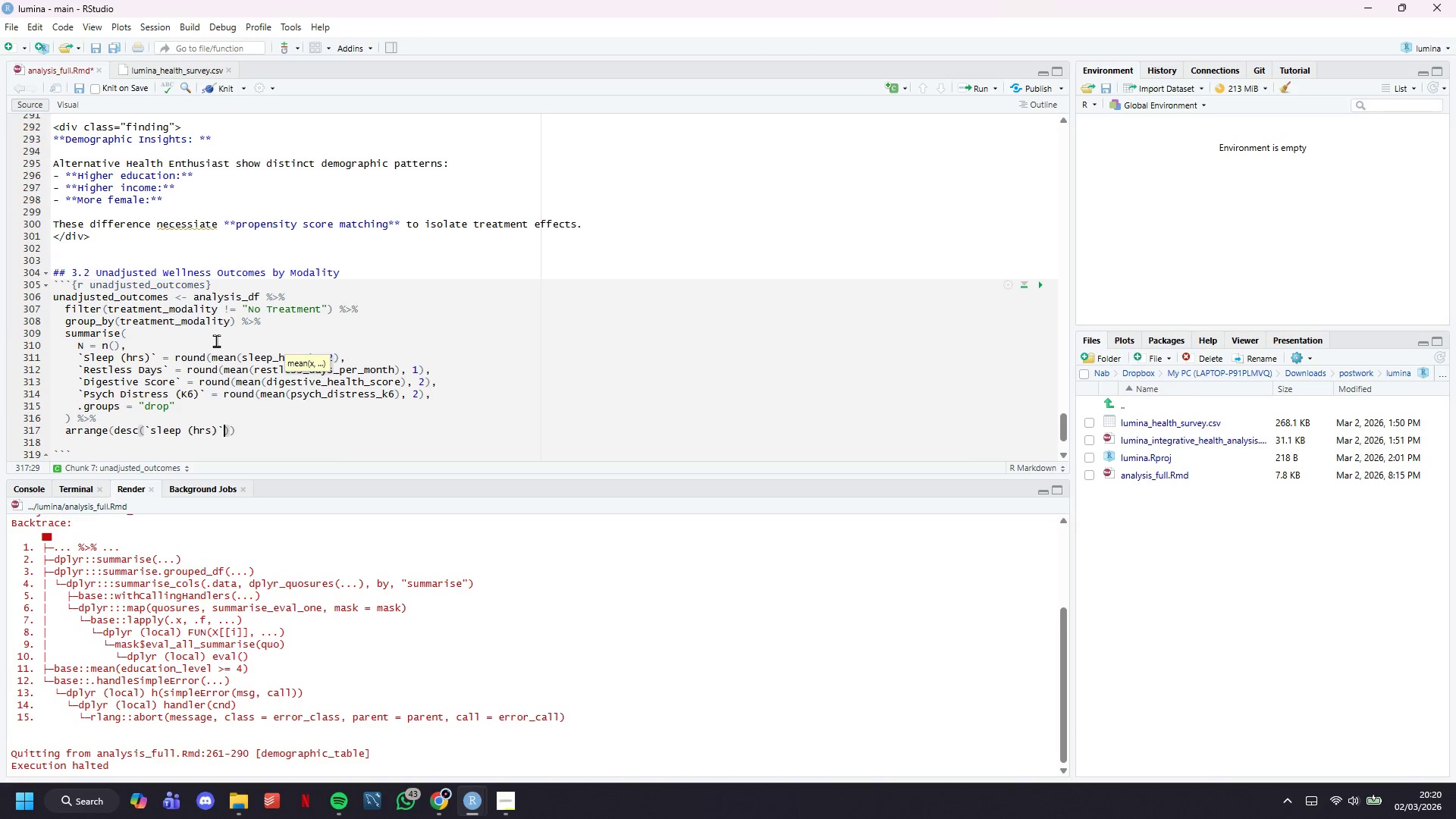 
 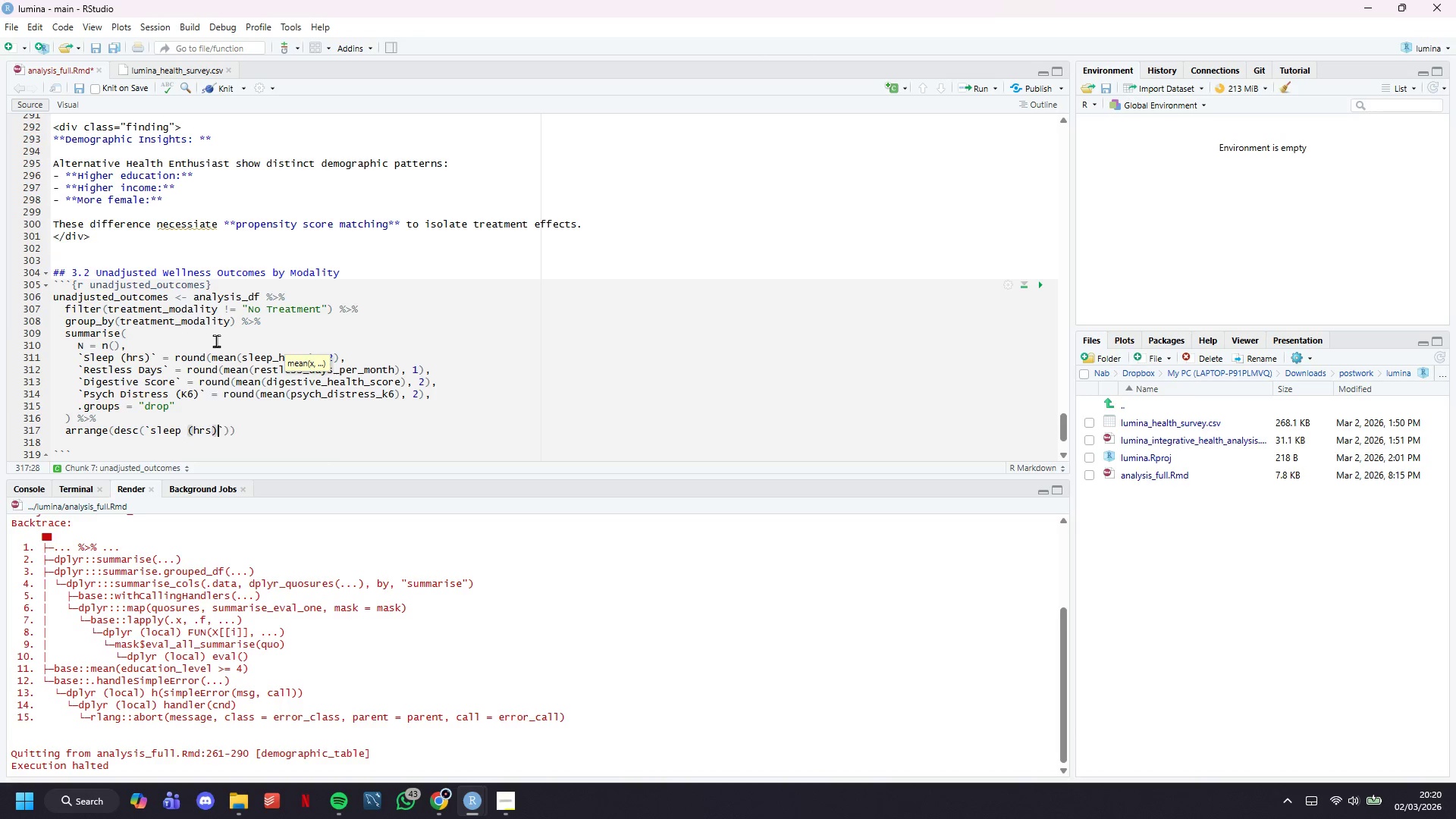 
key(ArrowRight)
 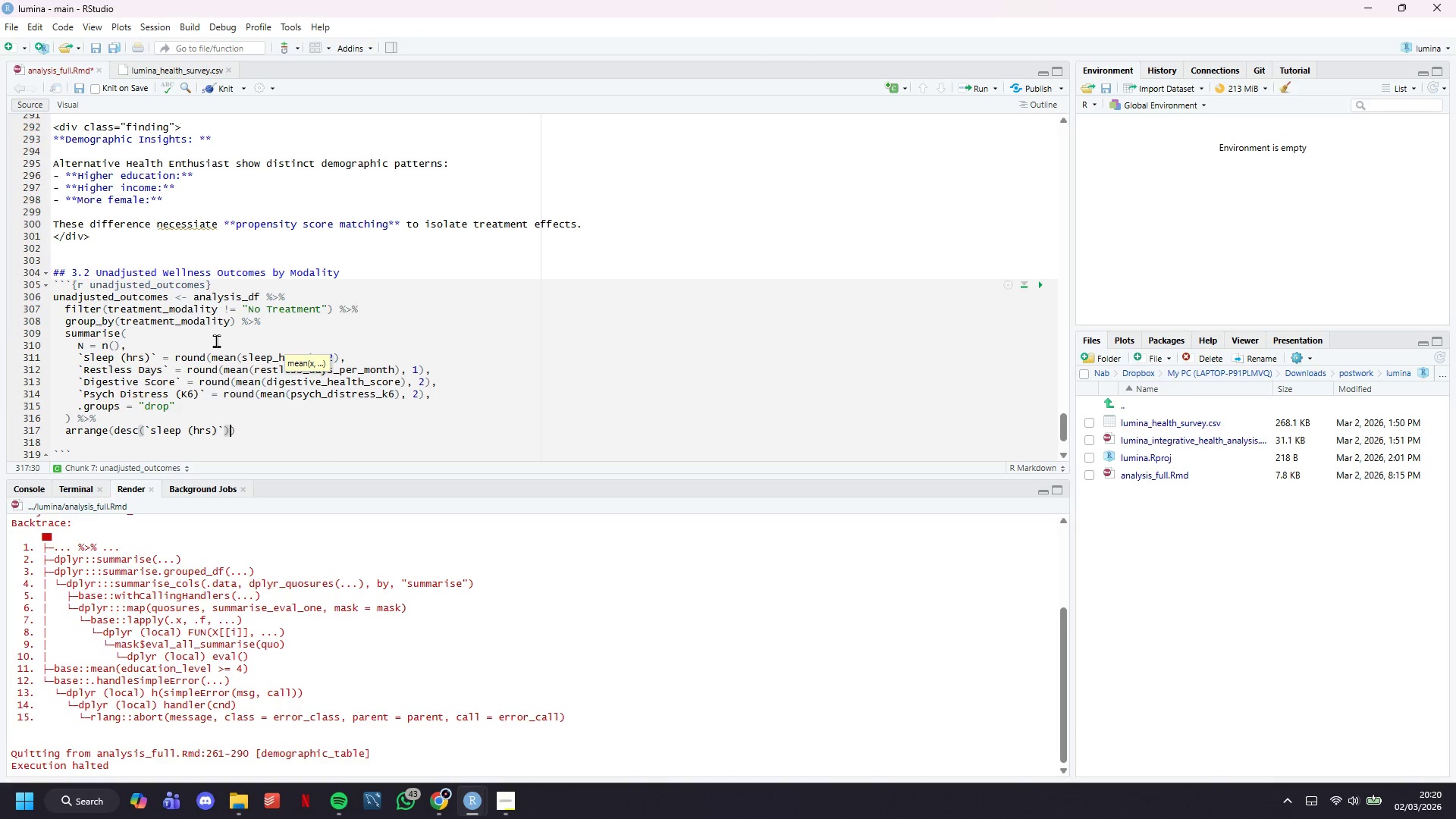 
key(ArrowRight)
 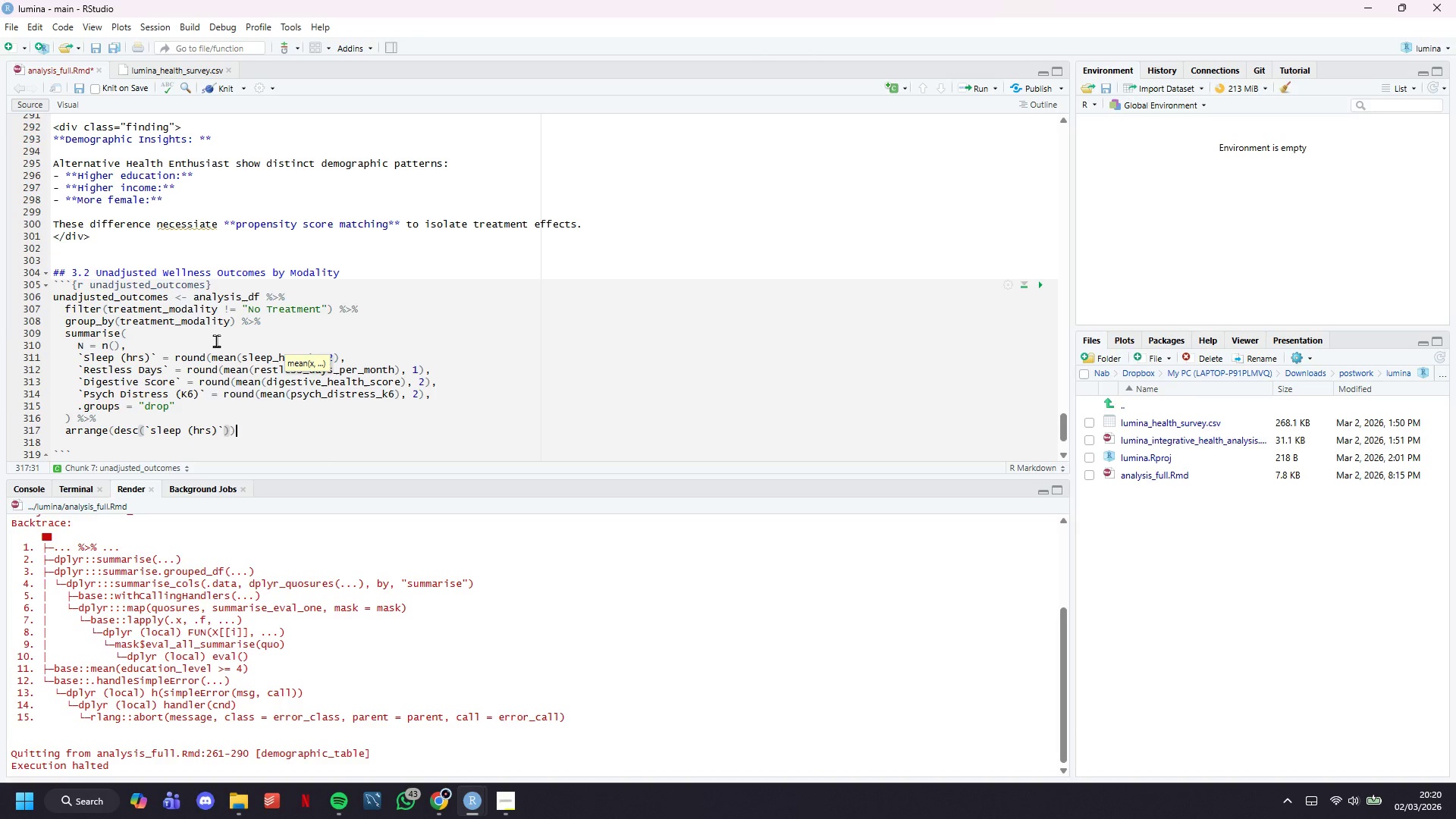 
key(ArrowRight)
 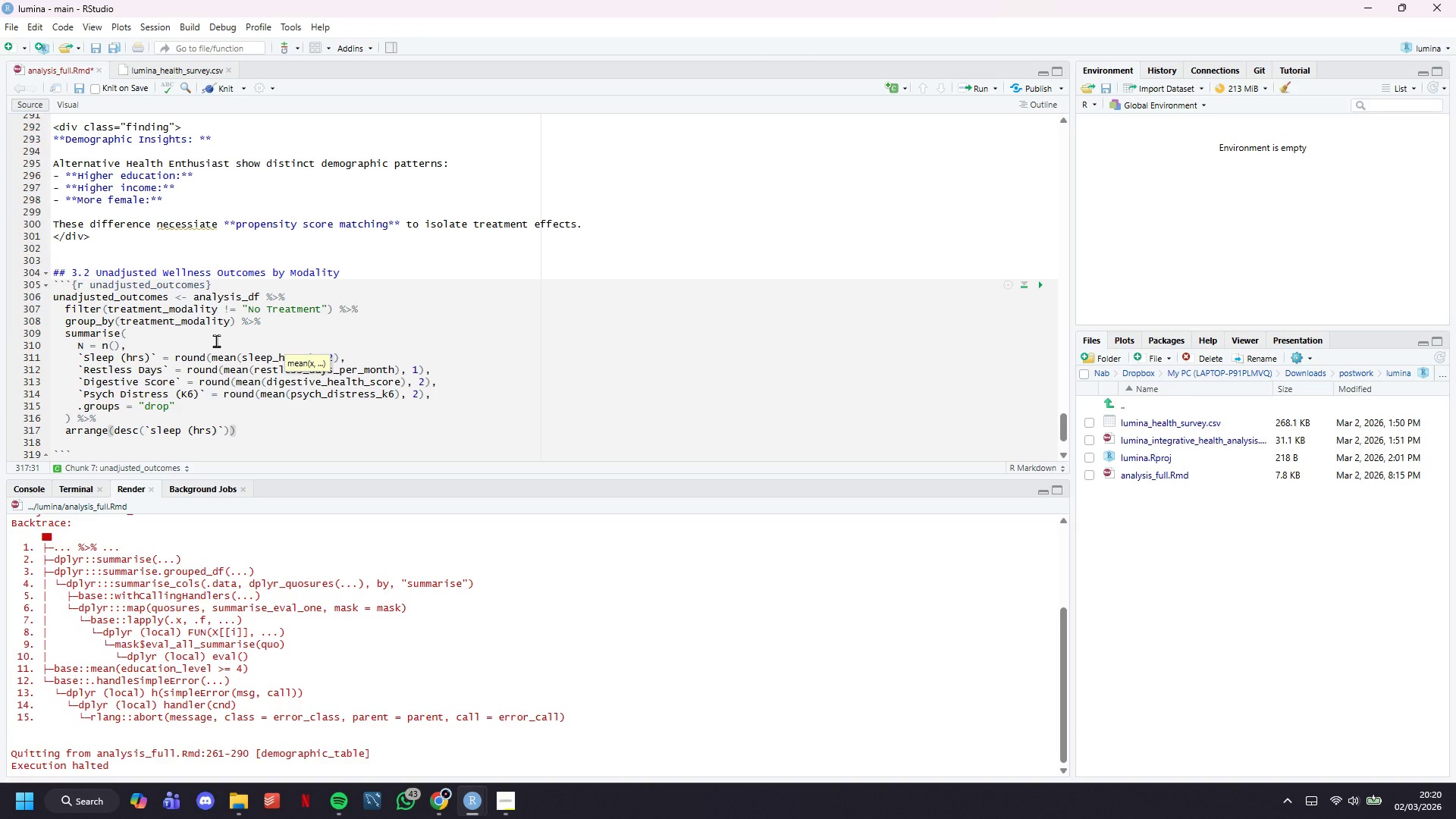 
key(Enter)
 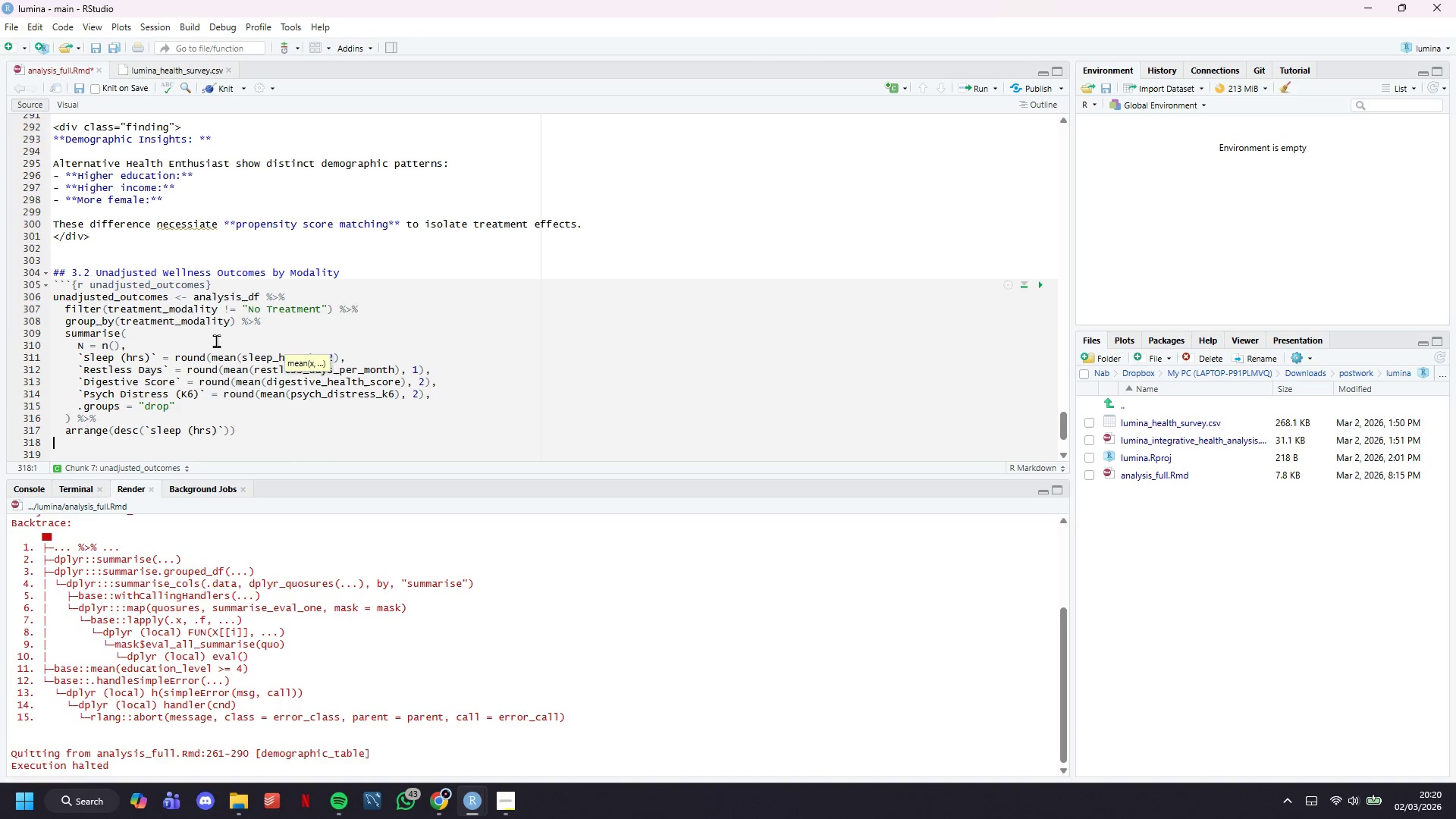 
key(Enter)
 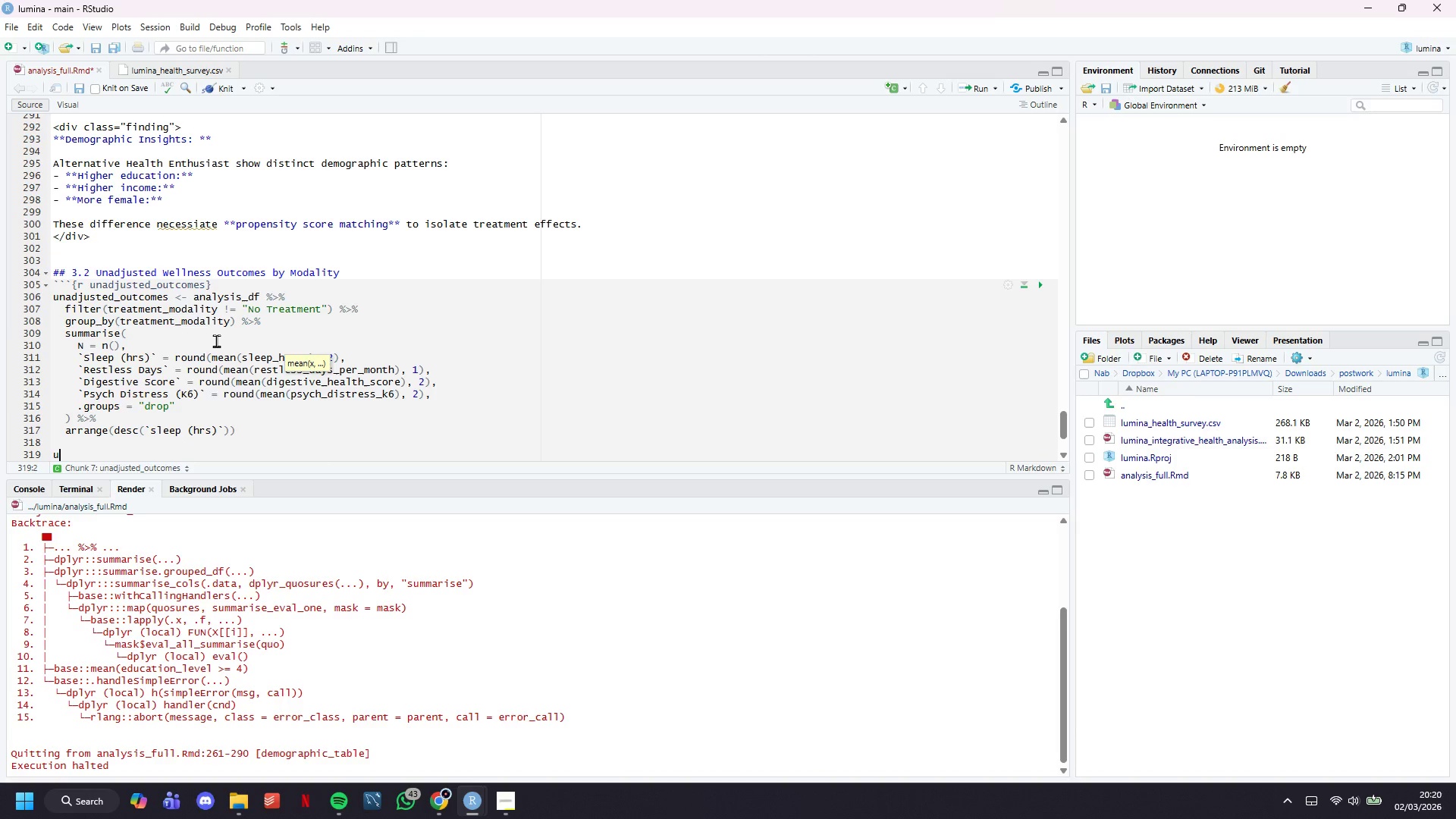 
type(unadjusted)
 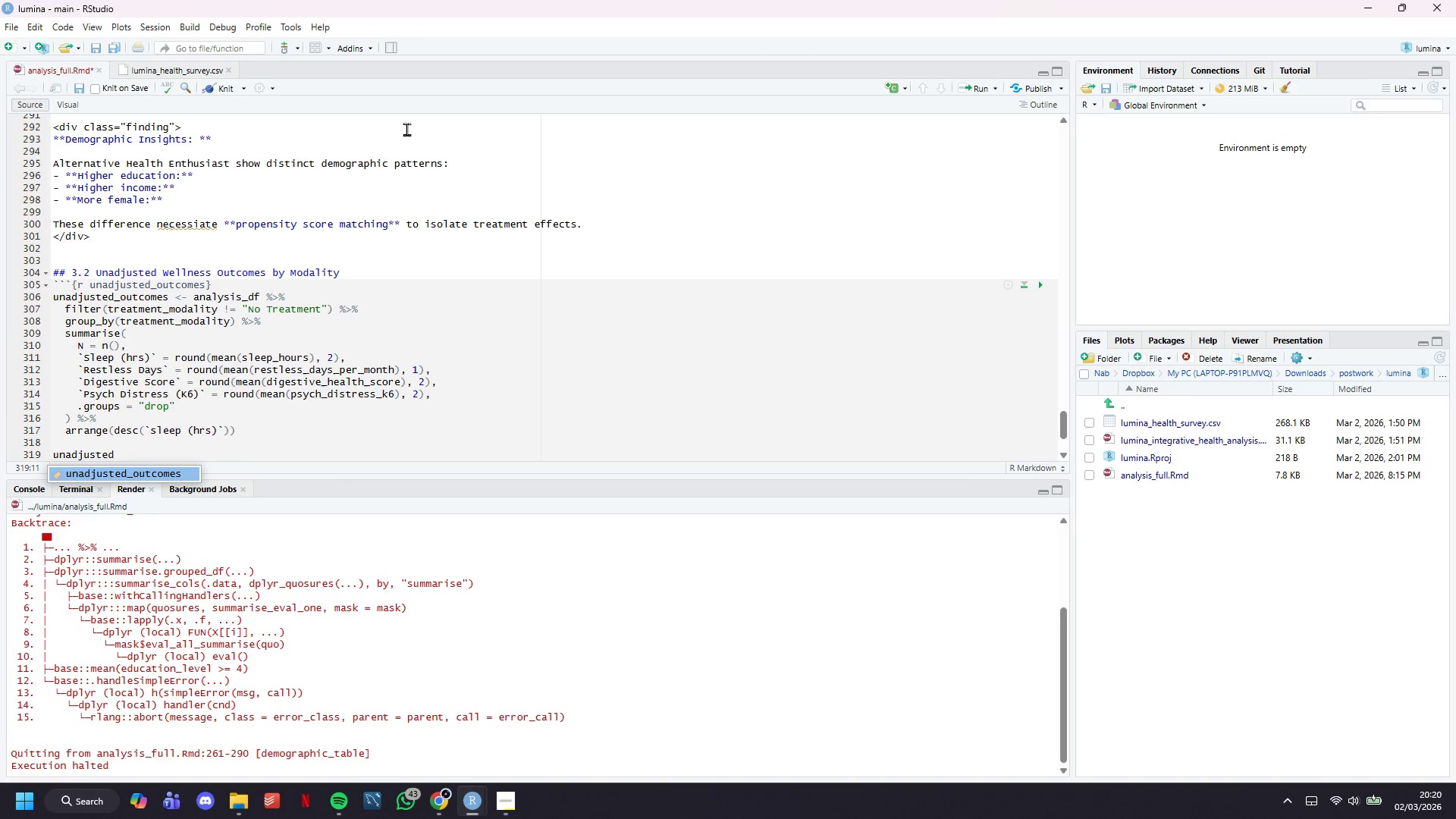 
scroll: coordinate [384, 214], scroll_direction: down, amount: 5.0
 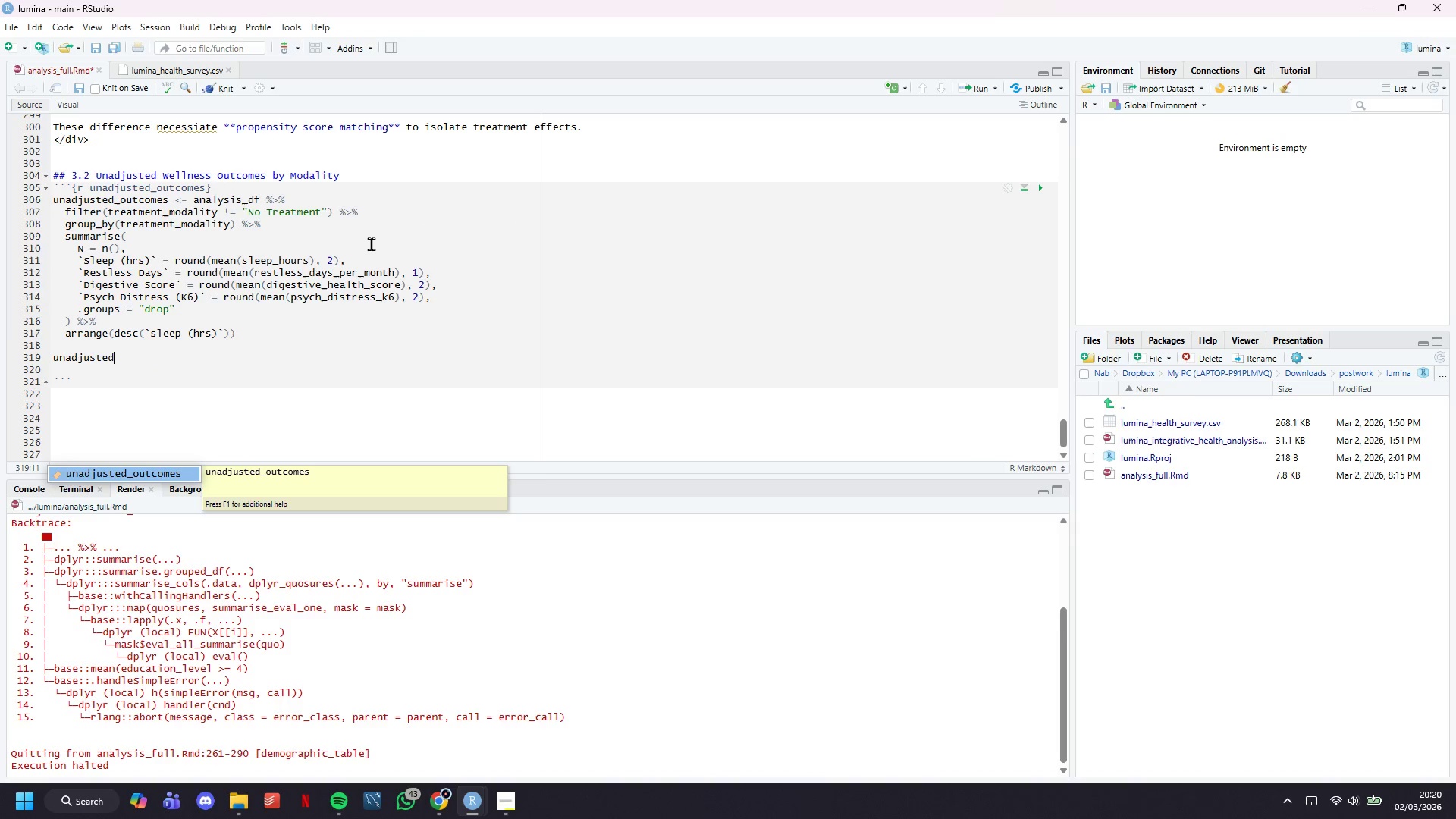 
type(_outcomes )
 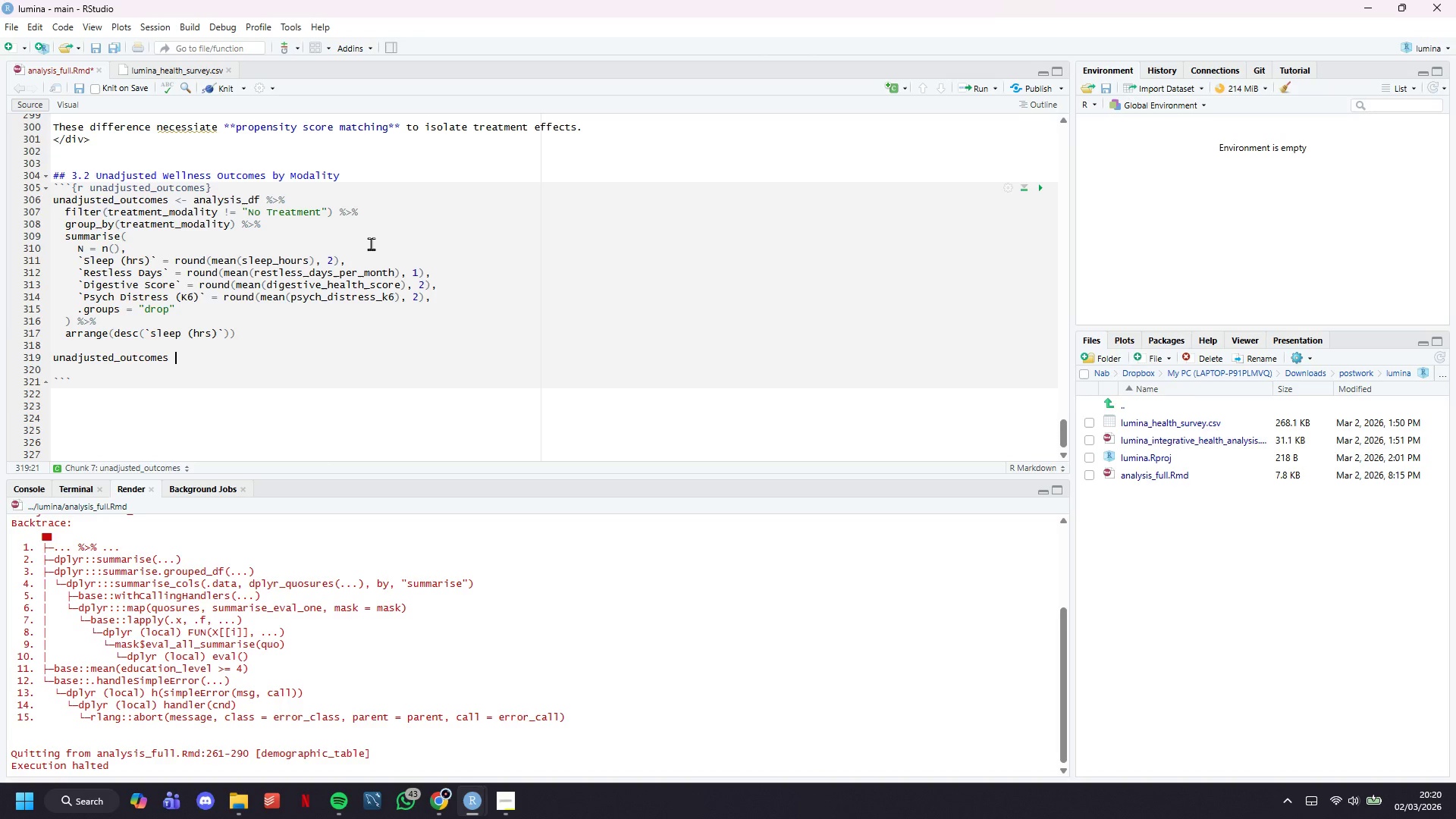 
wait(13.69)
 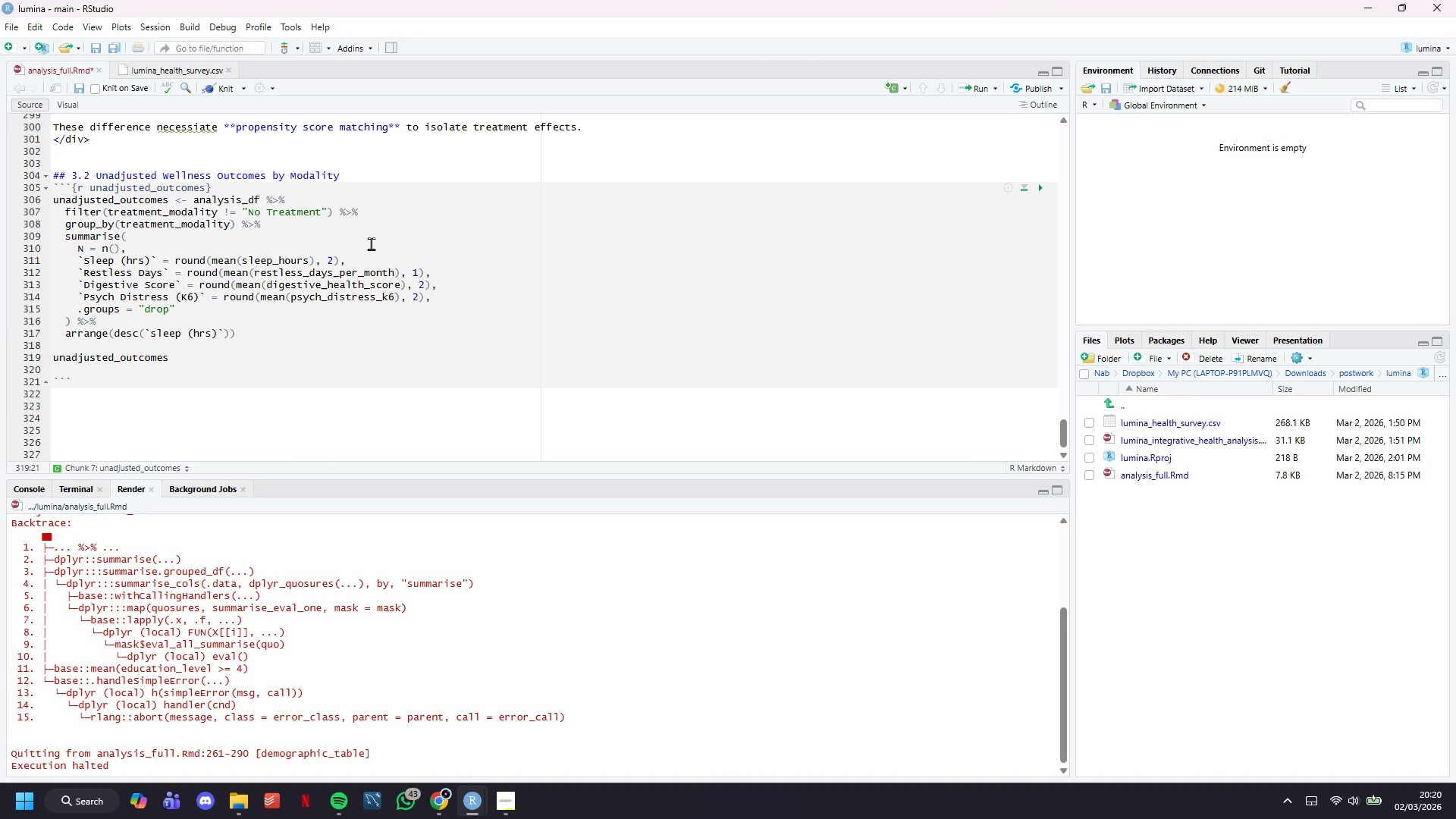 
key(Shift+5)
 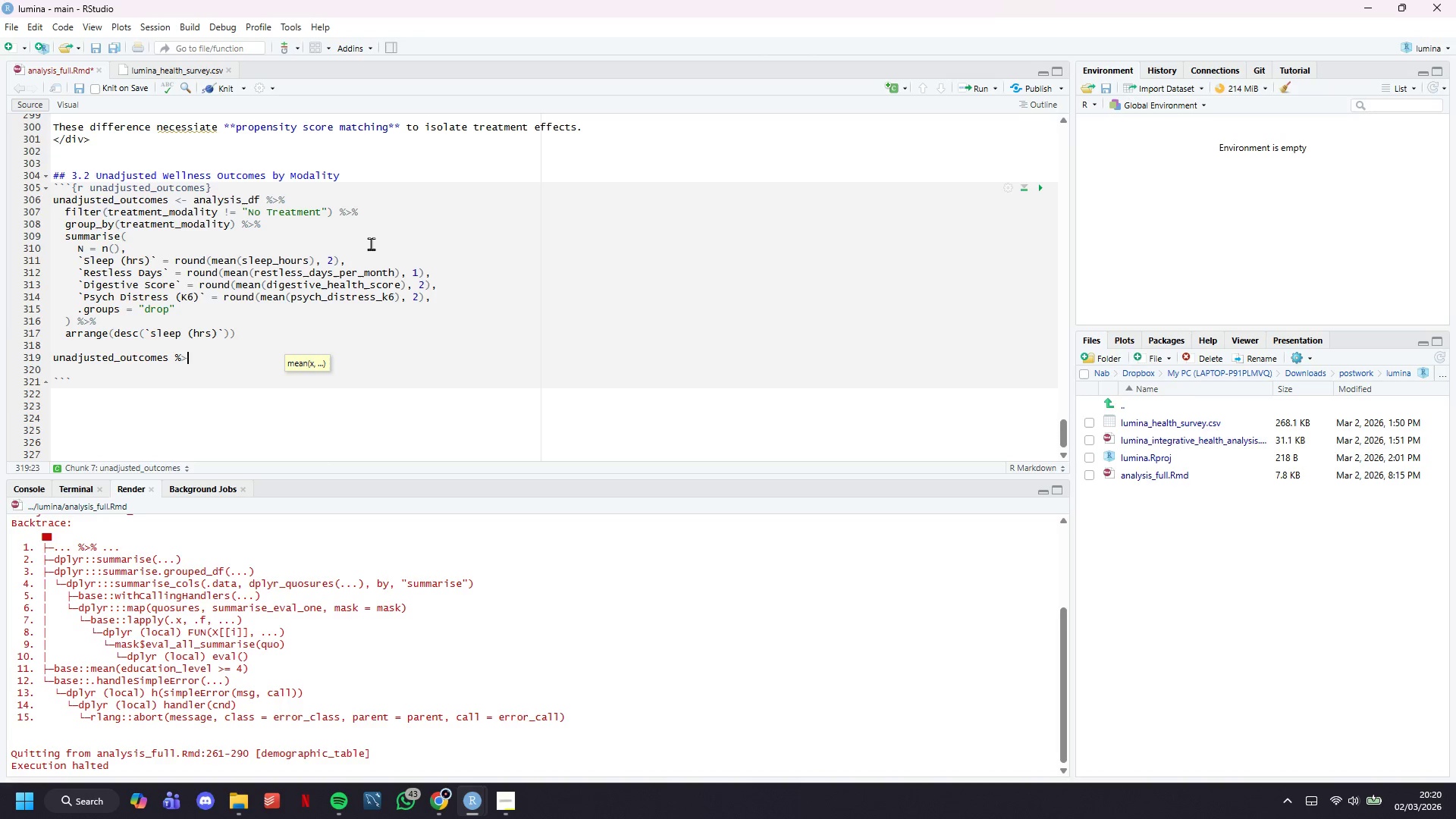 
key(Shift+Period)
 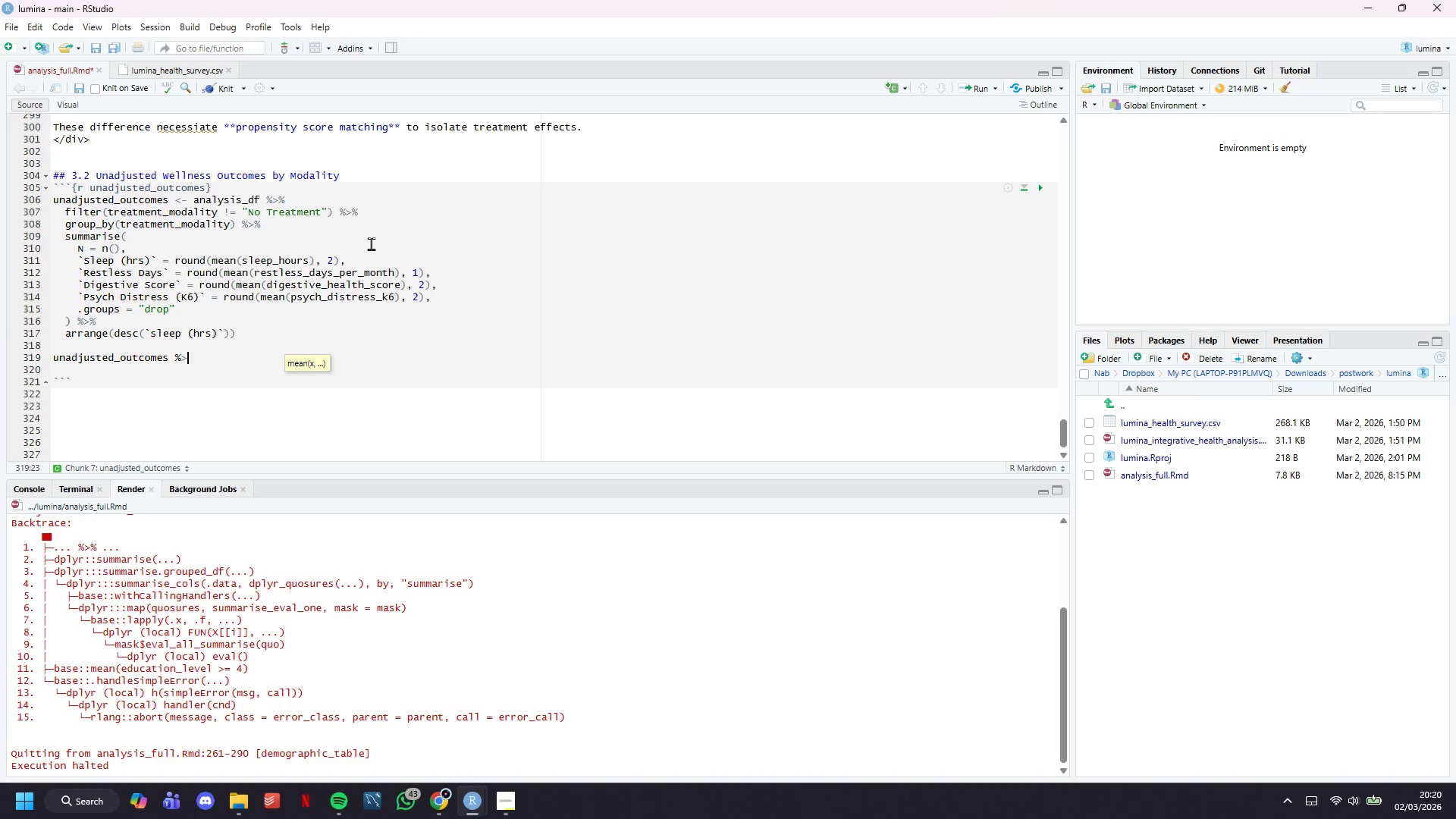 
key(Shift+5)
 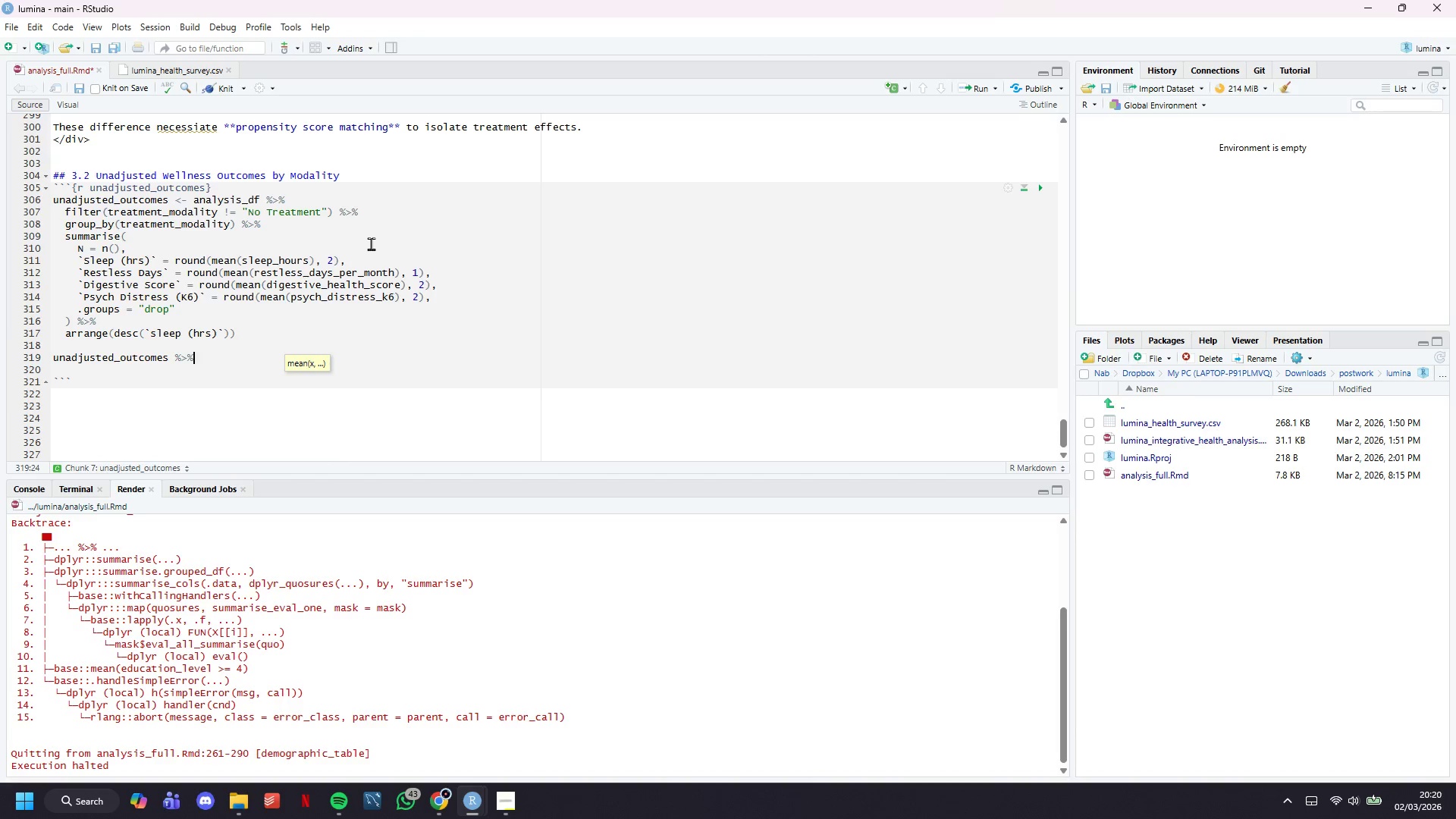 
key(Enter)
 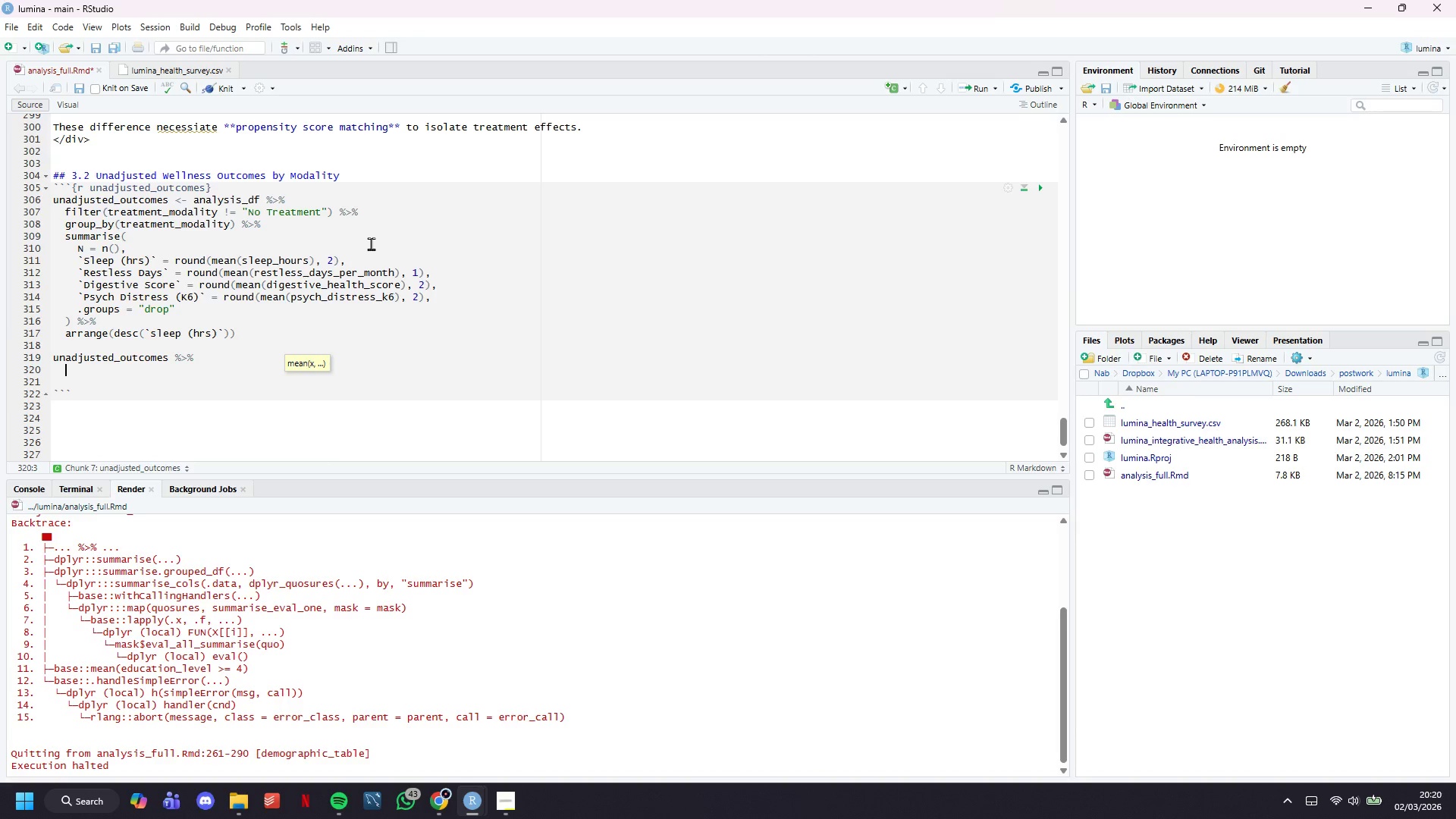 
type(kable(caption = "Unadjusted Mean )
 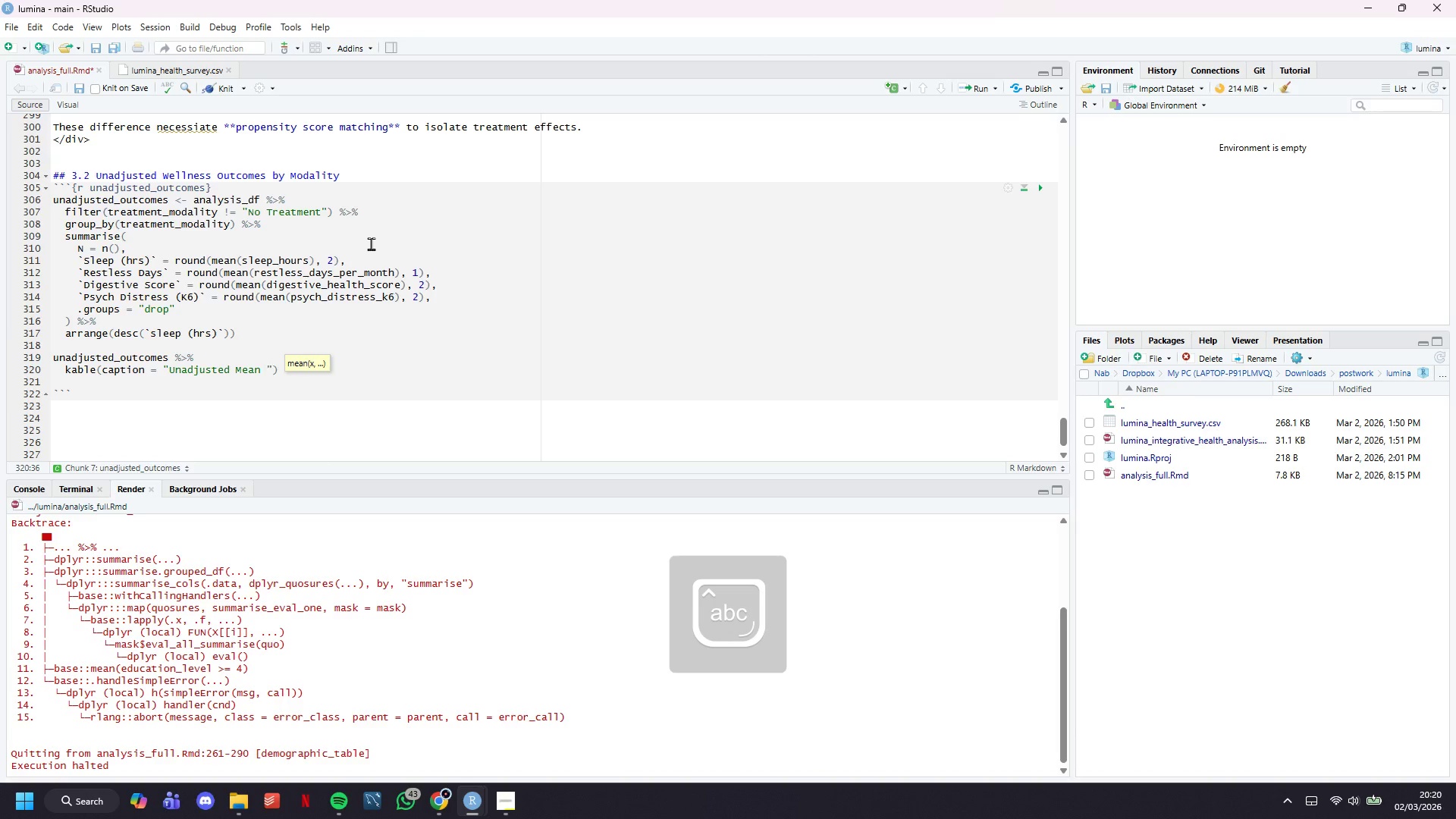 
hold_key(key=ArrowLeft, duration=0.67)
 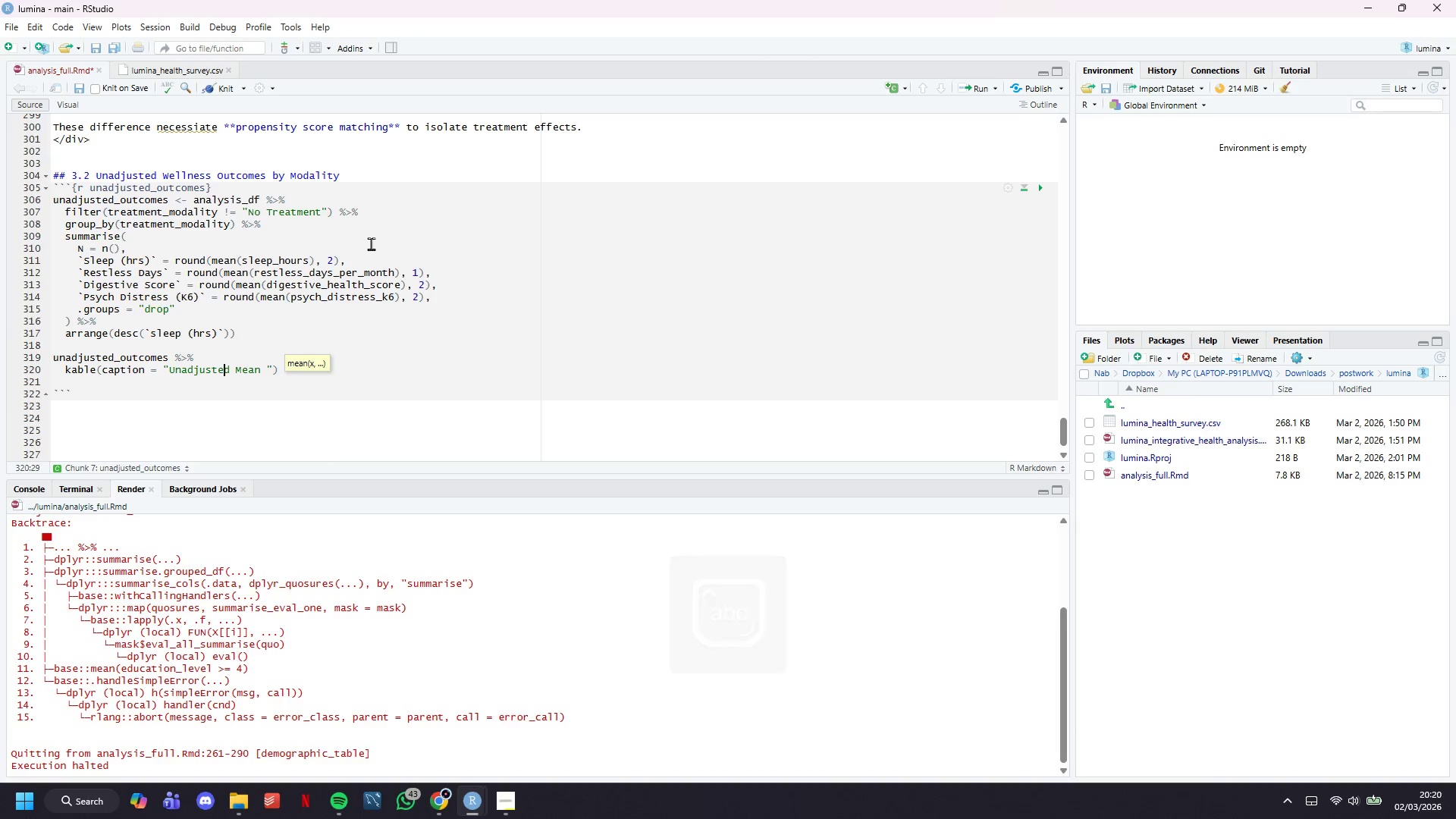 
key(ArrowLeft)
 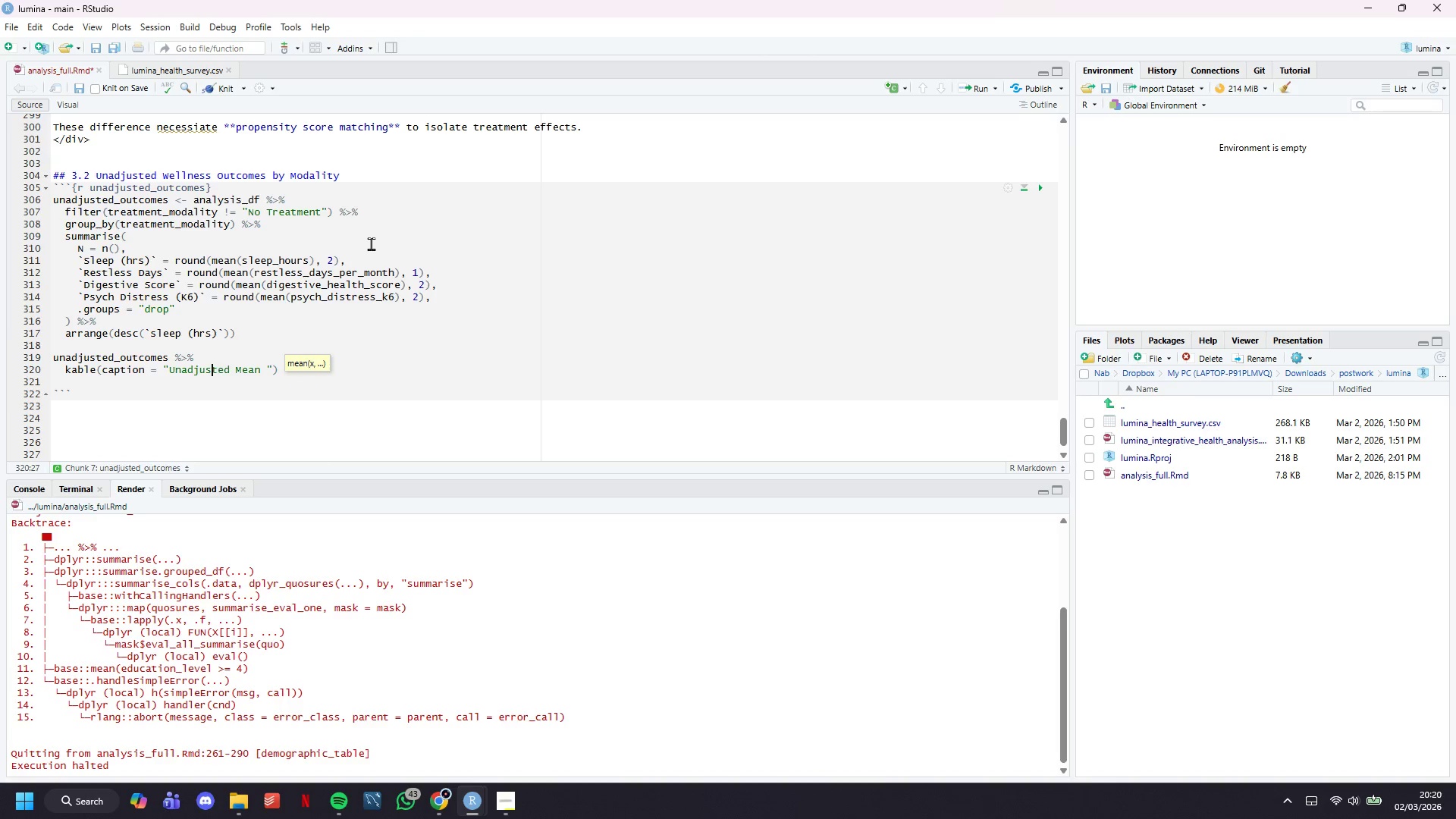 
key(ArrowLeft)
 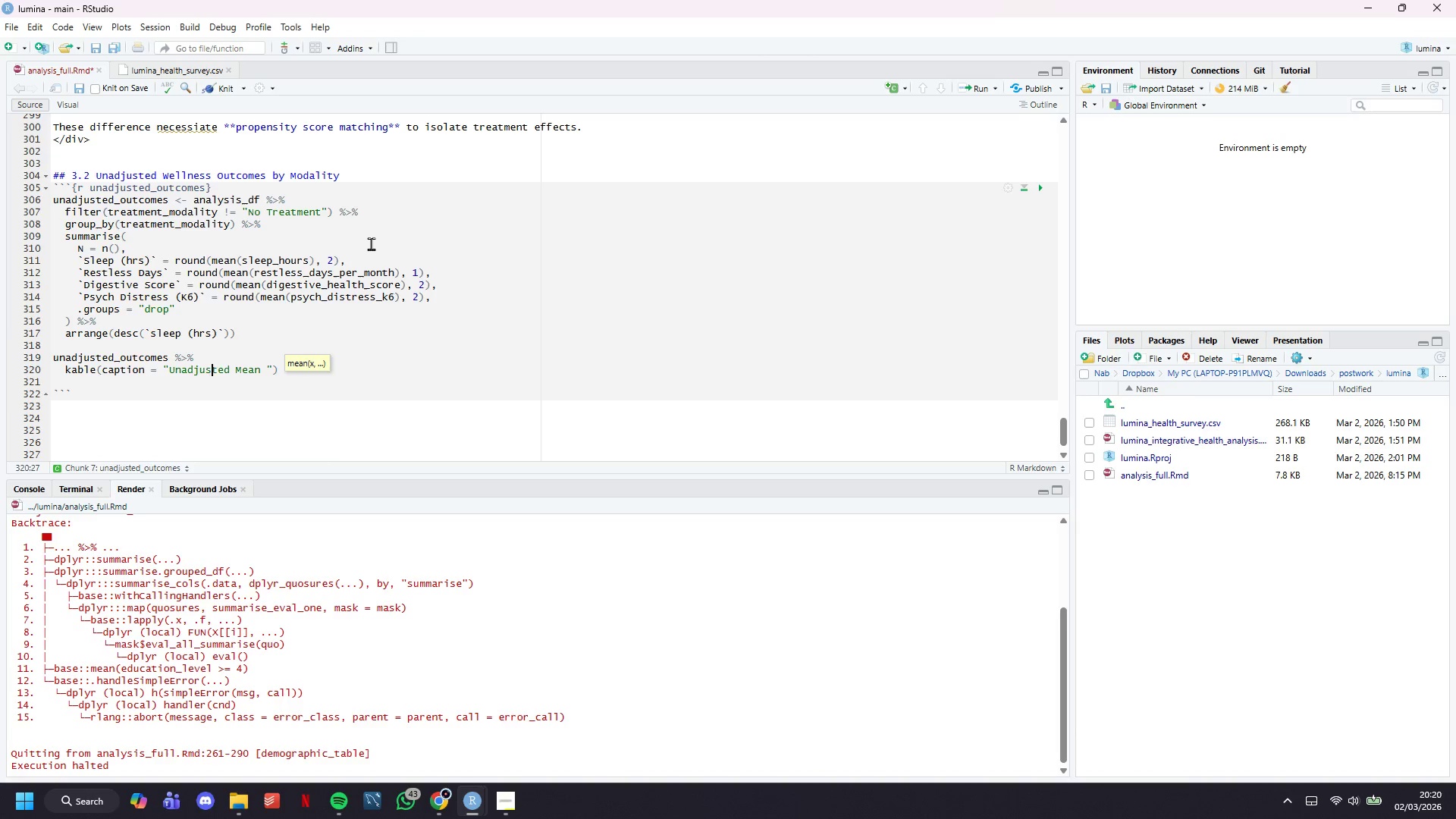 
key(ArrowLeft)
 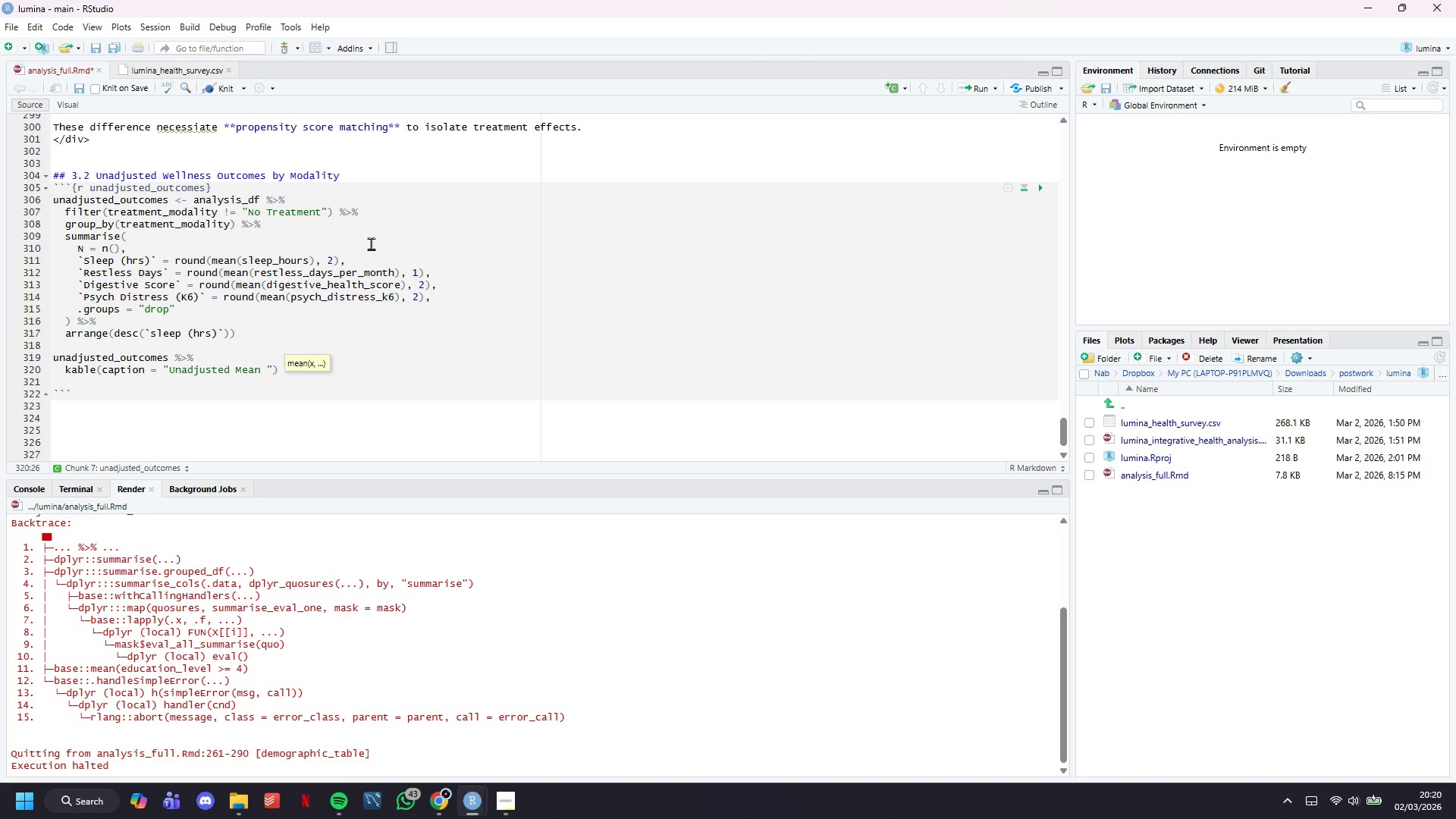 
hold_key(key=ArrowRight, duration=0.75)
 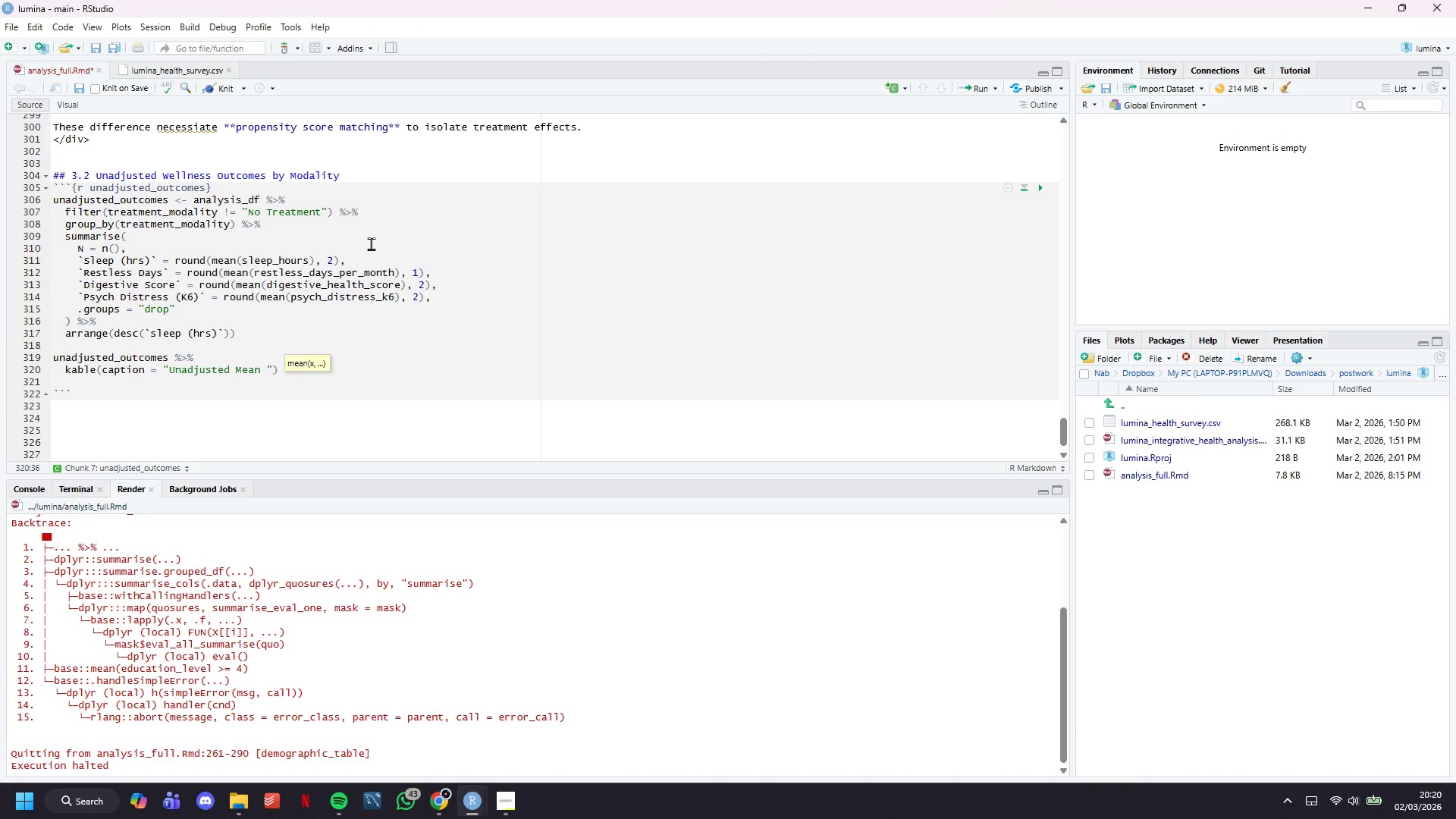 
hold_key(key=ArrowRight, duration=21.94)
 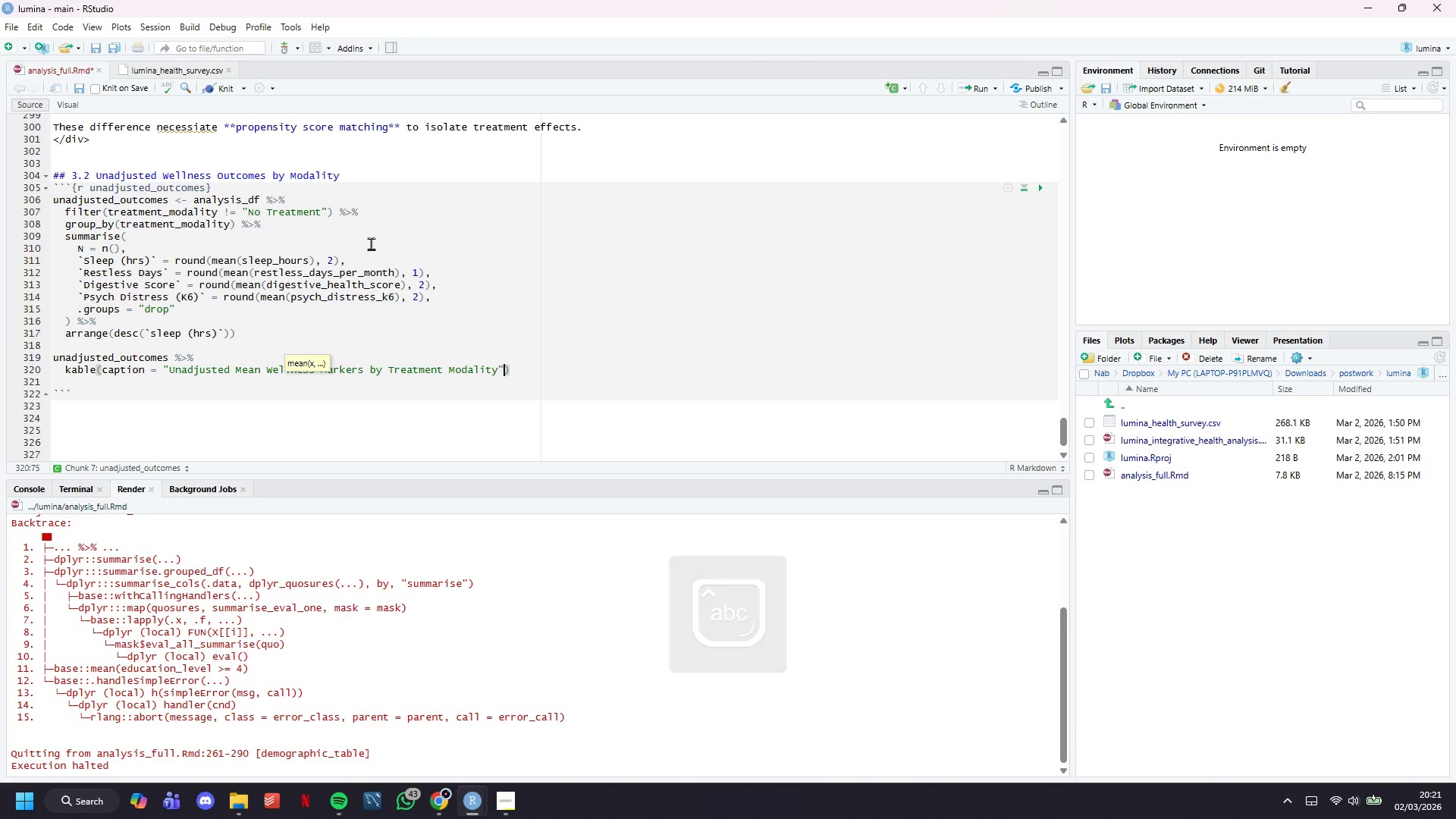 
type(Wellness Markers y)
key(Backspace)
type(by Treatment Modalit)
key(Backspace)
type(y,)
 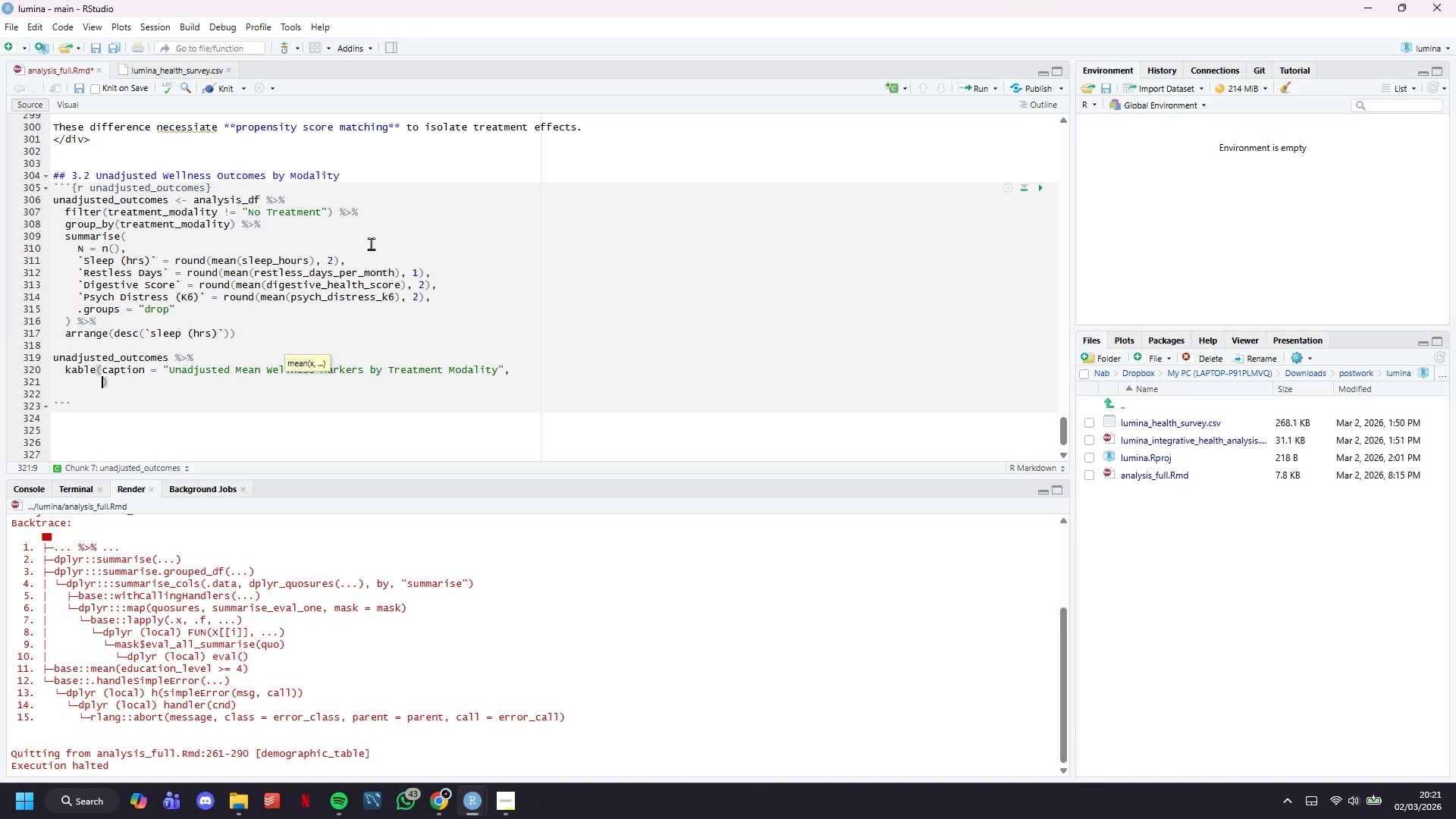 
key(Enter)
 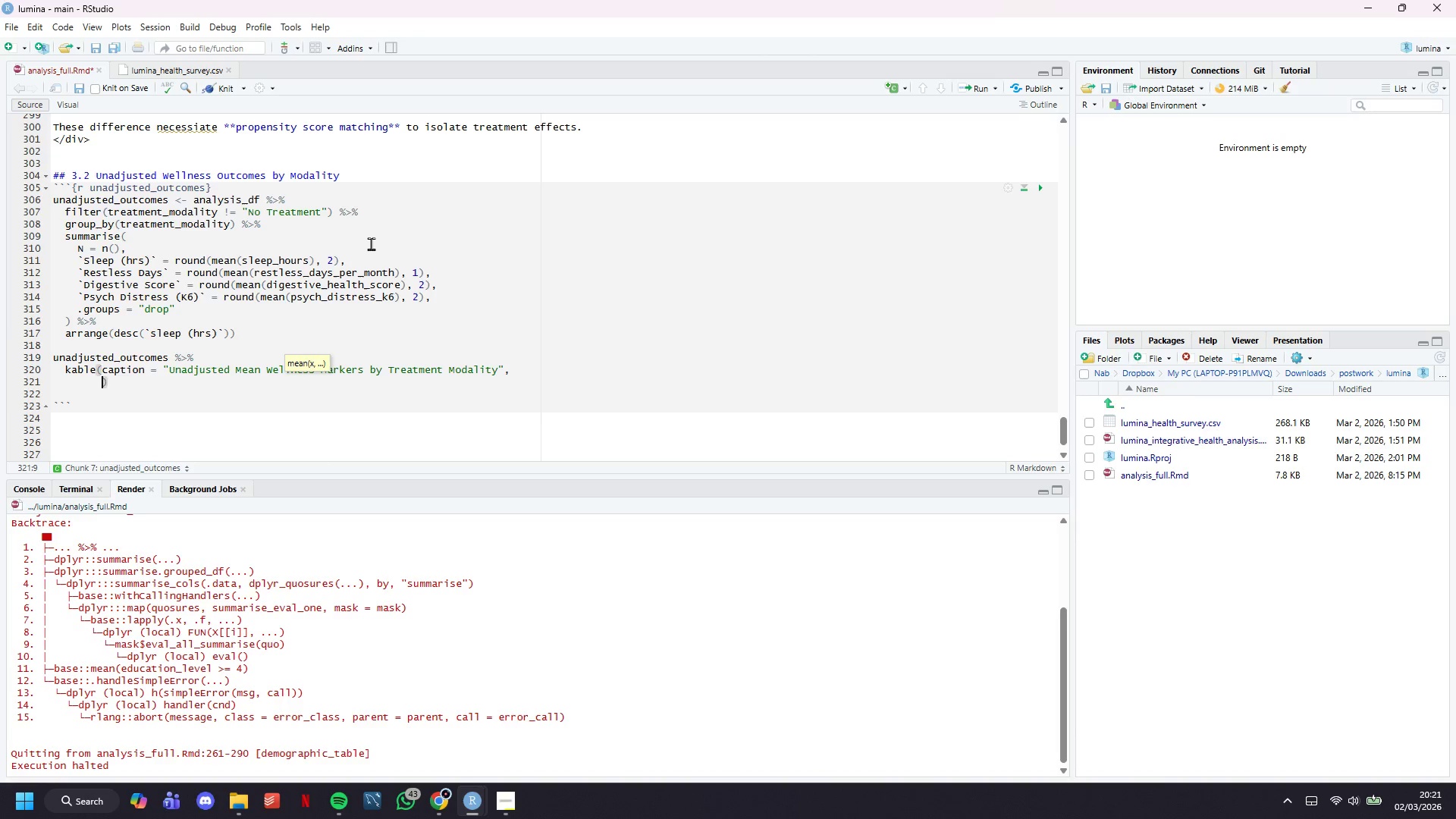 
key(Enter)
 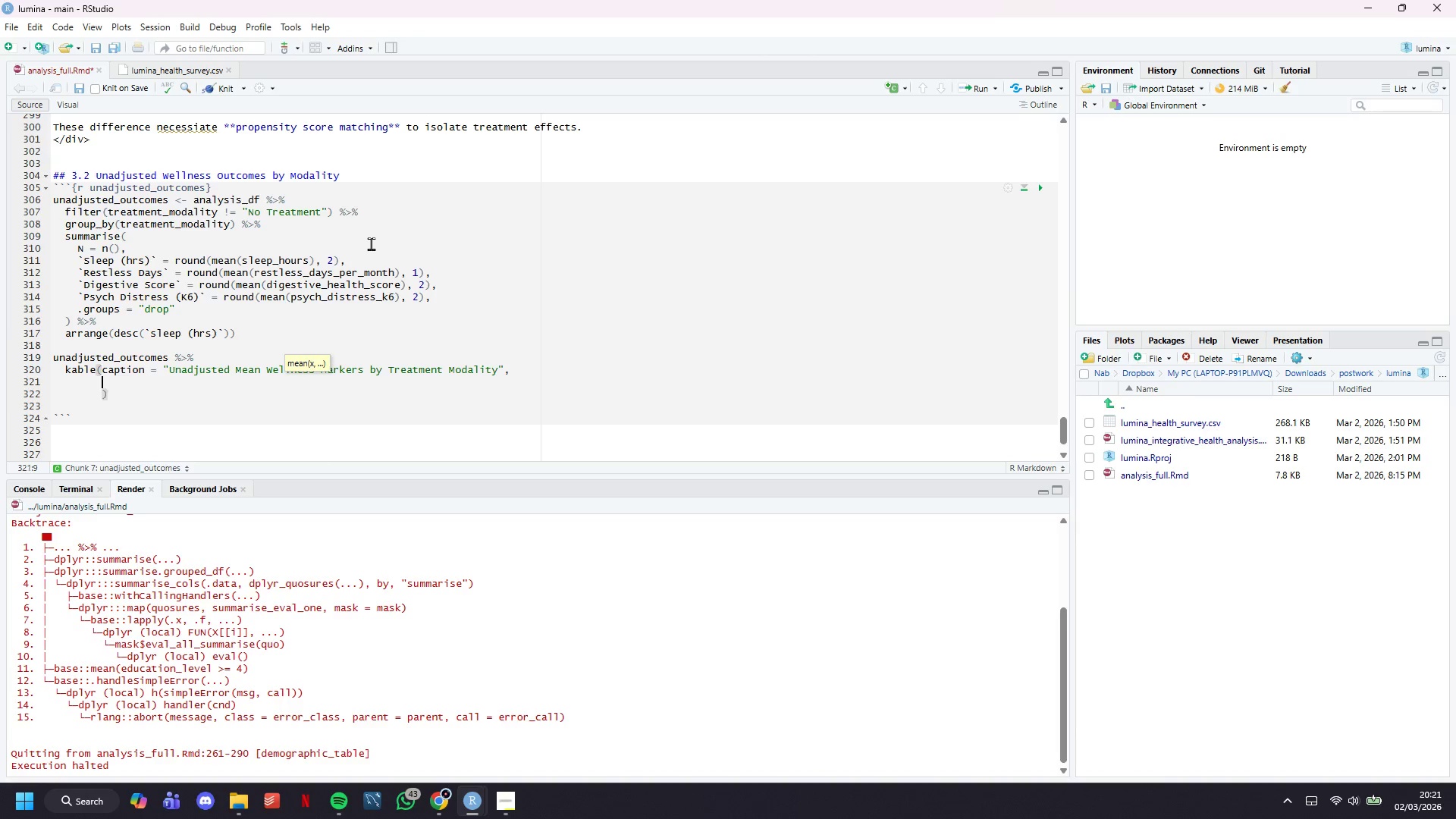 
key(ArrowUp)
 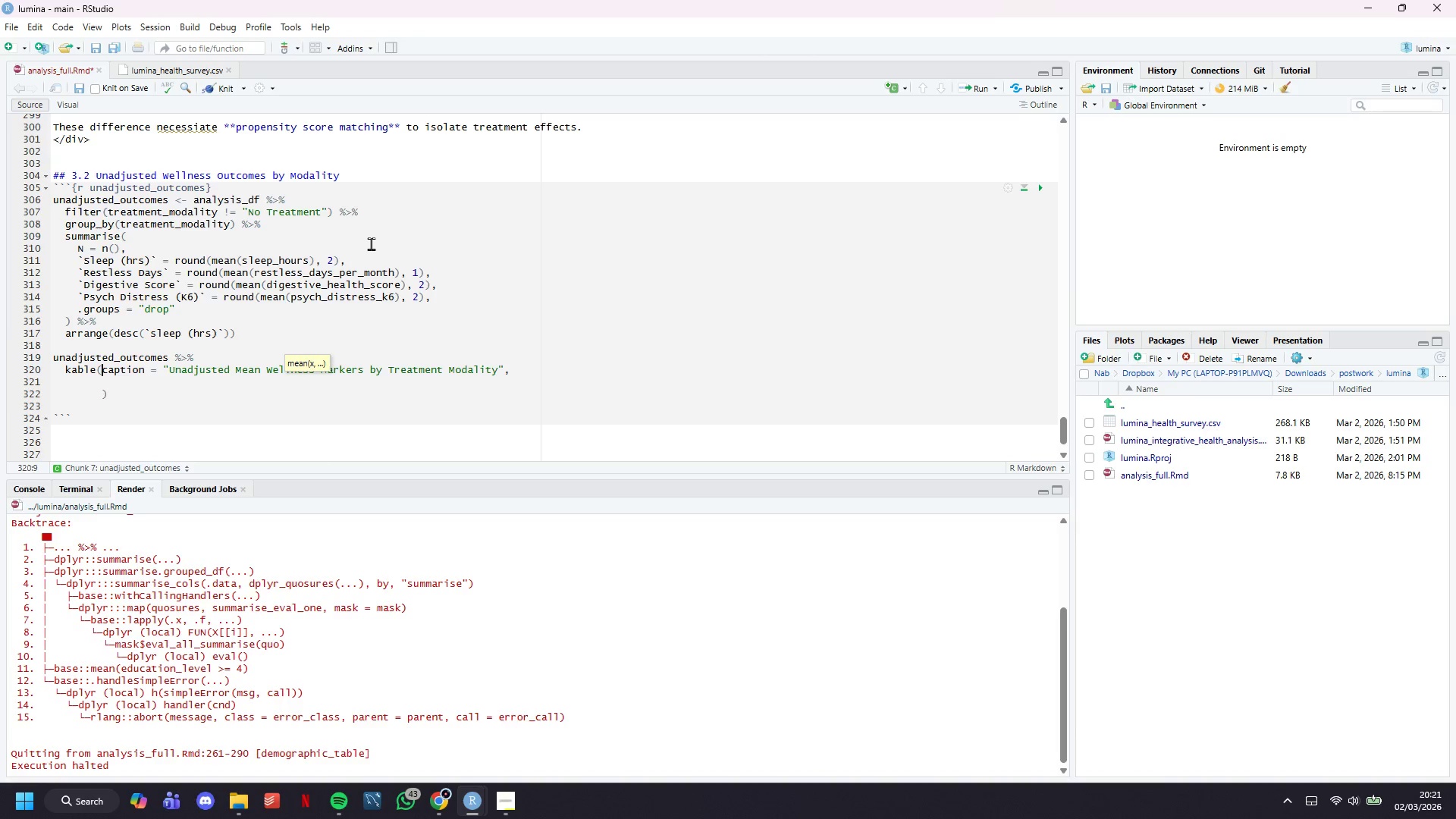 
key(ArrowUp)
 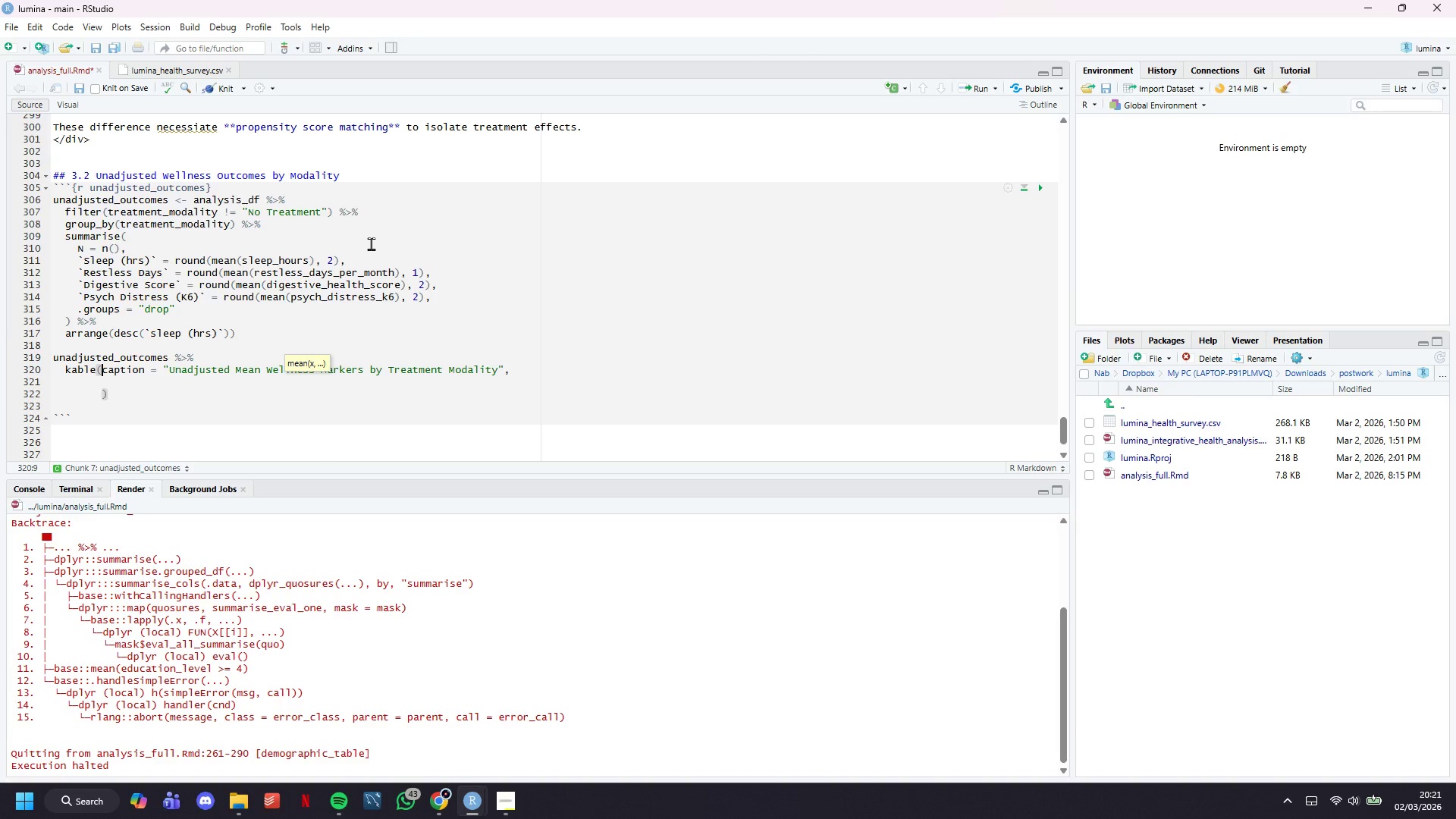 
key(ArrowDown)
 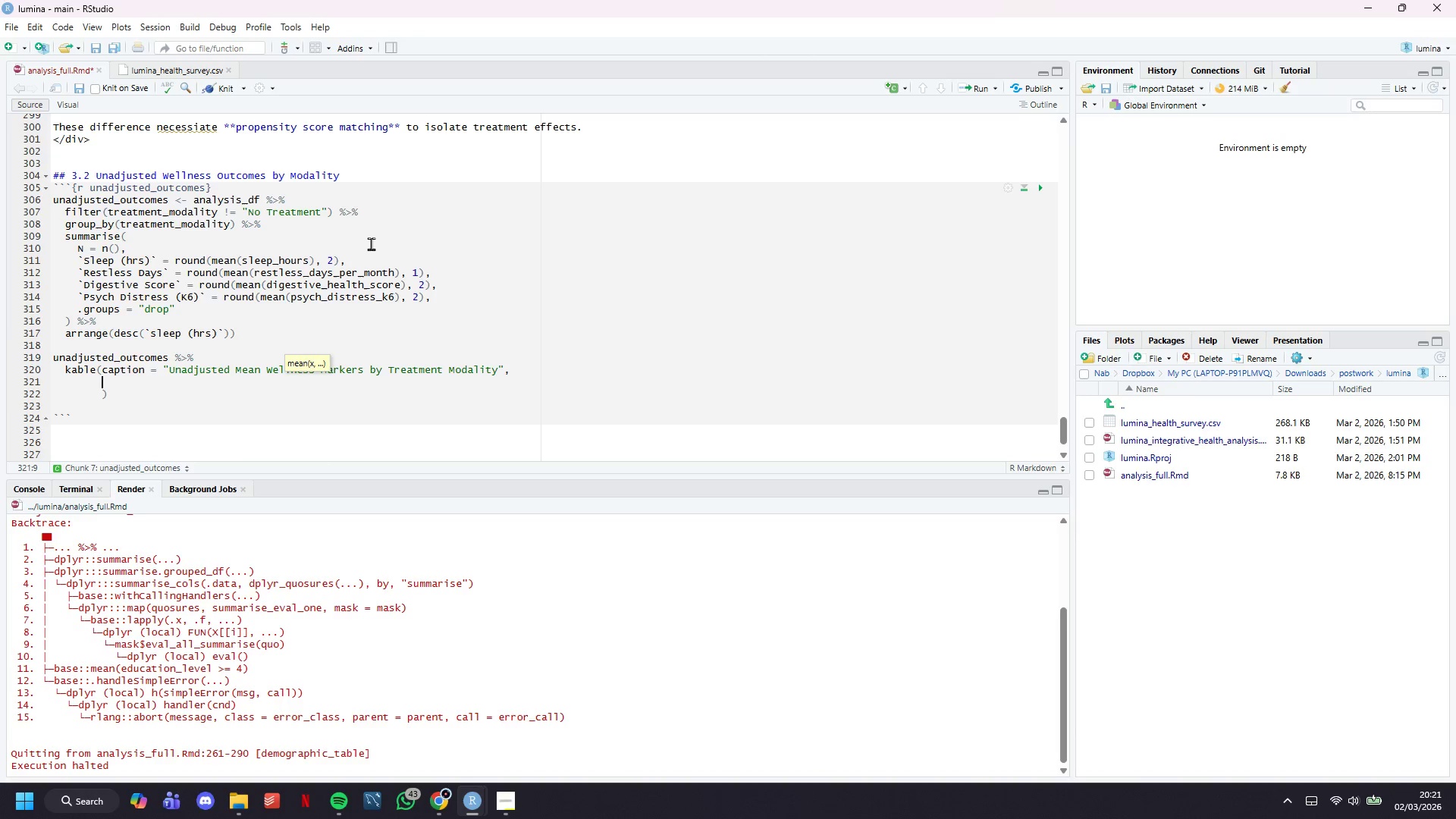 
type(format.args = list(big.mark =",)
 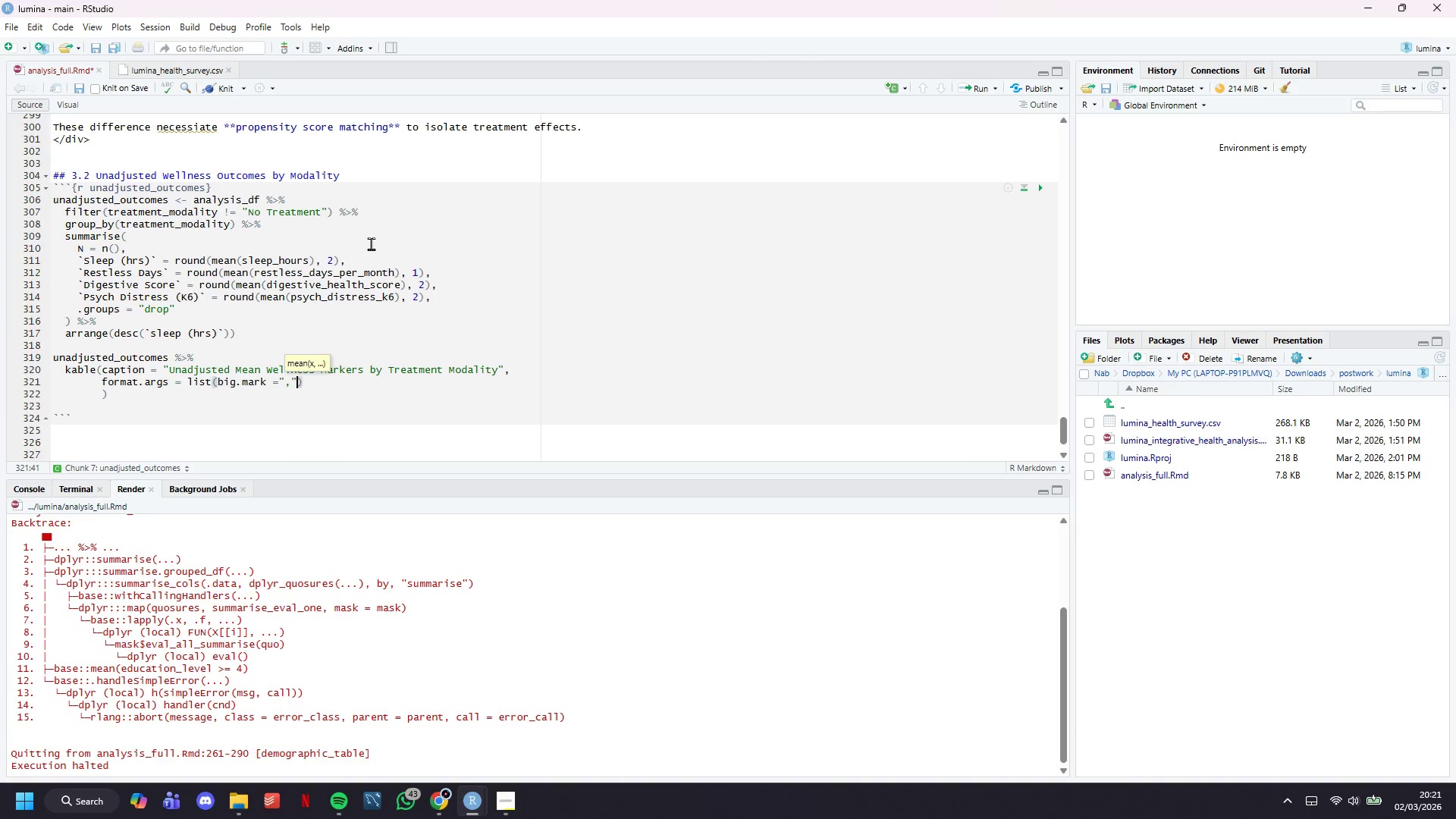 
 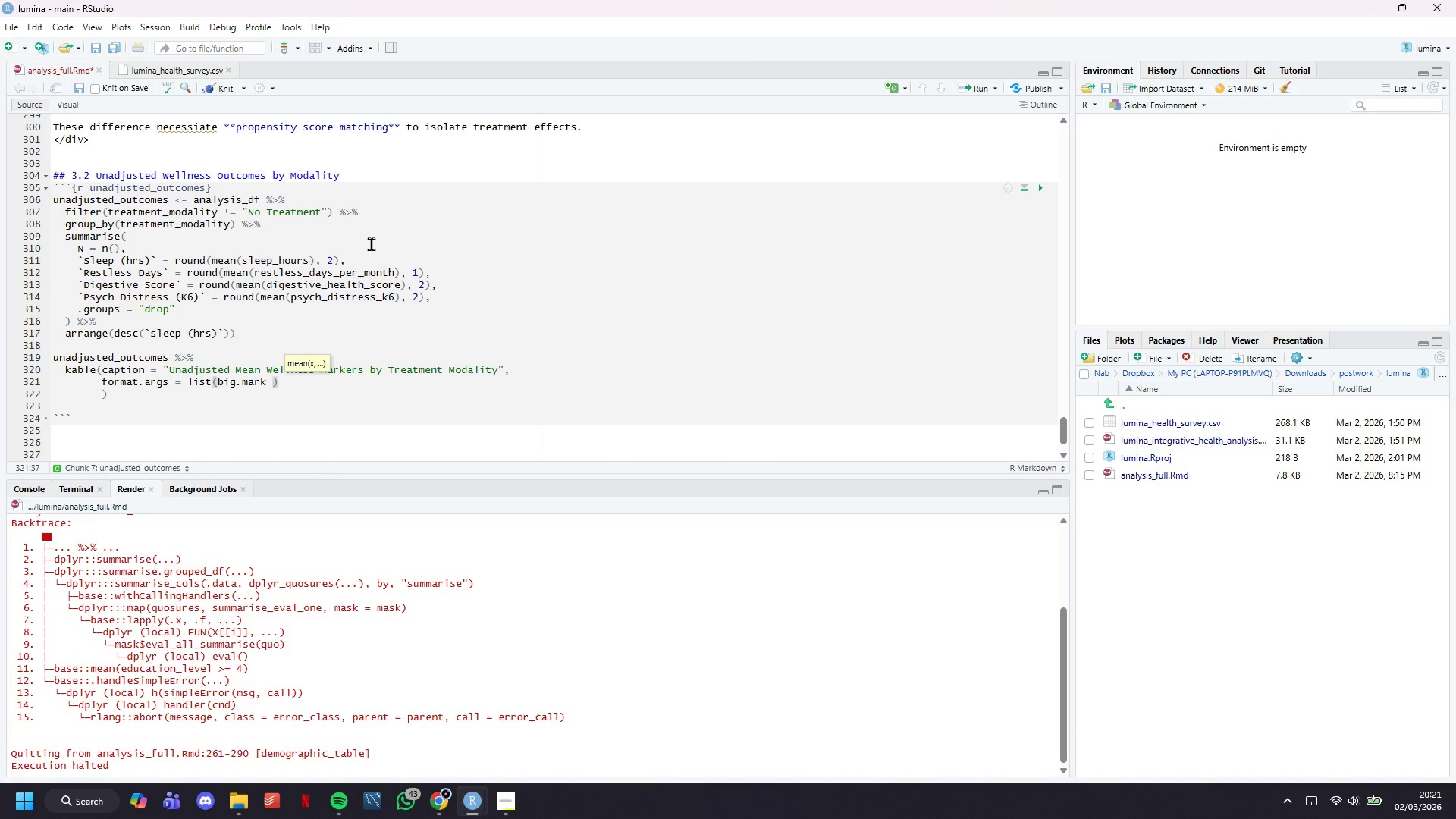 
key(ArrowRight)
 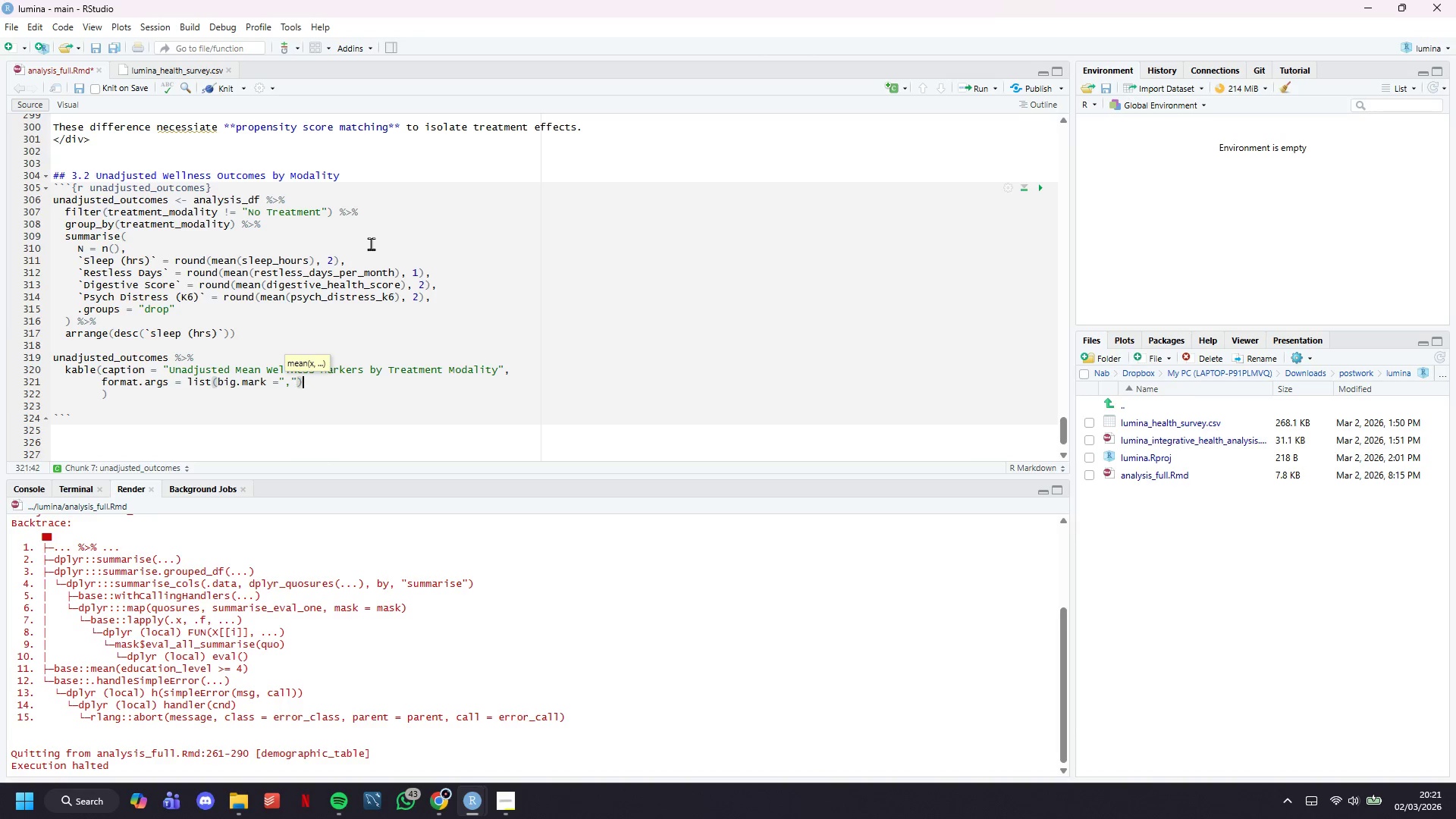 
key(ArrowRight)
 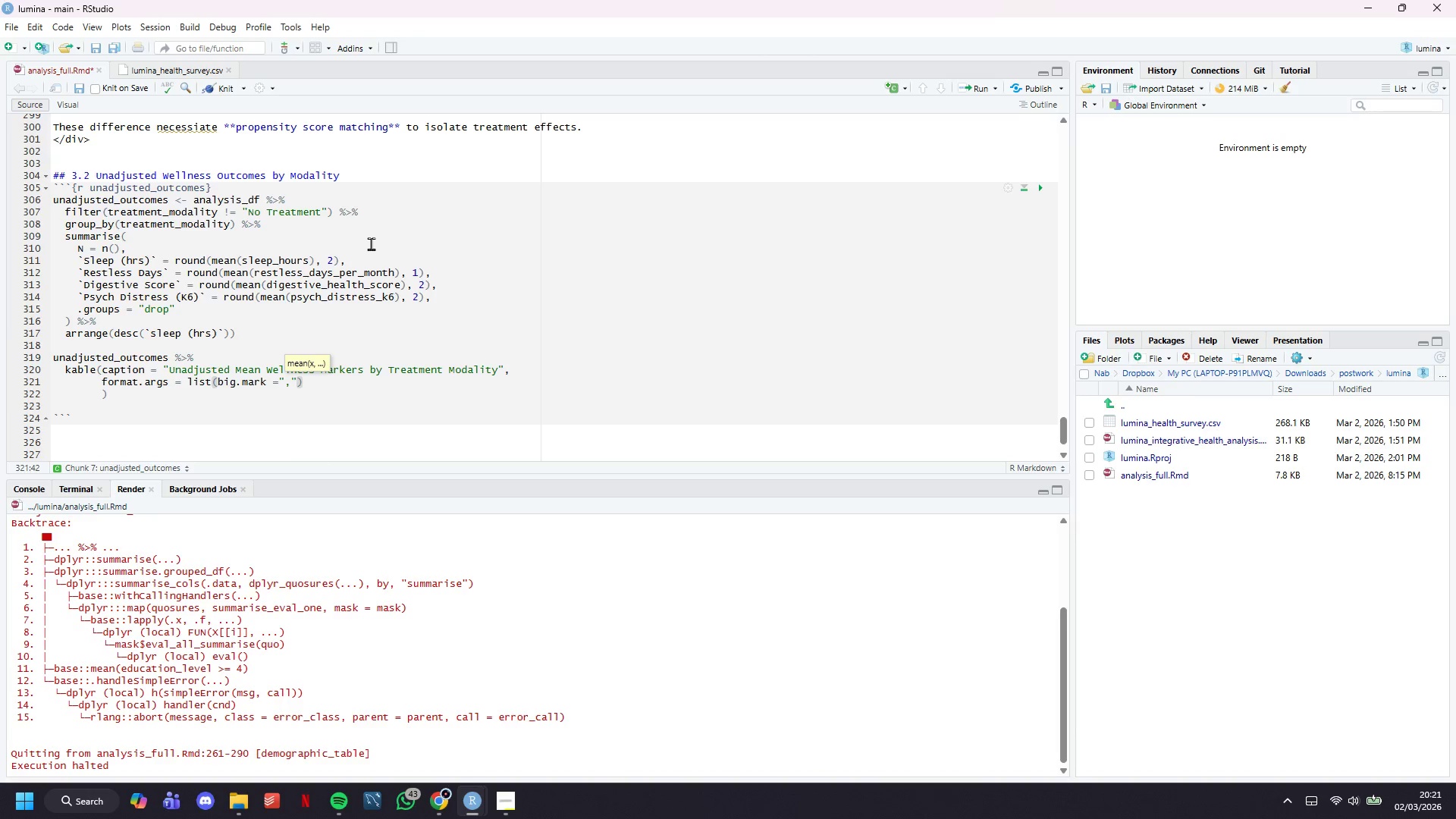 
key(ArrowDown)
 